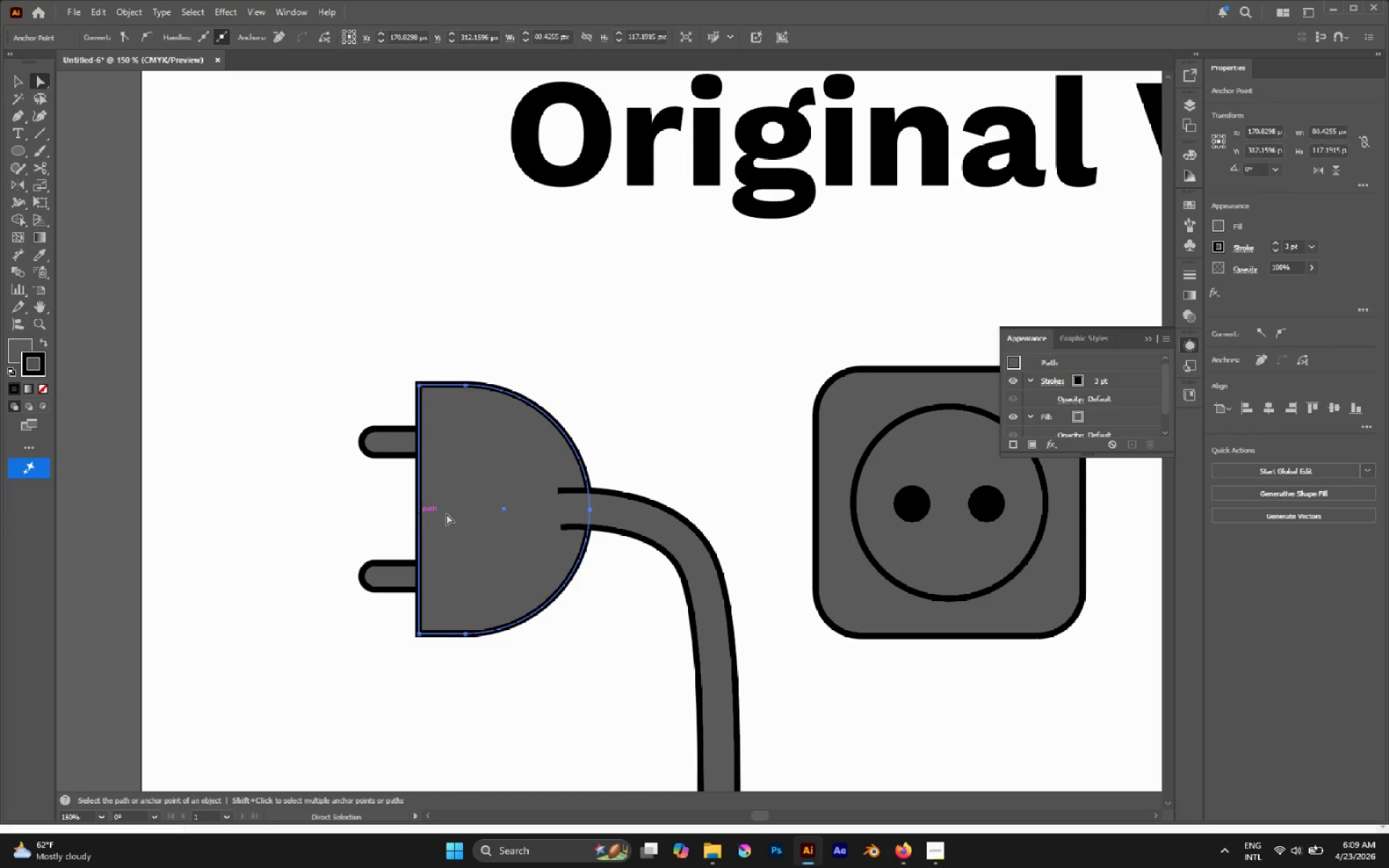 
left_click([487, 513])
 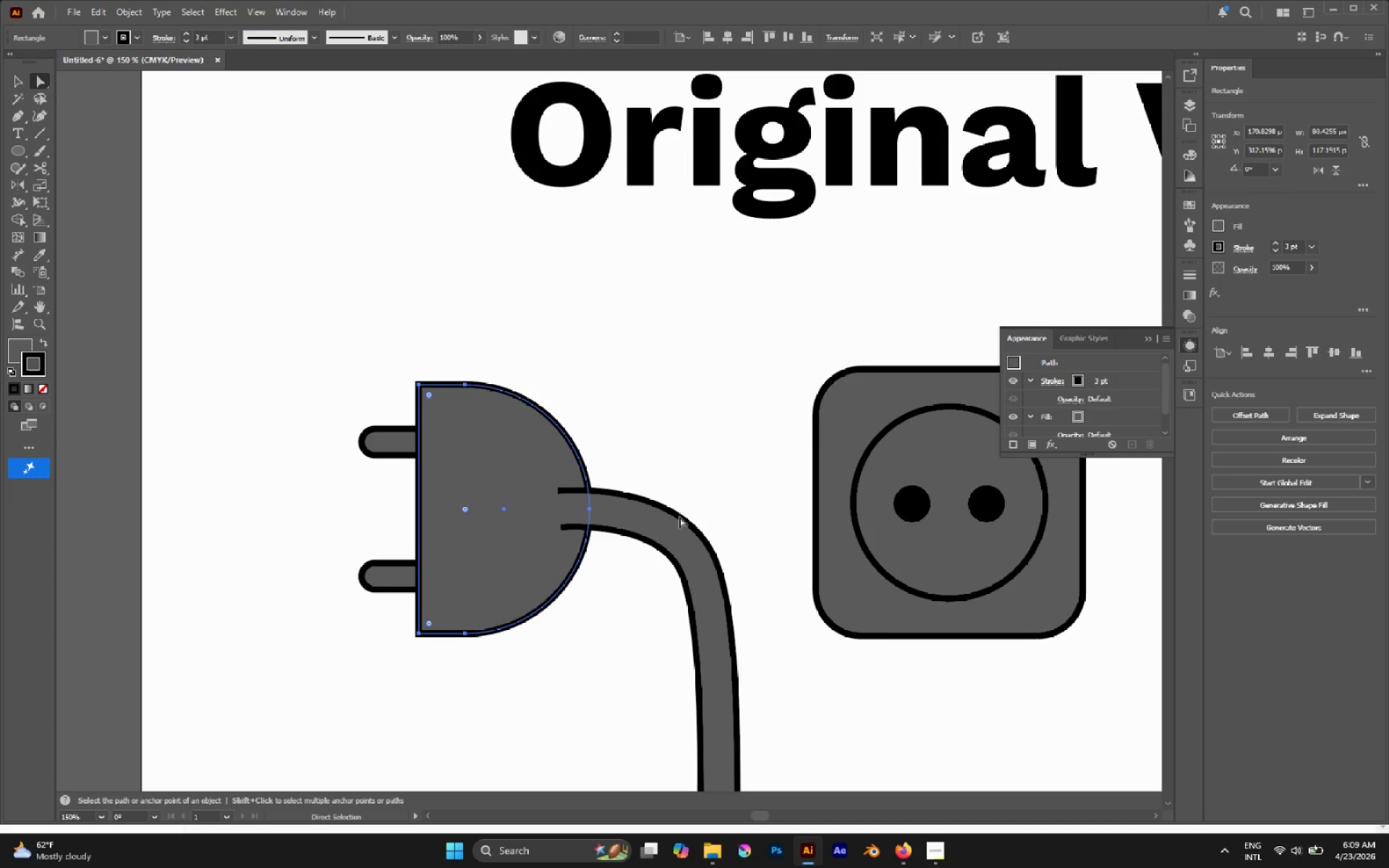 
left_click([674, 532])
 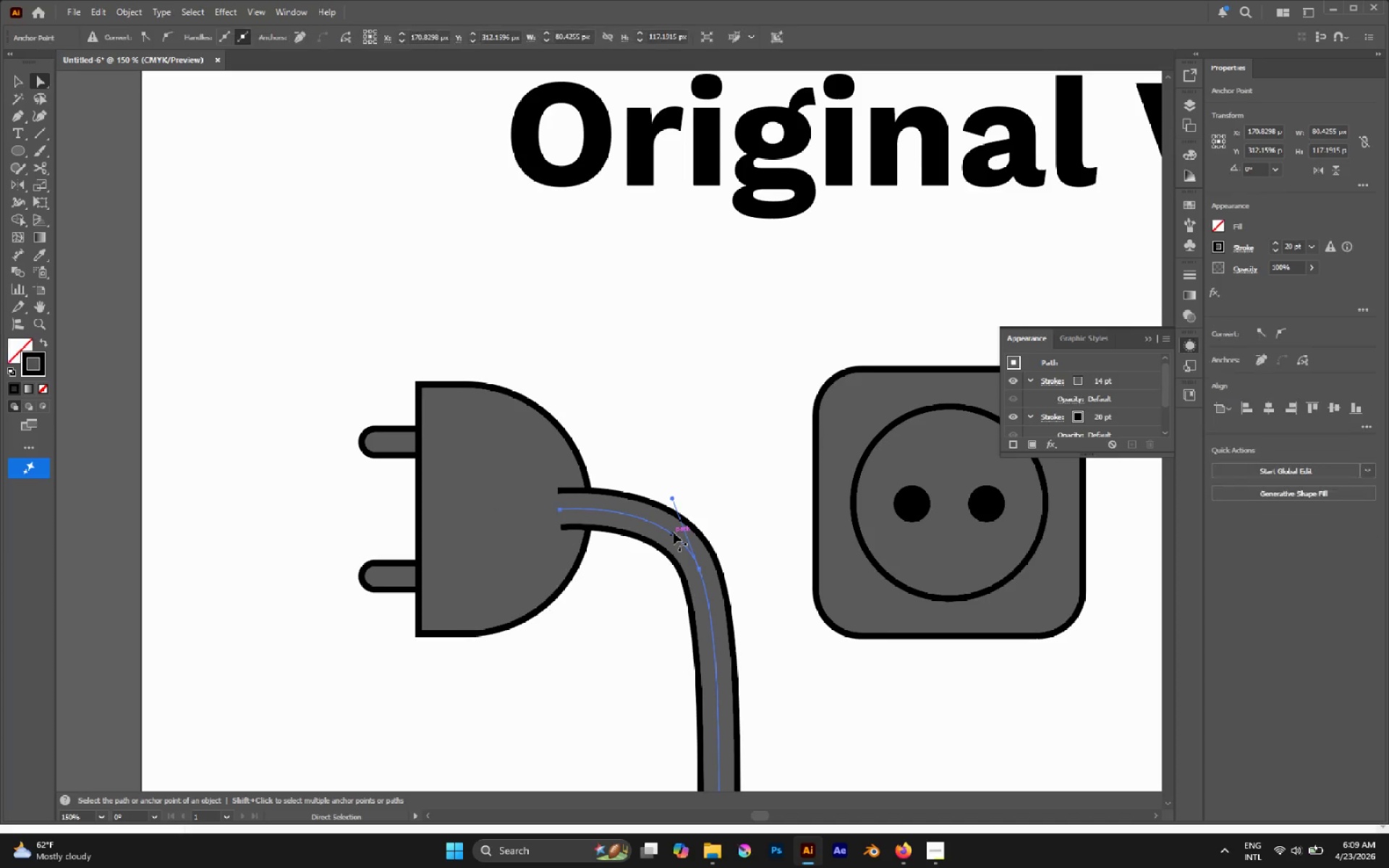 
key(Control+Shift+BracketLeft)
 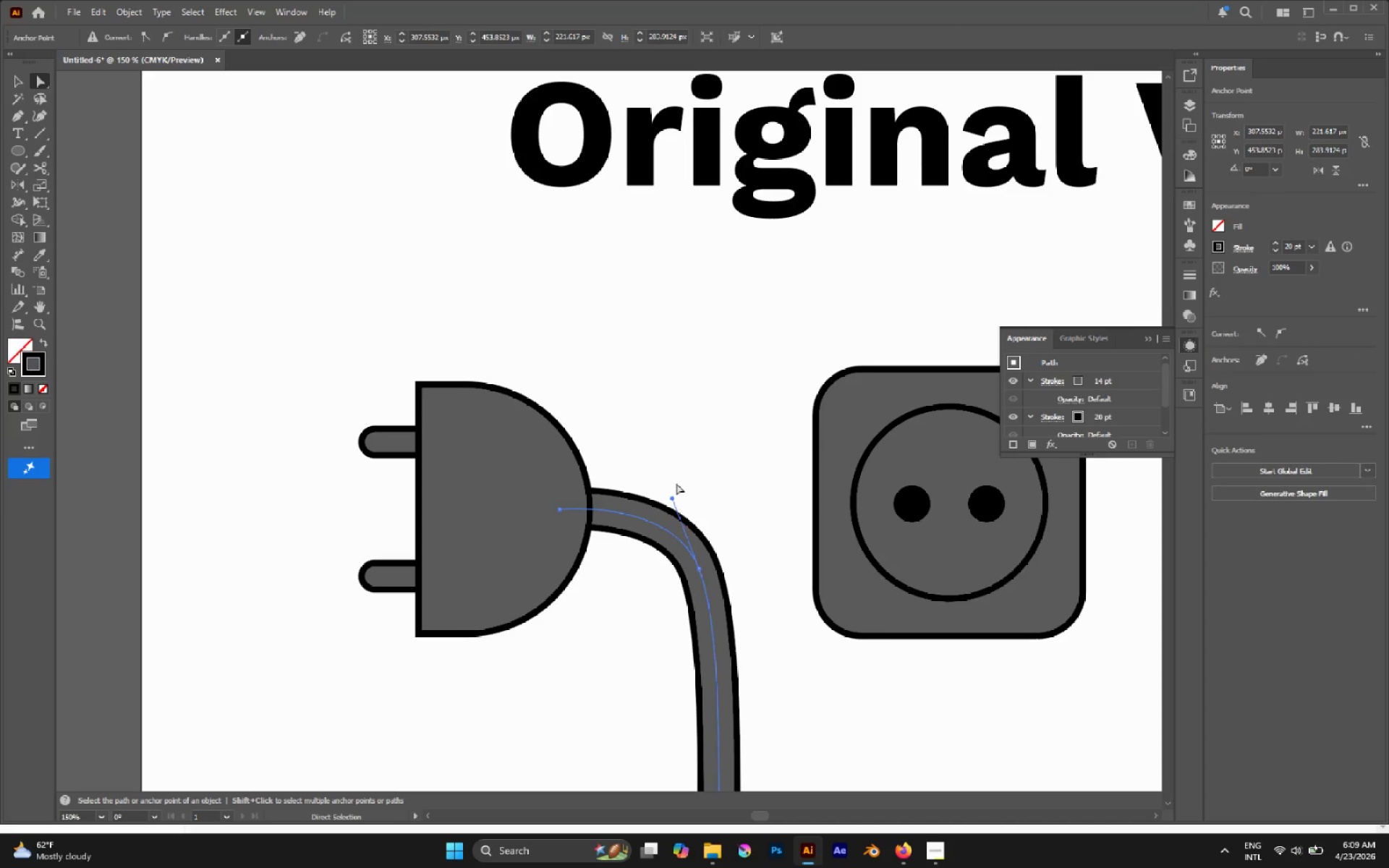 
left_click([689, 435])
 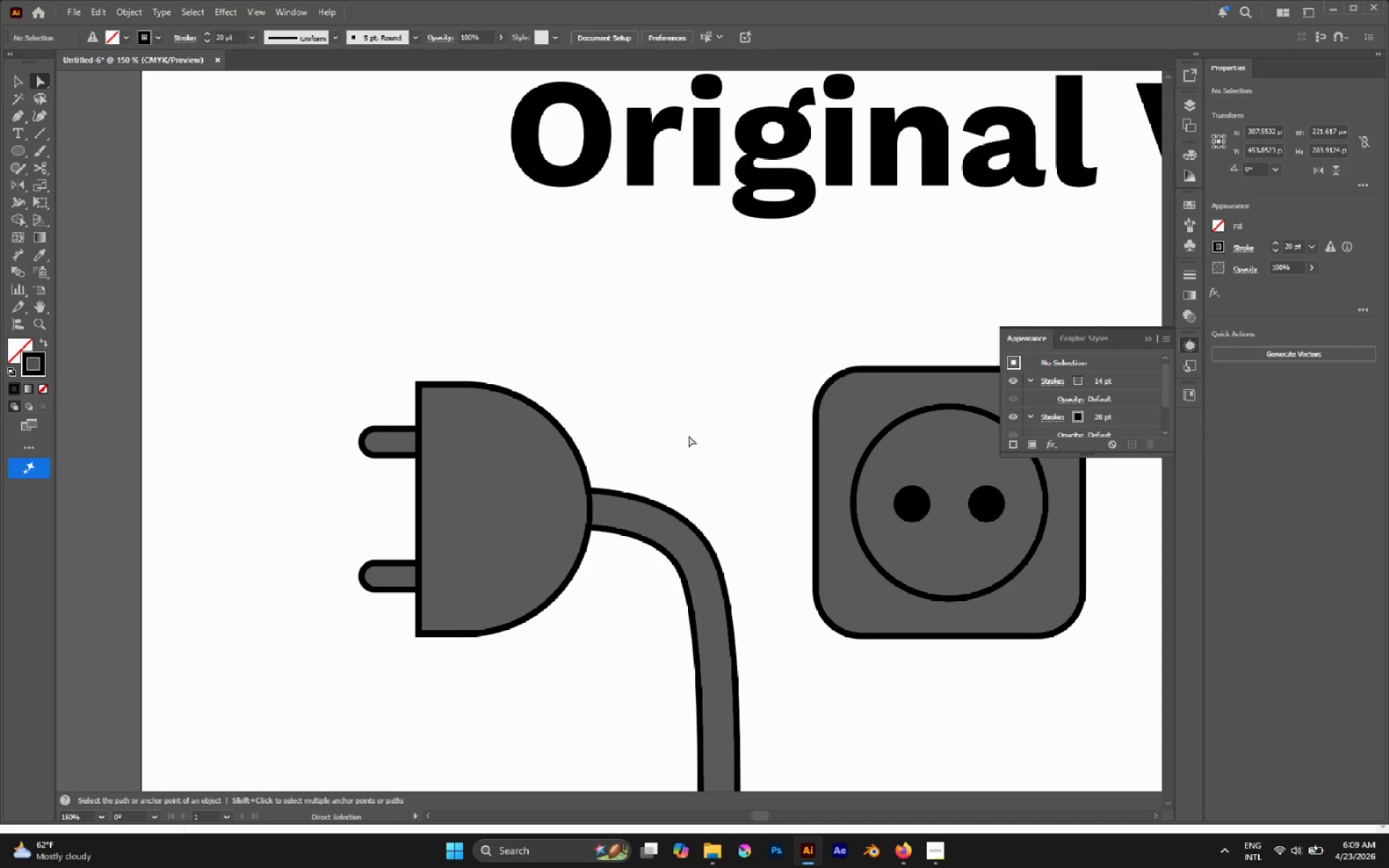 
hold_key(key=AltLeft, duration=0.38)
scroll: coordinate [689, 435], scroll_direction: down, amount: 3.0
 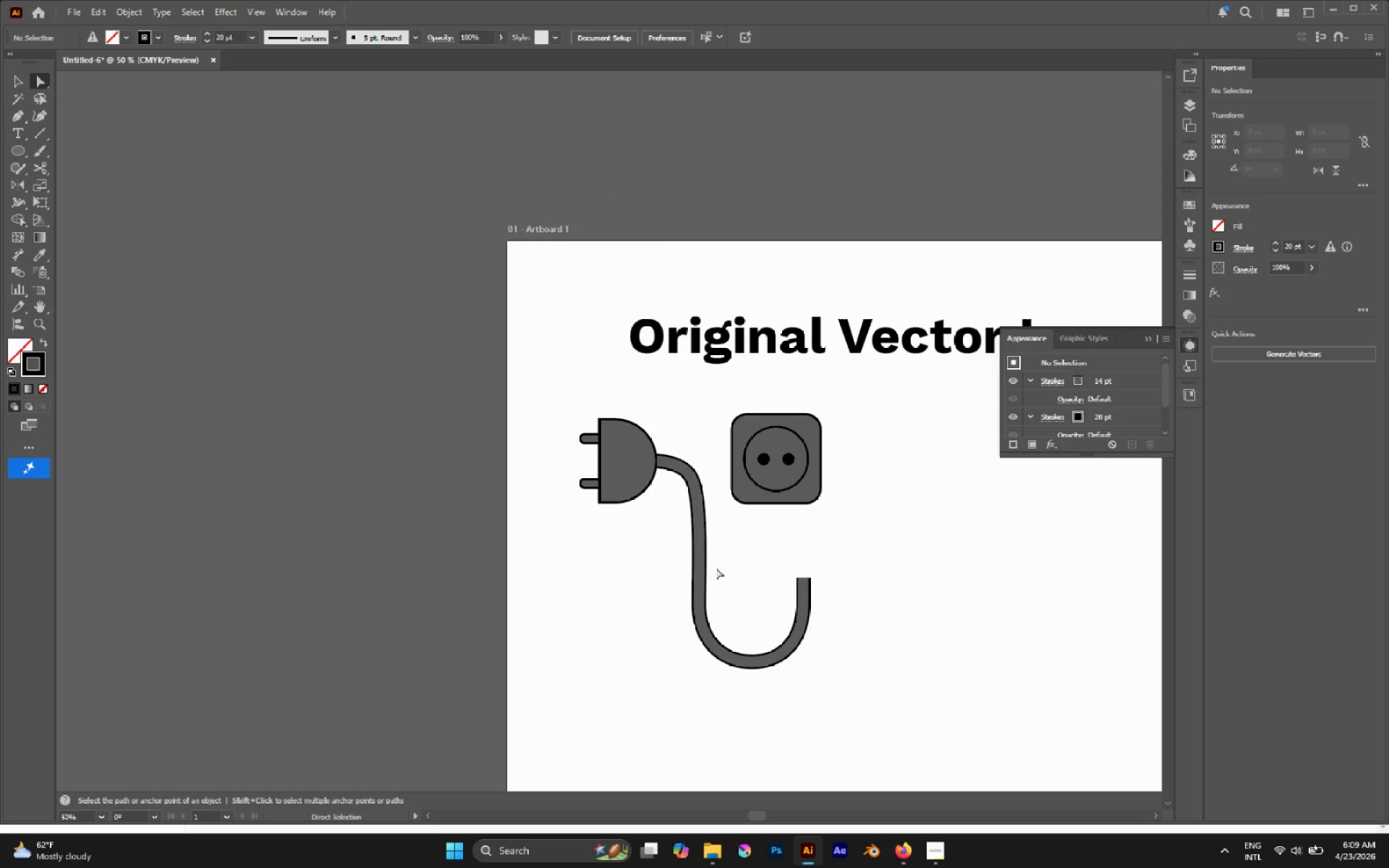 
key(V)
 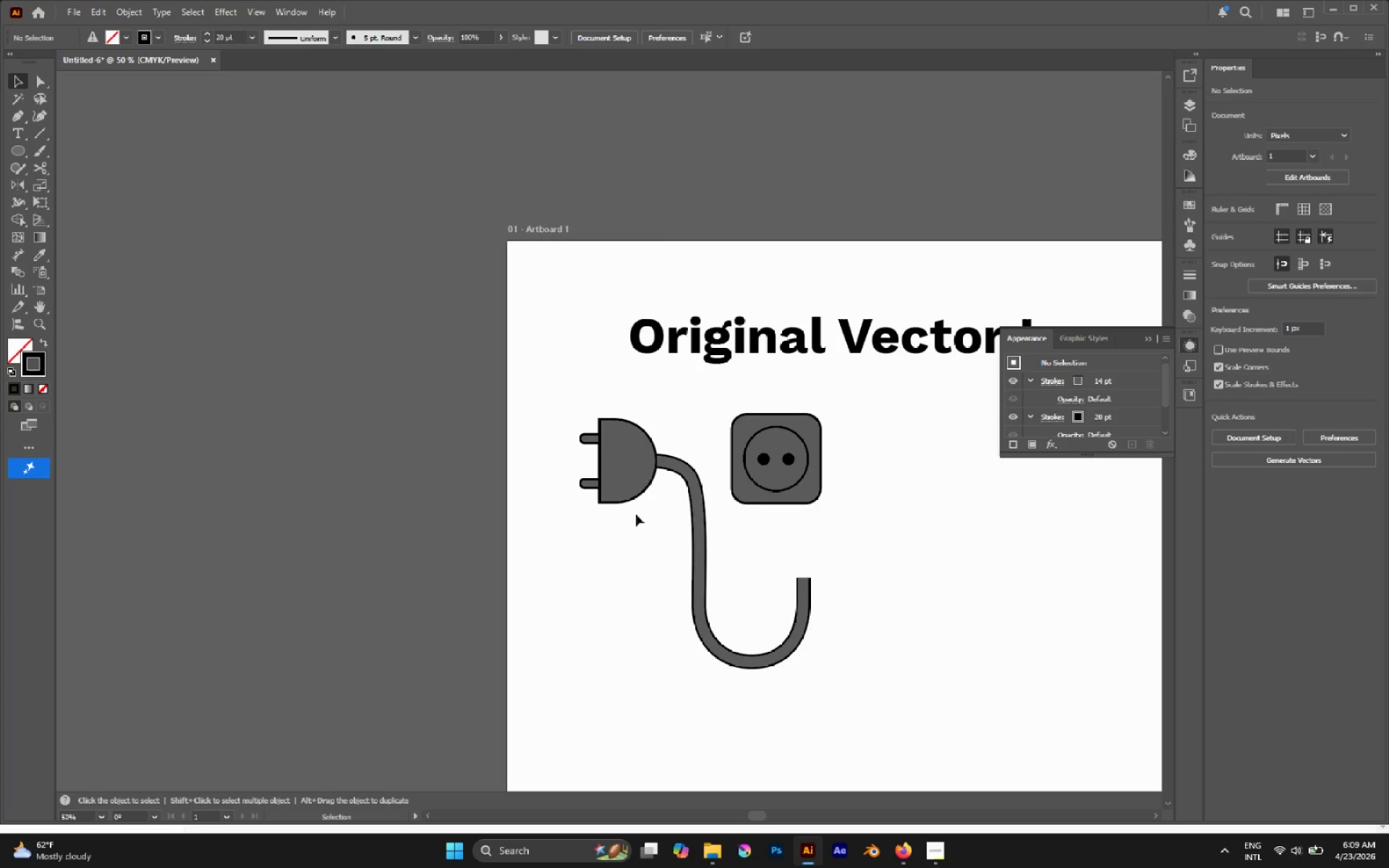 
left_click([627, 481])
 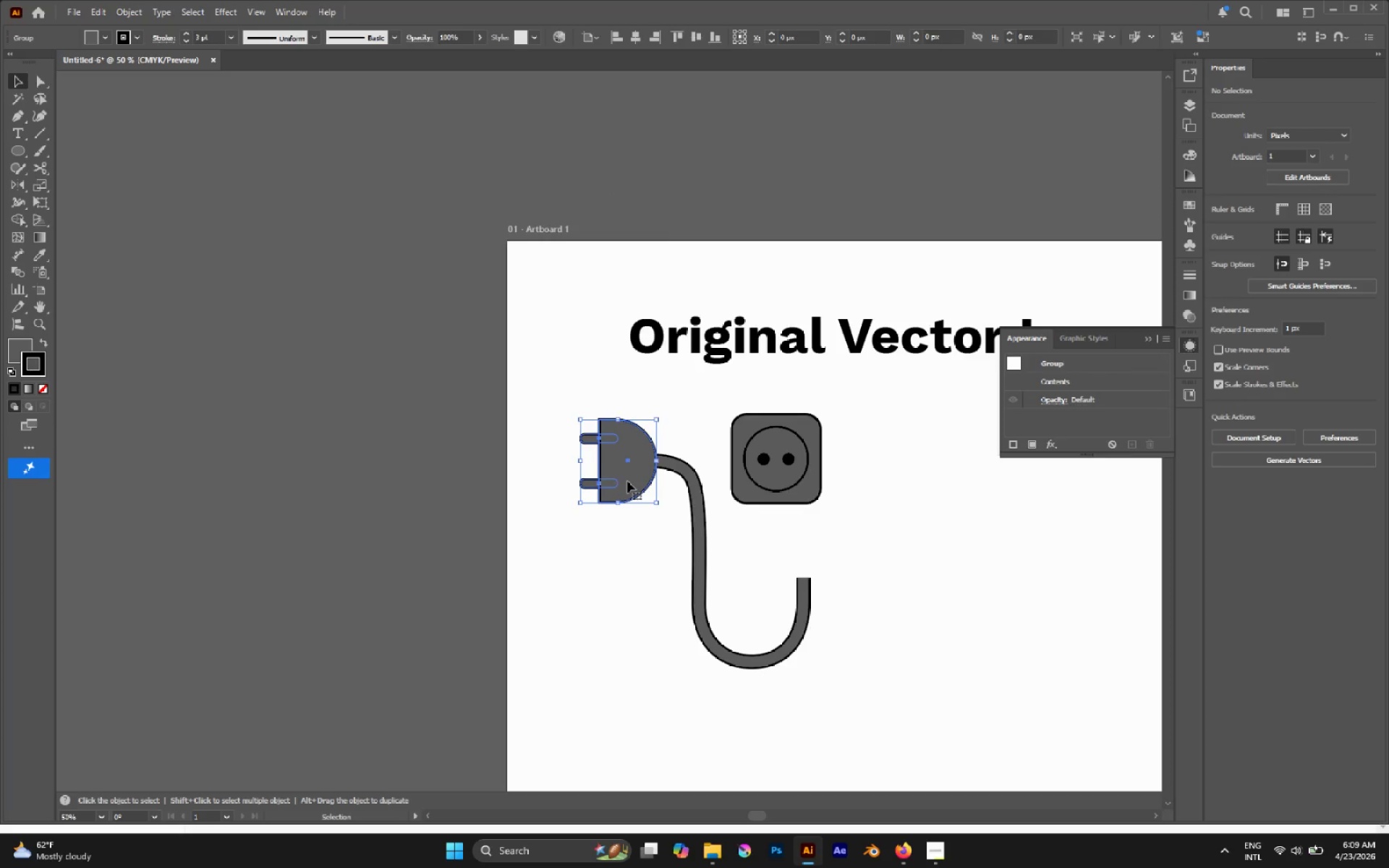 
hold_key(key=ShiftLeft, duration=2.52)
left_click_drag(start_coordinate=[577, 459], to_coordinate=[604, 467])
 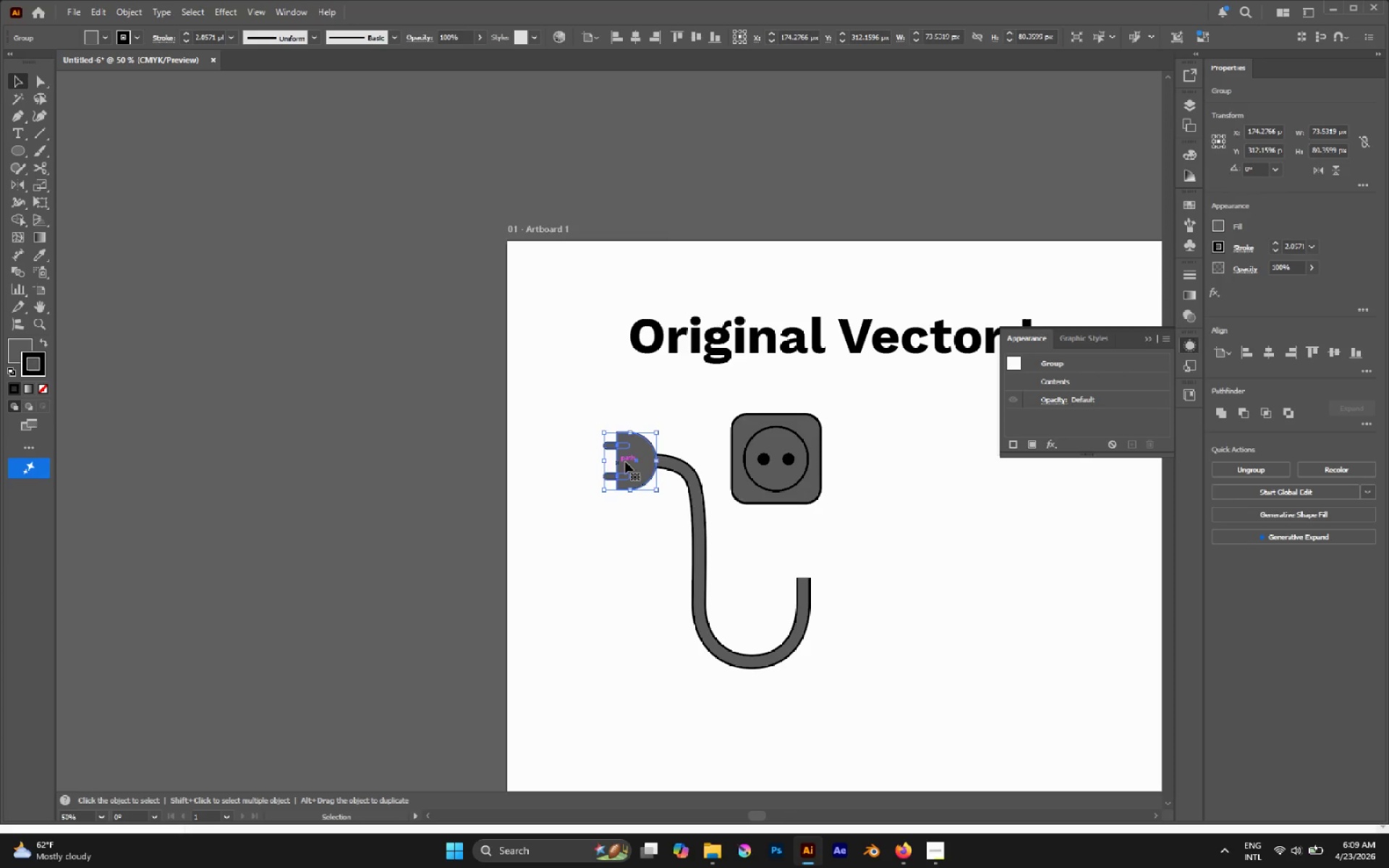 
hold_key(key=AltLeft, duration=1.38)
left_click_drag(start_coordinate=[627, 461], to_coordinate=[802, 556])
 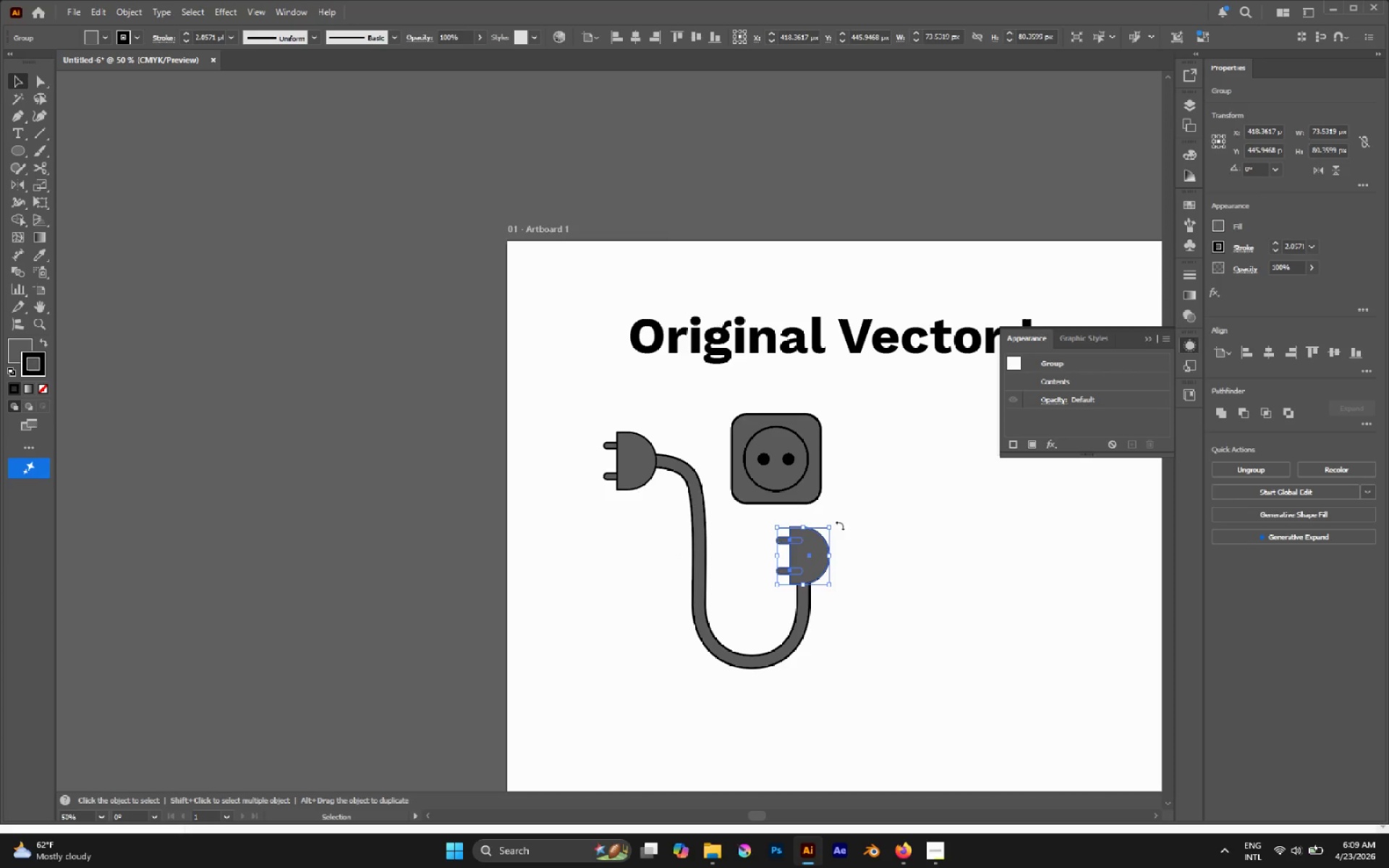 
hold_key(key=ShiftLeft, duration=1.78)
left_click_drag(start_coordinate=[833, 520], to_coordinate=[862, 598])
 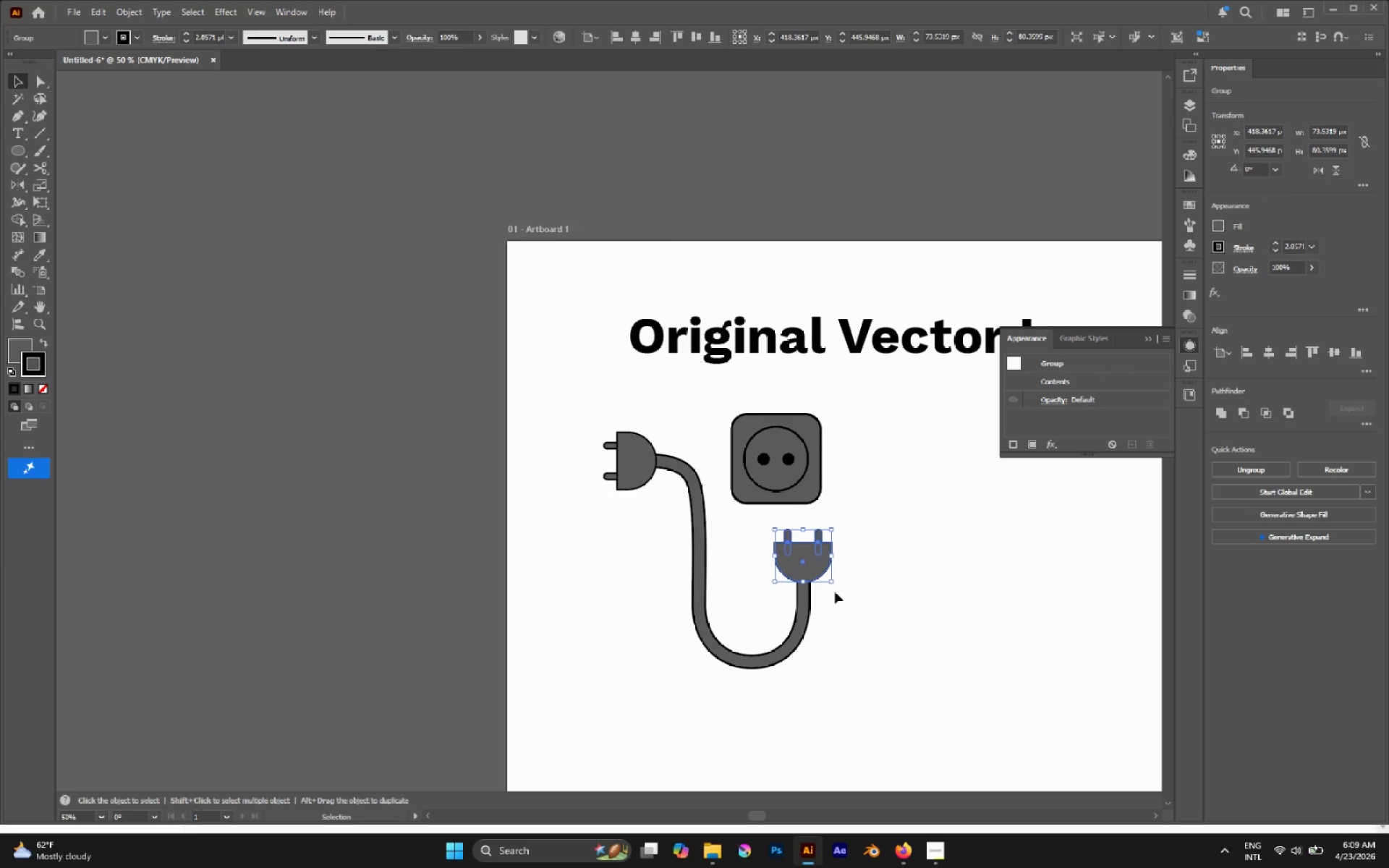 
hold_key(key=AltLeft, duration=0.55)
scroll: coordinate [834, 592], scroll_direction: up, amount: 1.0
 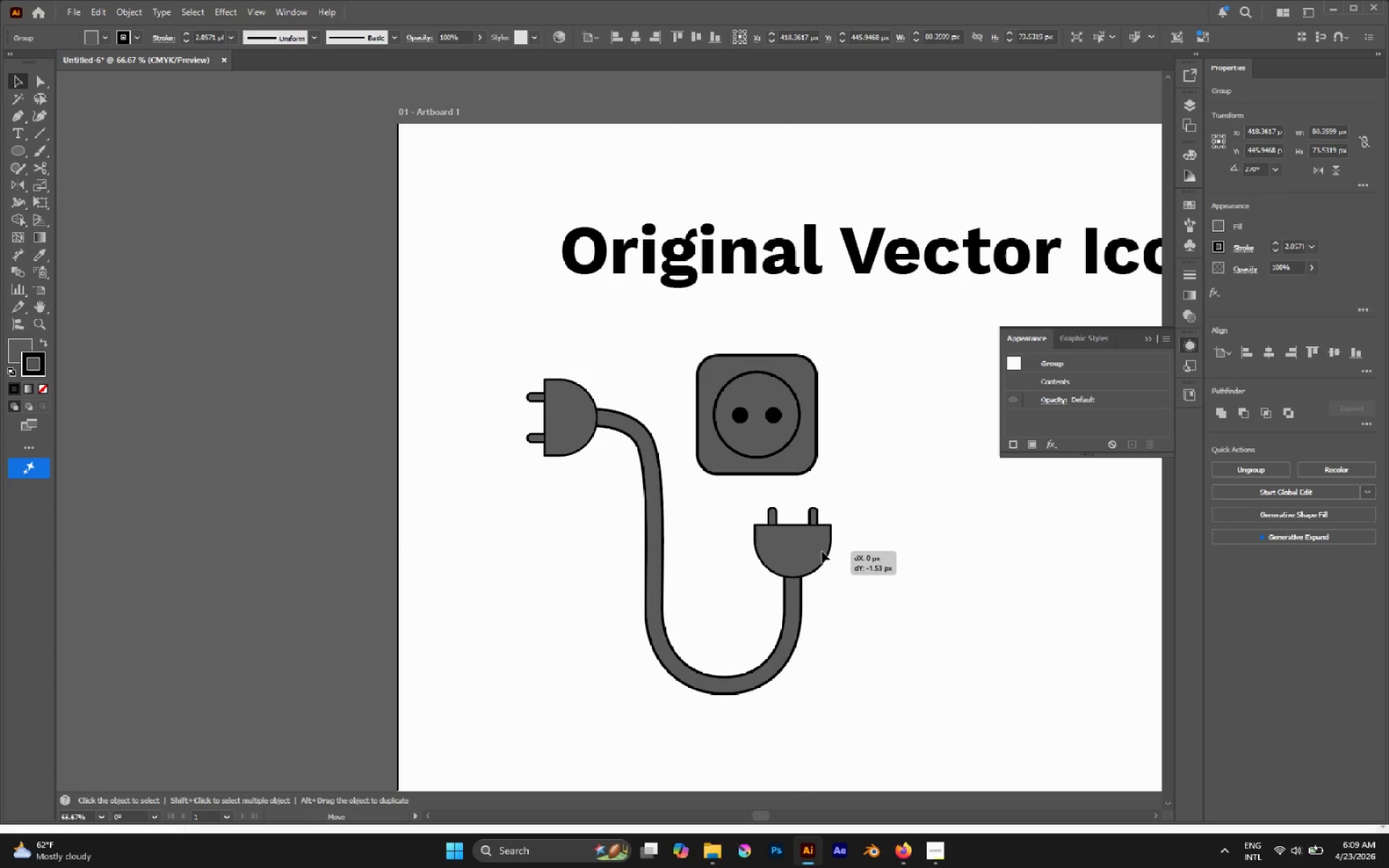 
hold_key(key=AltLeft, duration=0.5)
scroll: coordinate [773, 569], scroll_direction: down, amount: 1.0
 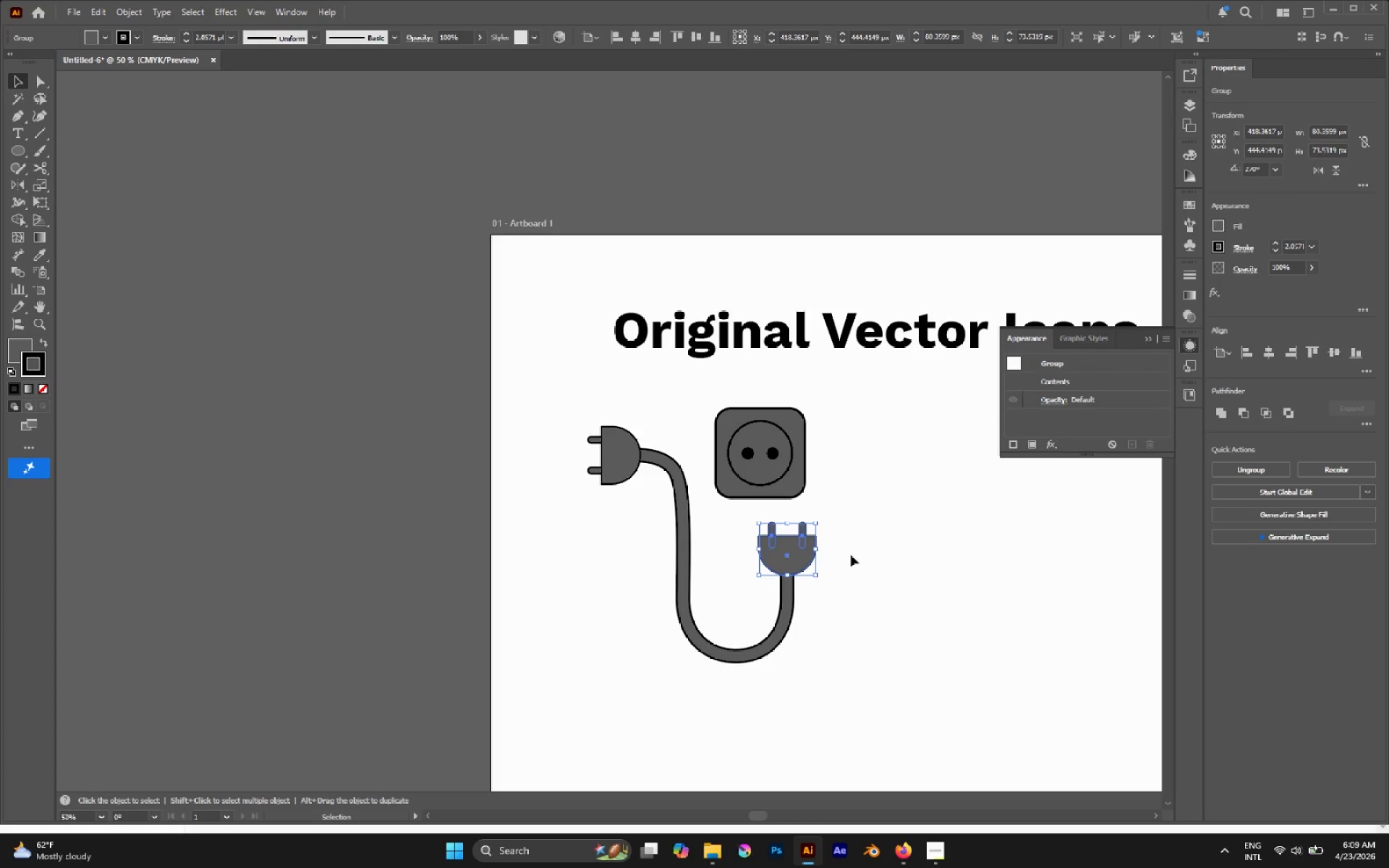 
left_click([868, 545])
 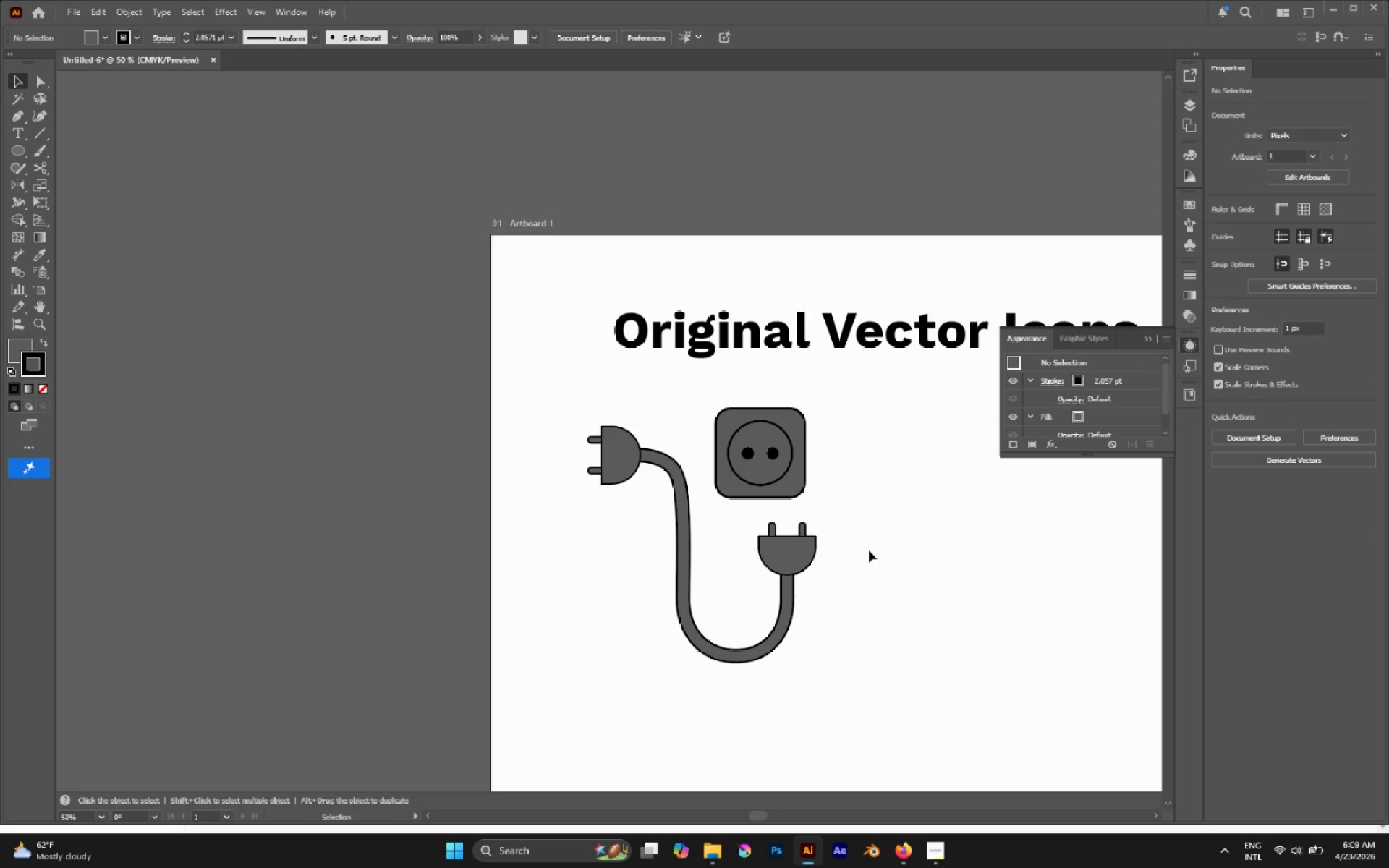 
hold_key(key=AltLeft, duration=0.36)
scroll: coordinate [862, 561], scroll_direction: down, amount: 2.0
 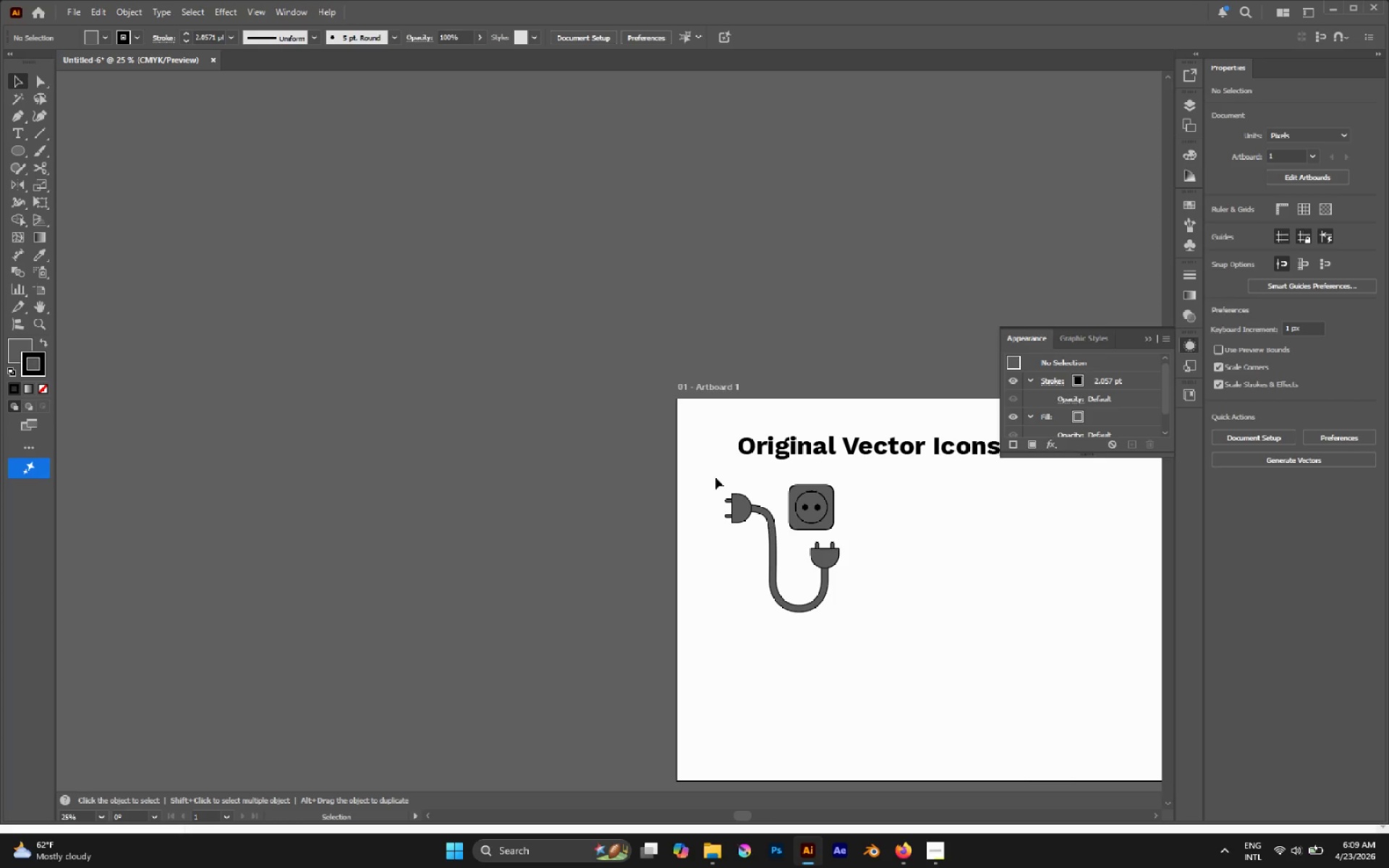 
left_click_drag(start_coordinate=[713, 477], to_coordinate=[872, 609])
 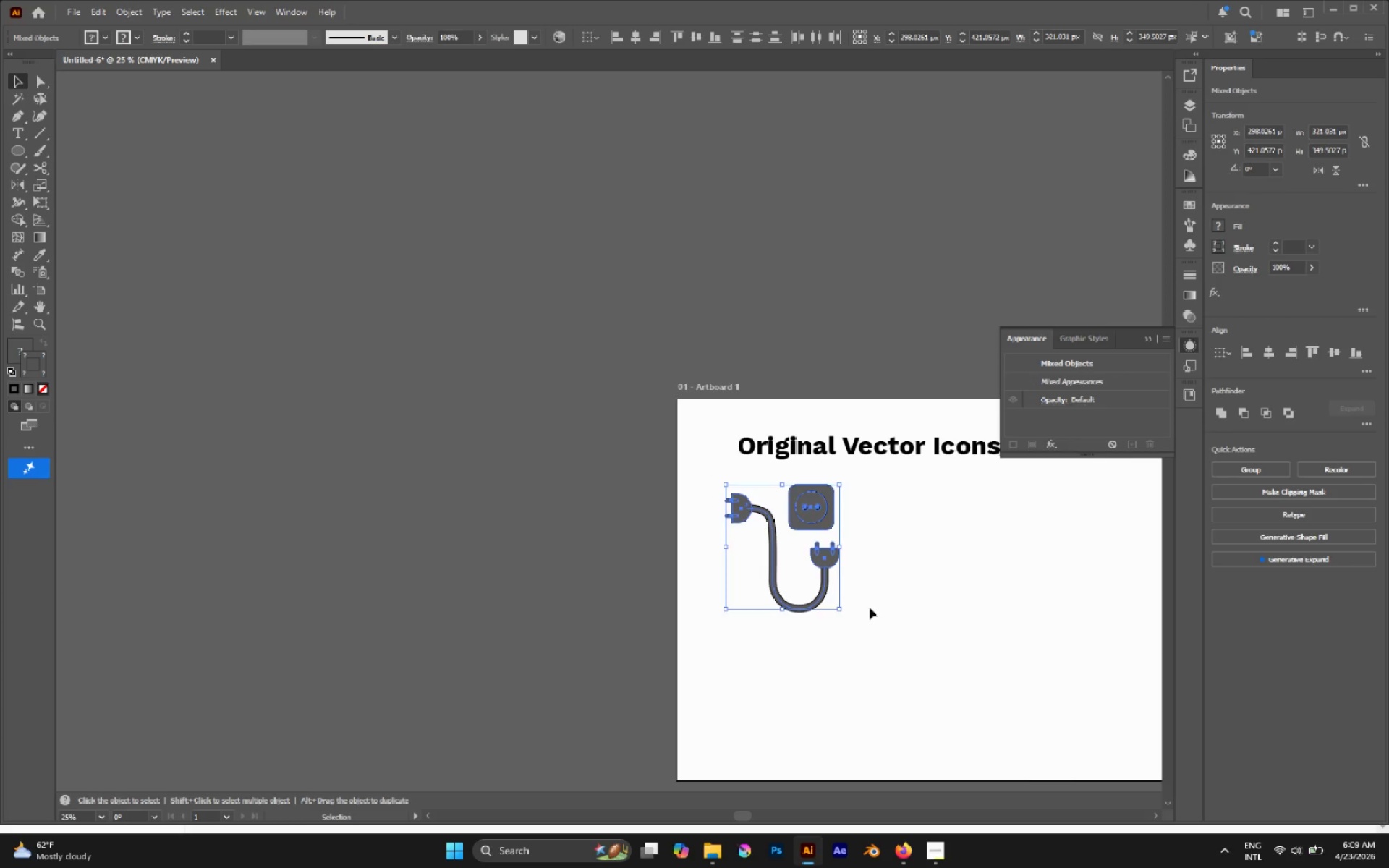 
key(Control+G)
 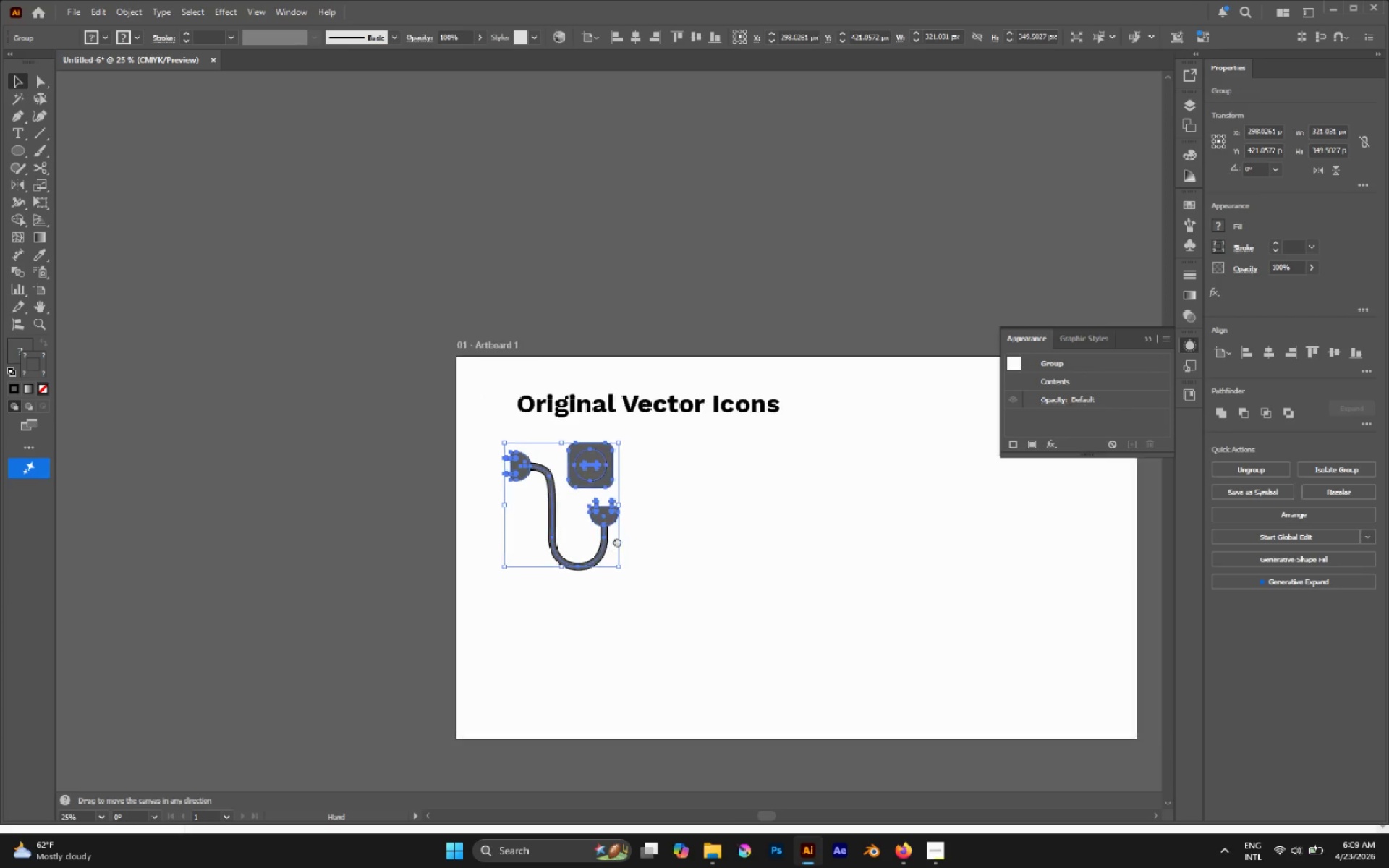 
left_click([674, 533])
 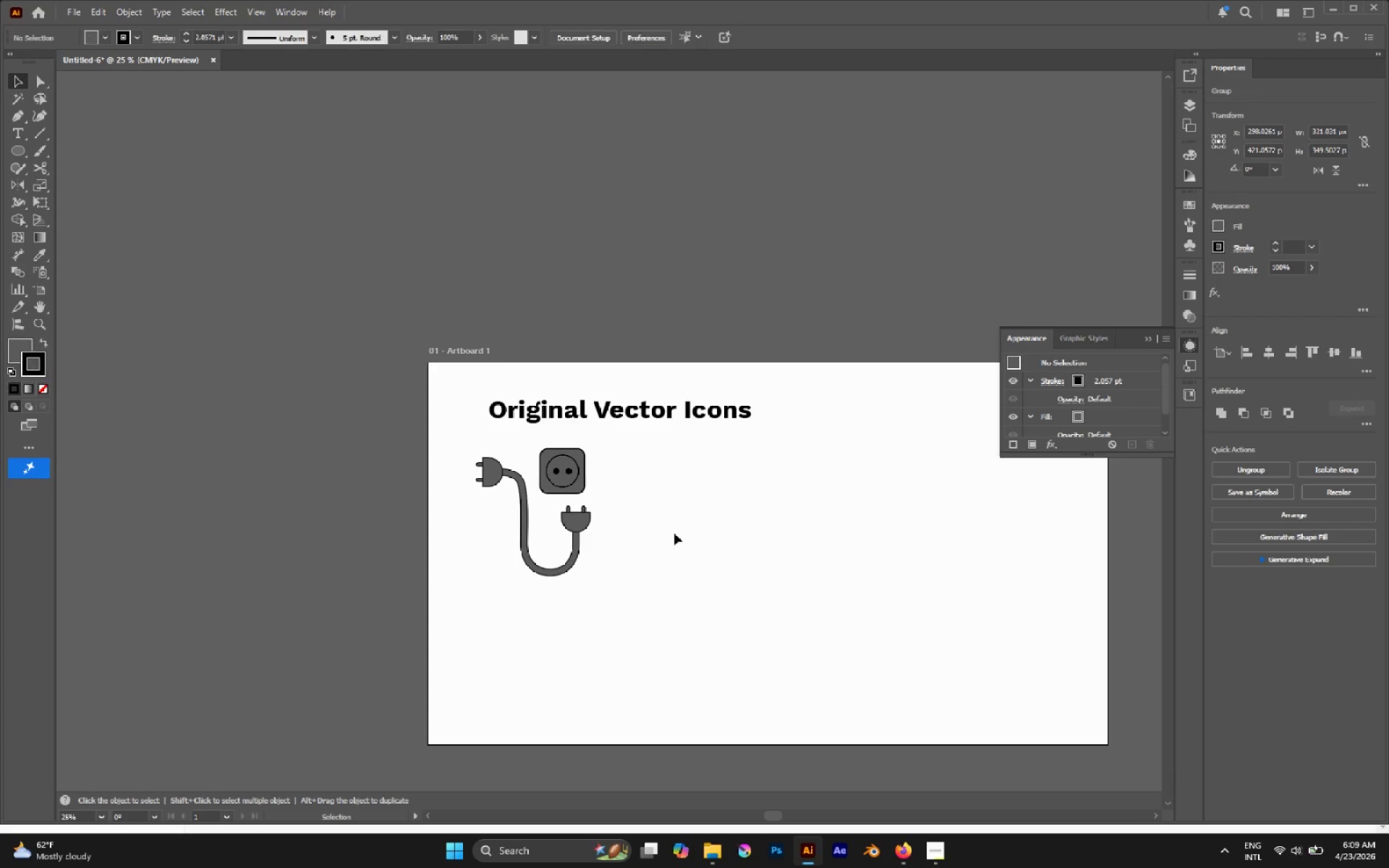 
hold_key(key=AltLeft, duration=0.58)
scroll: coordinate [692, 529], scroll_direction: up, amount: 1.0
 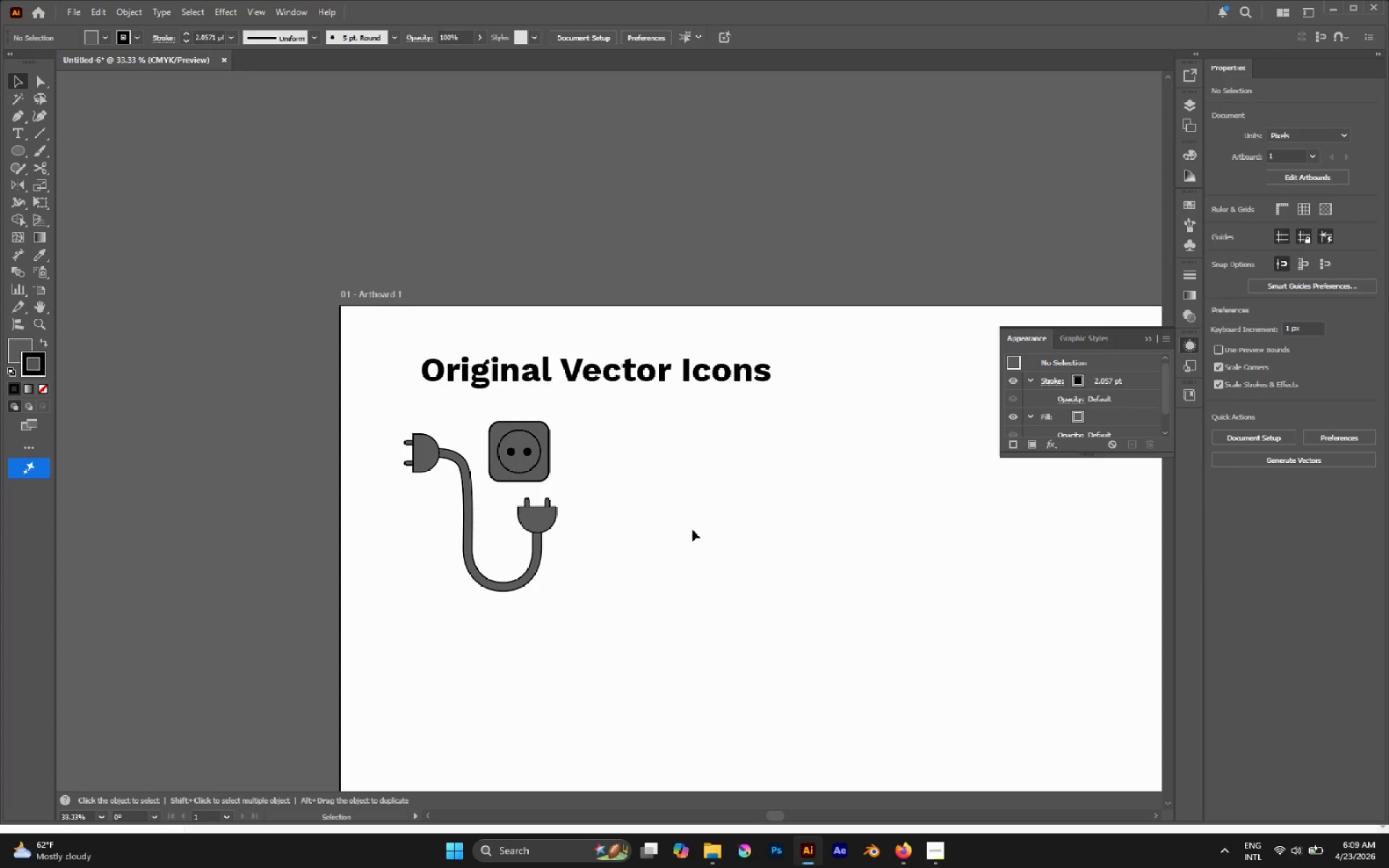 
key(M)
 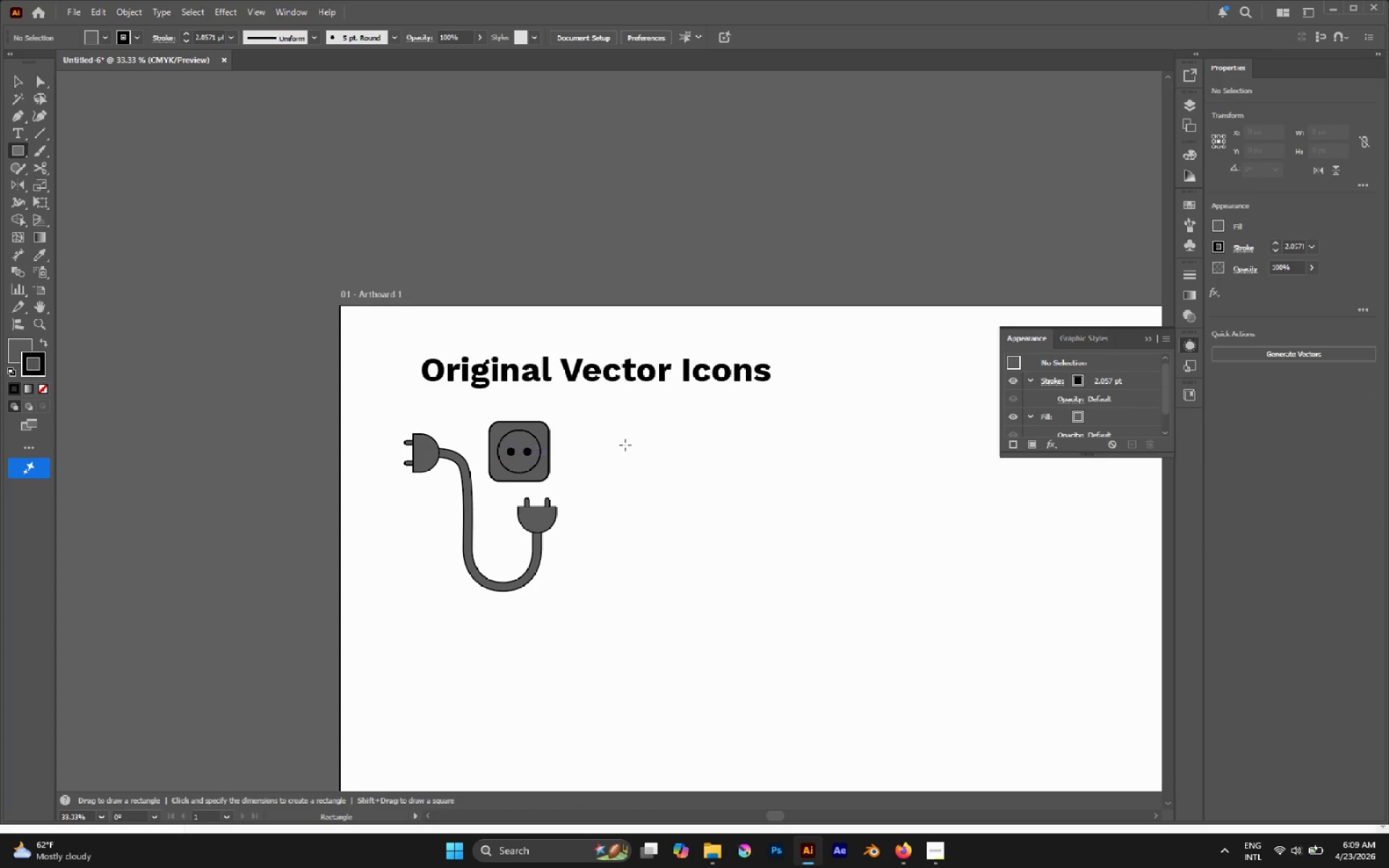 
left_click_drag(start_coordinate=[622, 438], to_coordinate=[726, 562])
 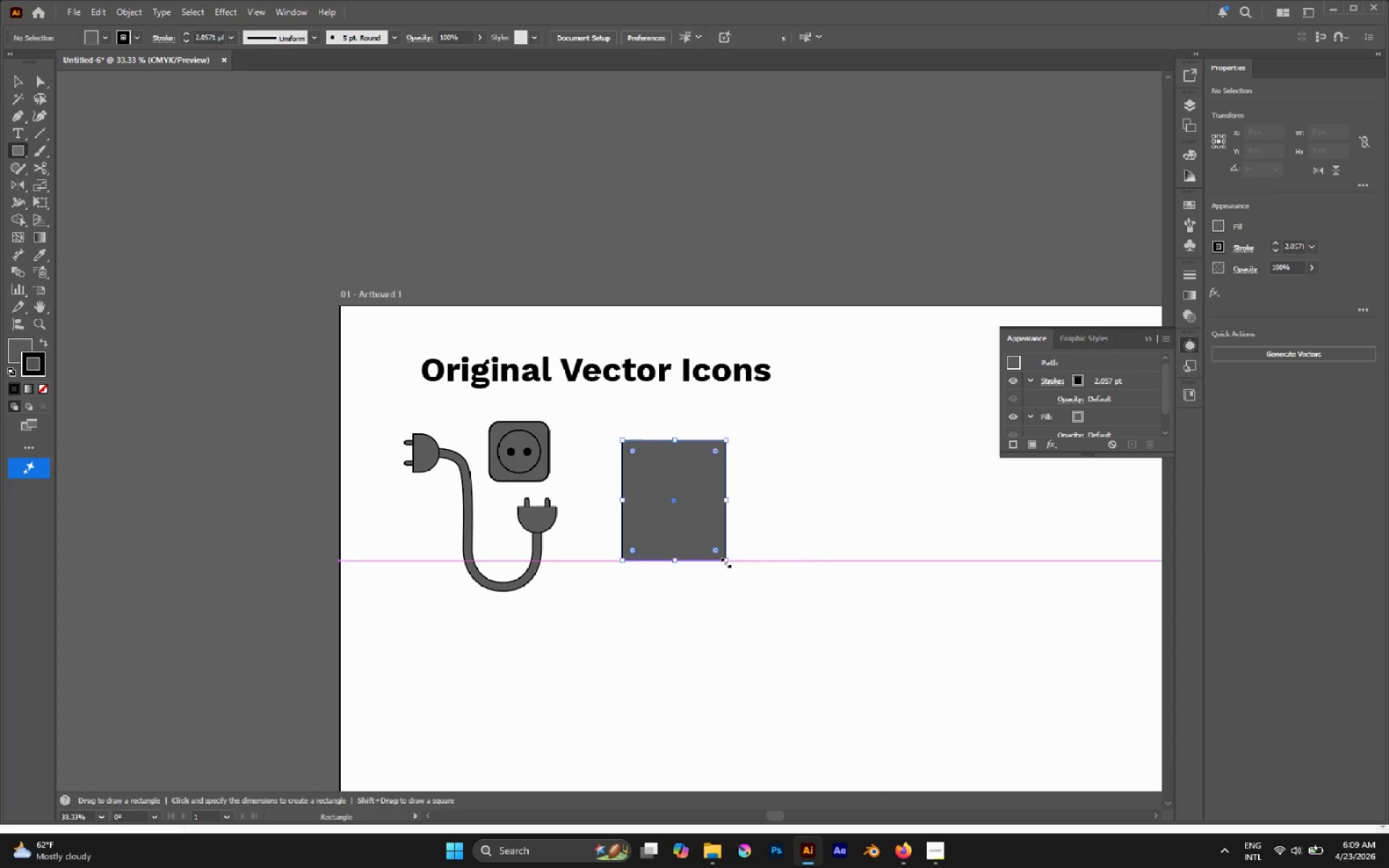 
type(as)
 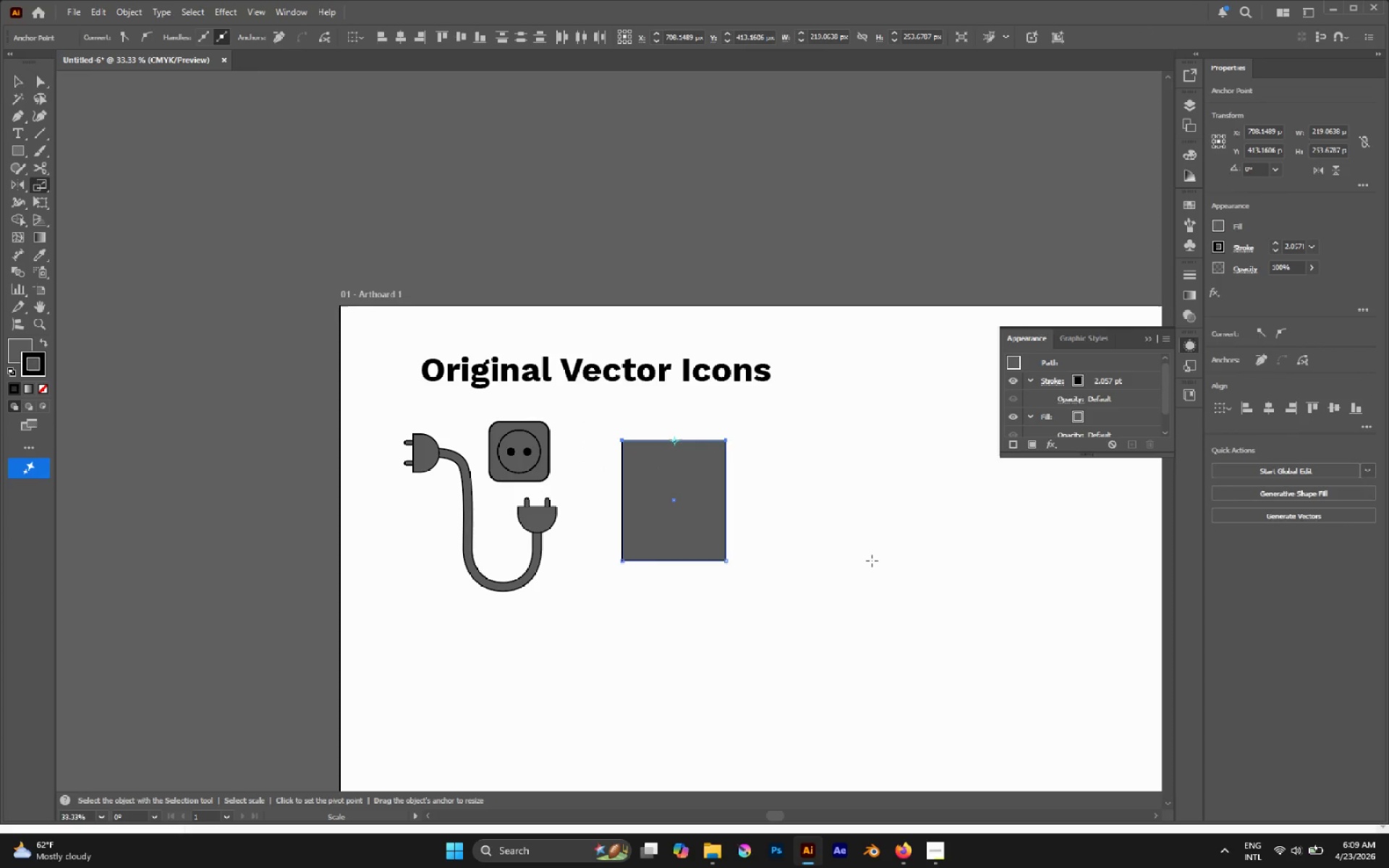 
left_click_drag(start_coordinate=[584, 398], to_coordinate=[746, 471])
 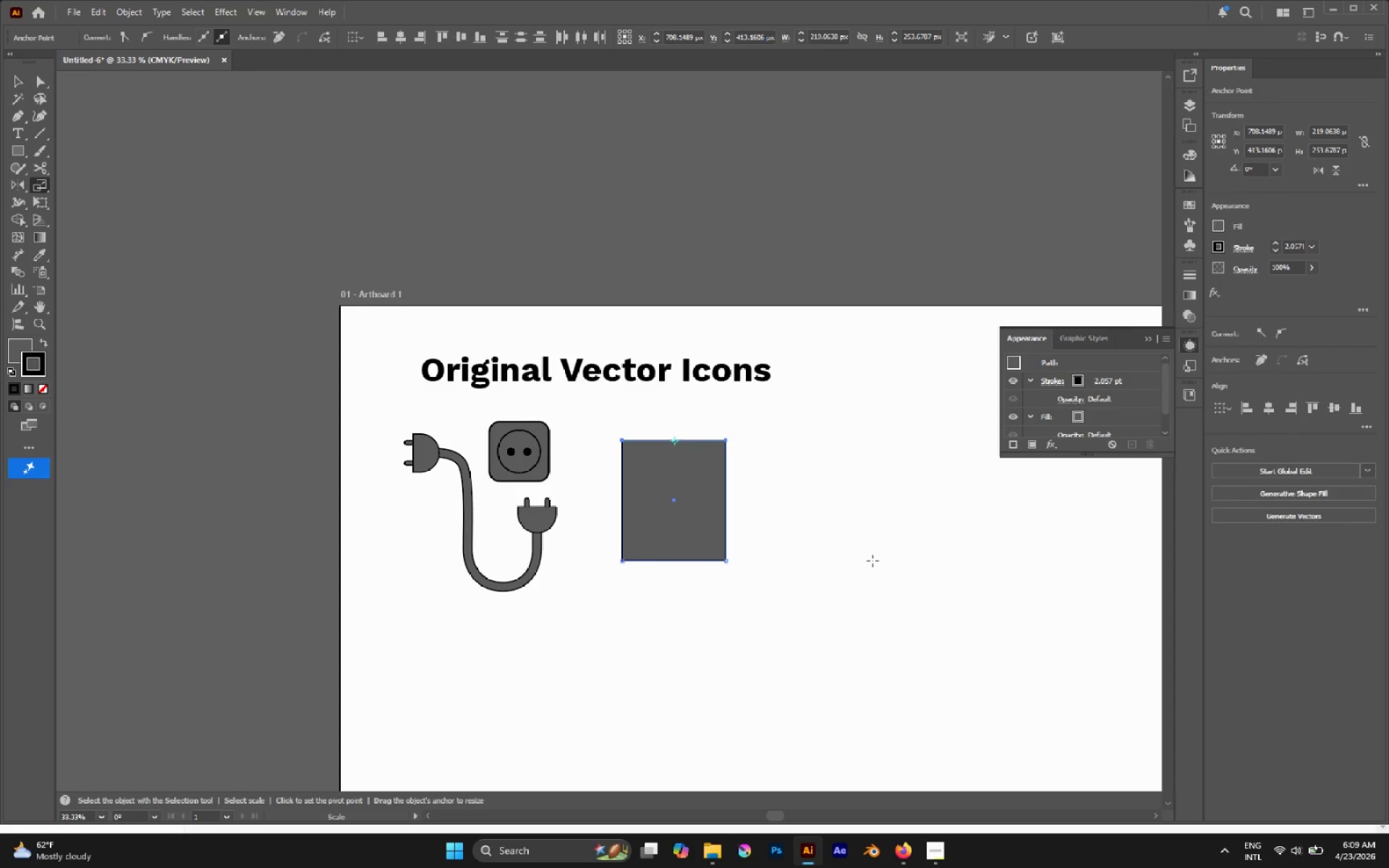 
left_click_drag(start_coordinate=[872, 561], to_coordinate=[802, 517])
 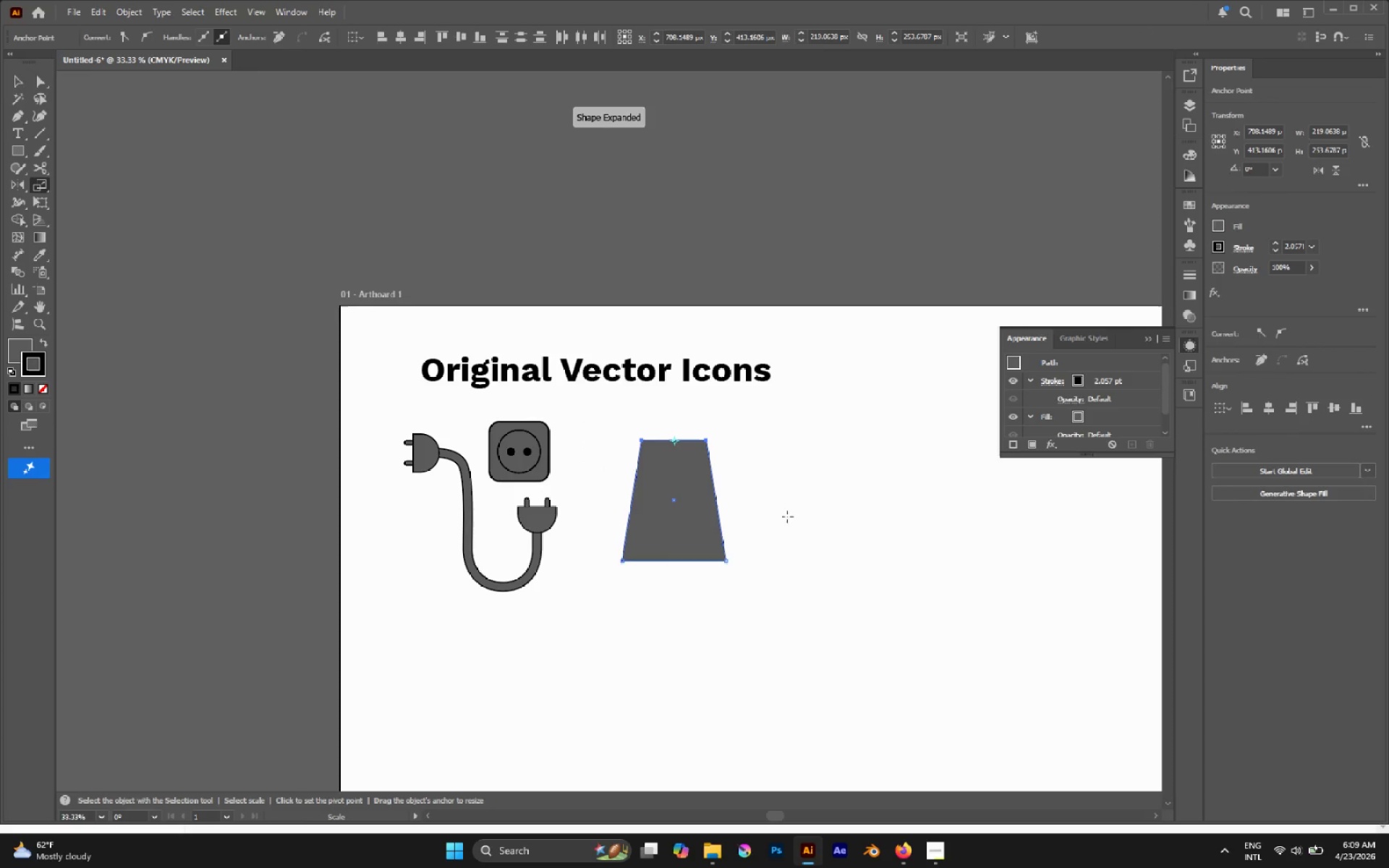 
hold_key(key=ShiftLeft, duration=1.62)
 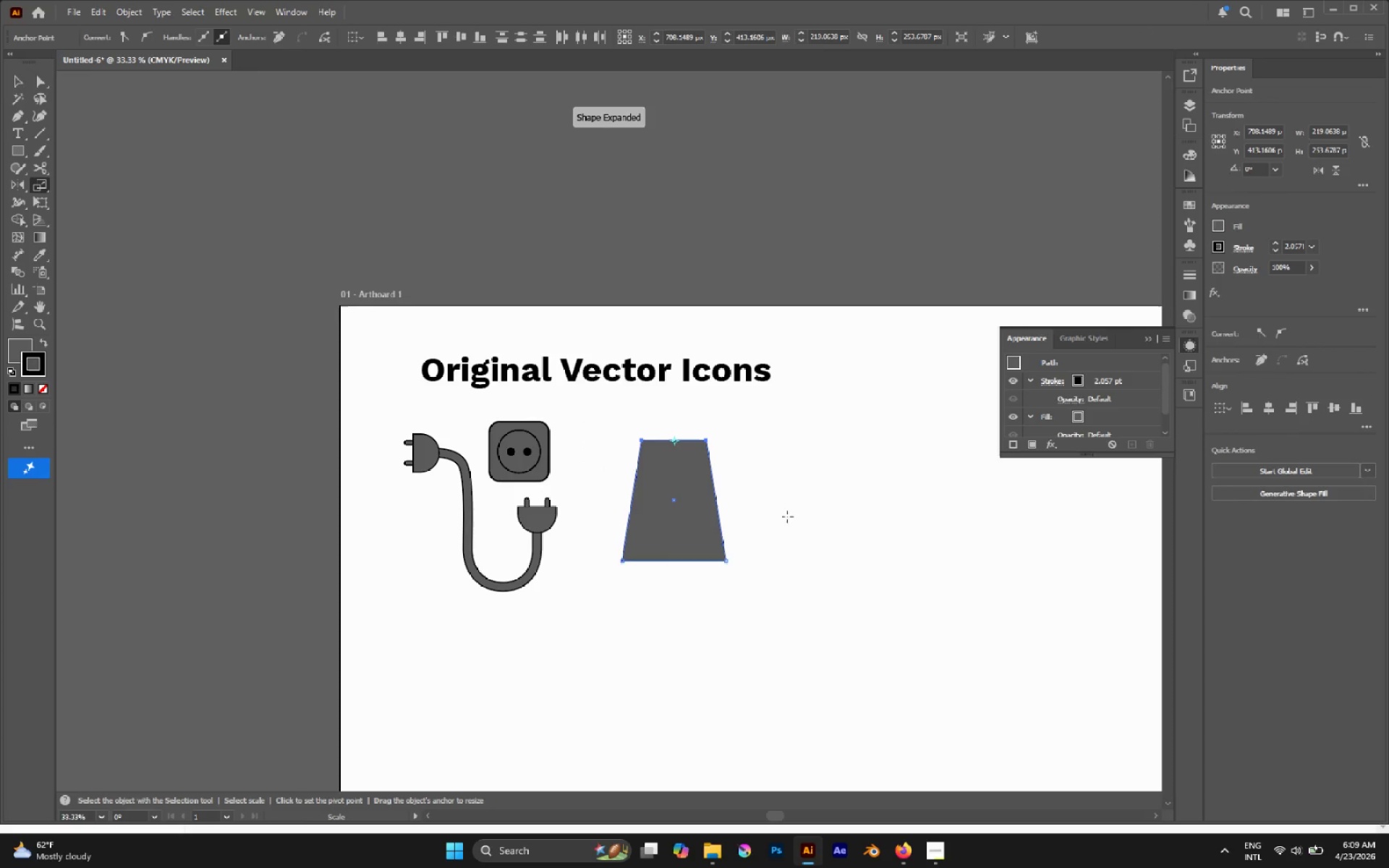 
hold_key(key=AltLeft, duration=0.88)
scroll: coordinate [803, 543], scroll_direction: up, amount: 3.0
 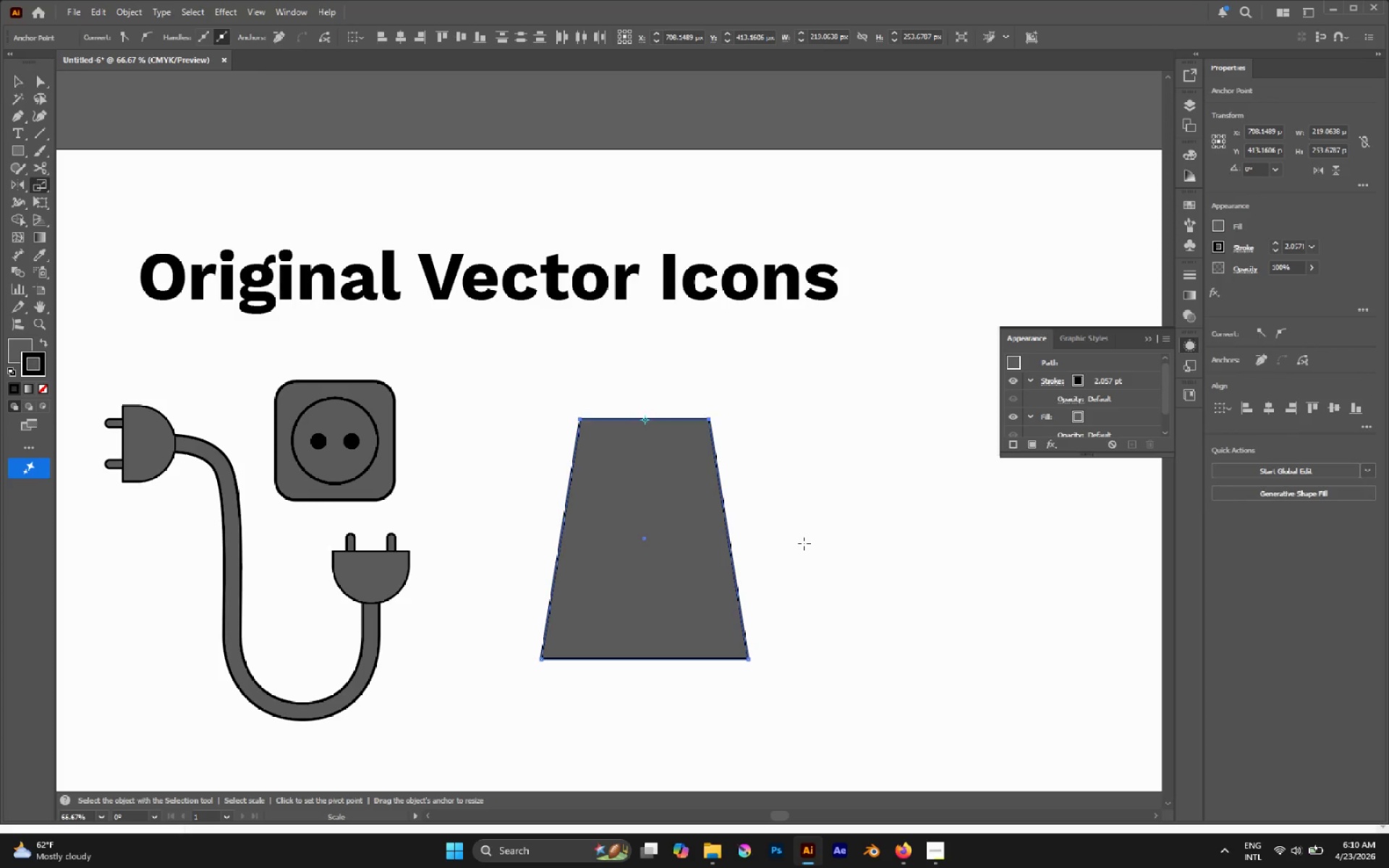 
key(A)
 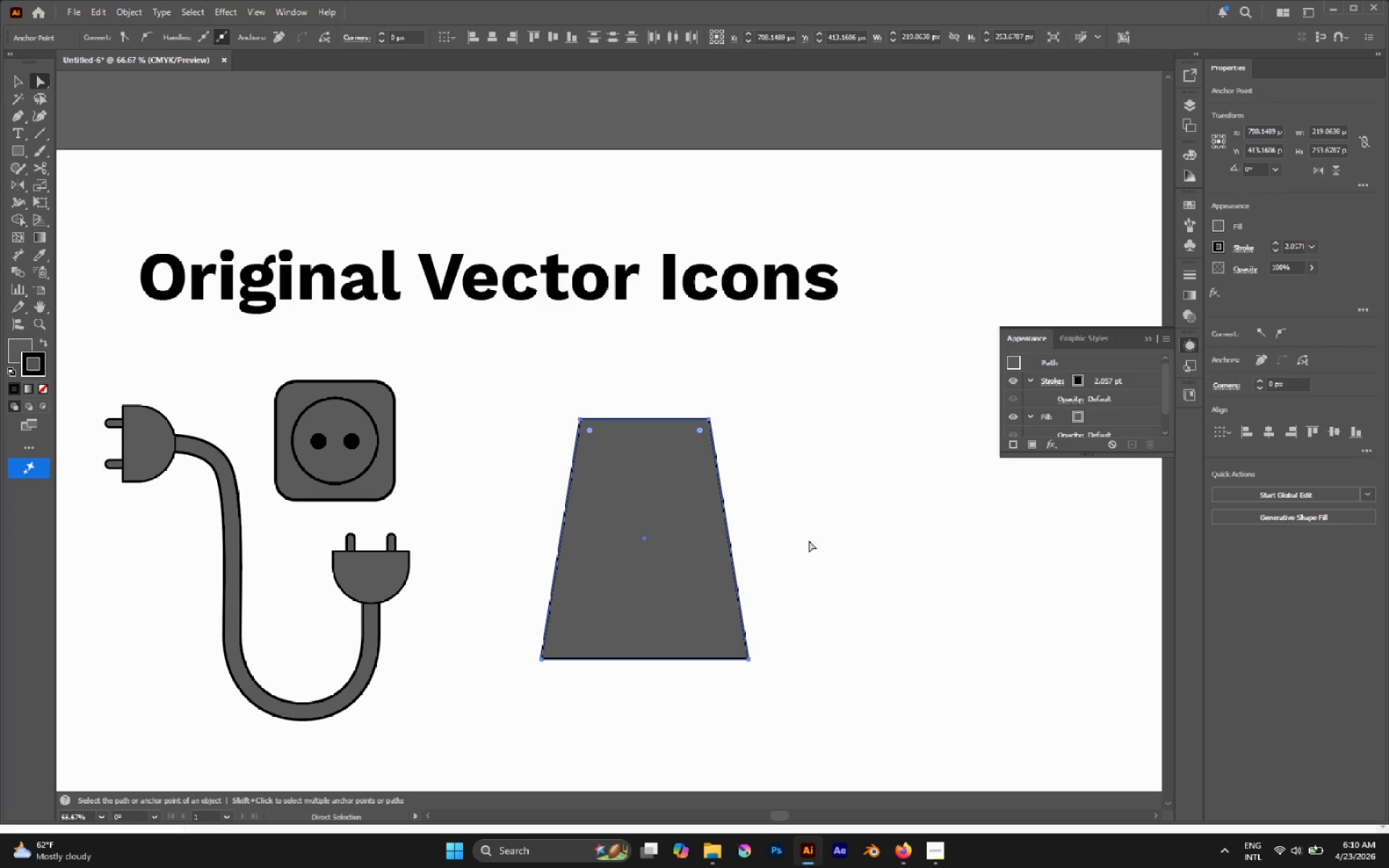 
left_click([820, 536])
 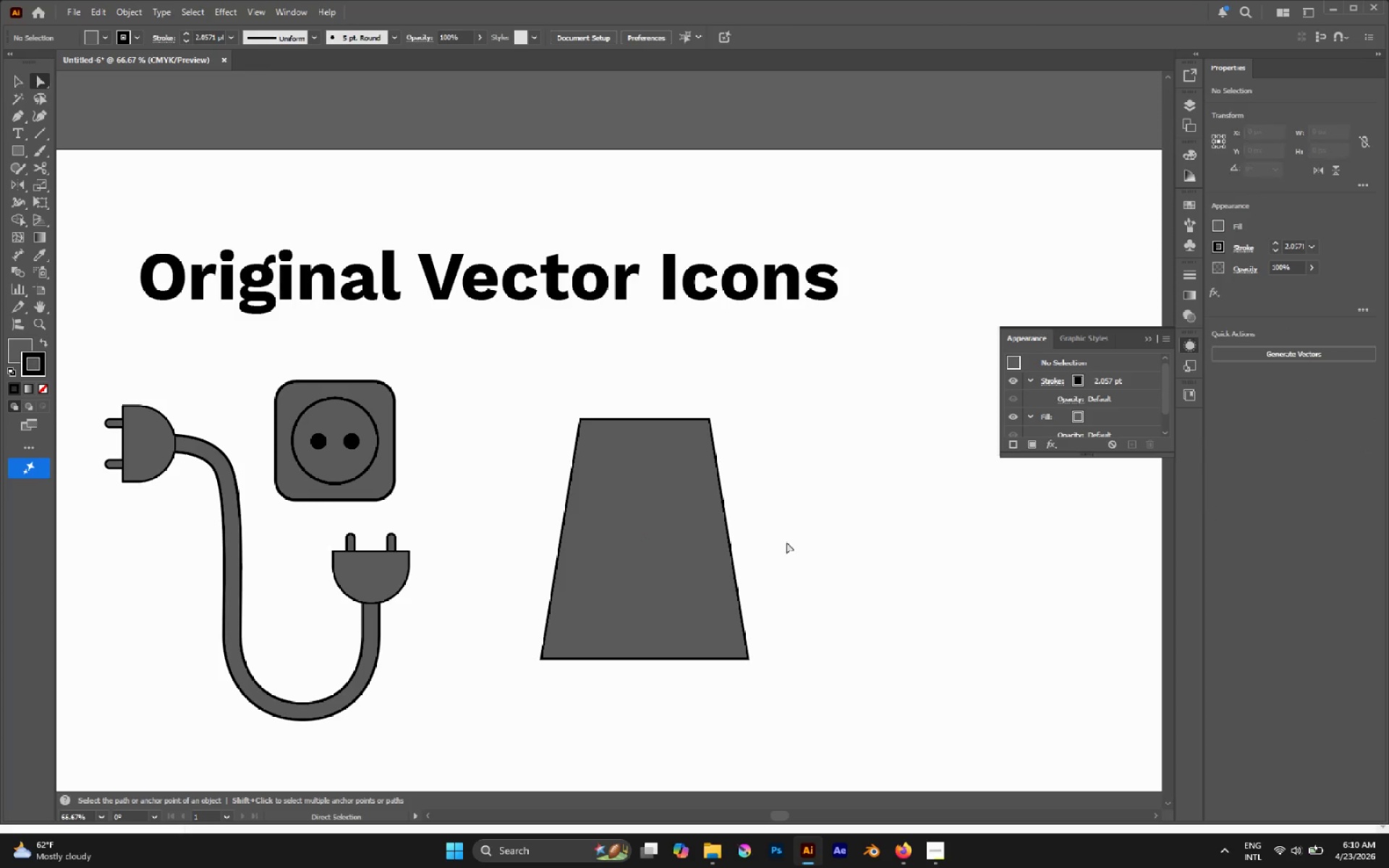 
hold_key(key=AltLeft, duration=0.89)
 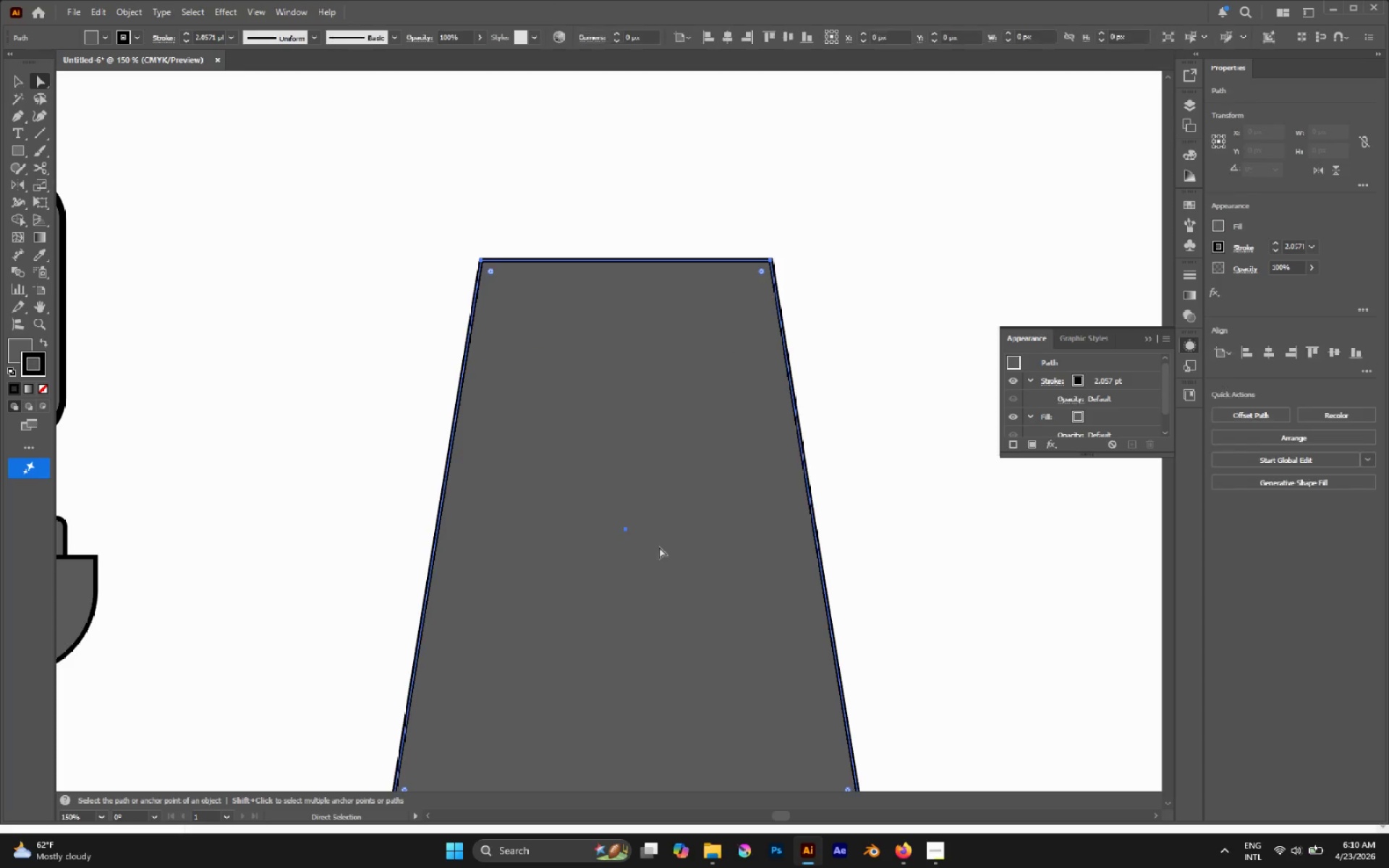 
left_click([659, 547])
 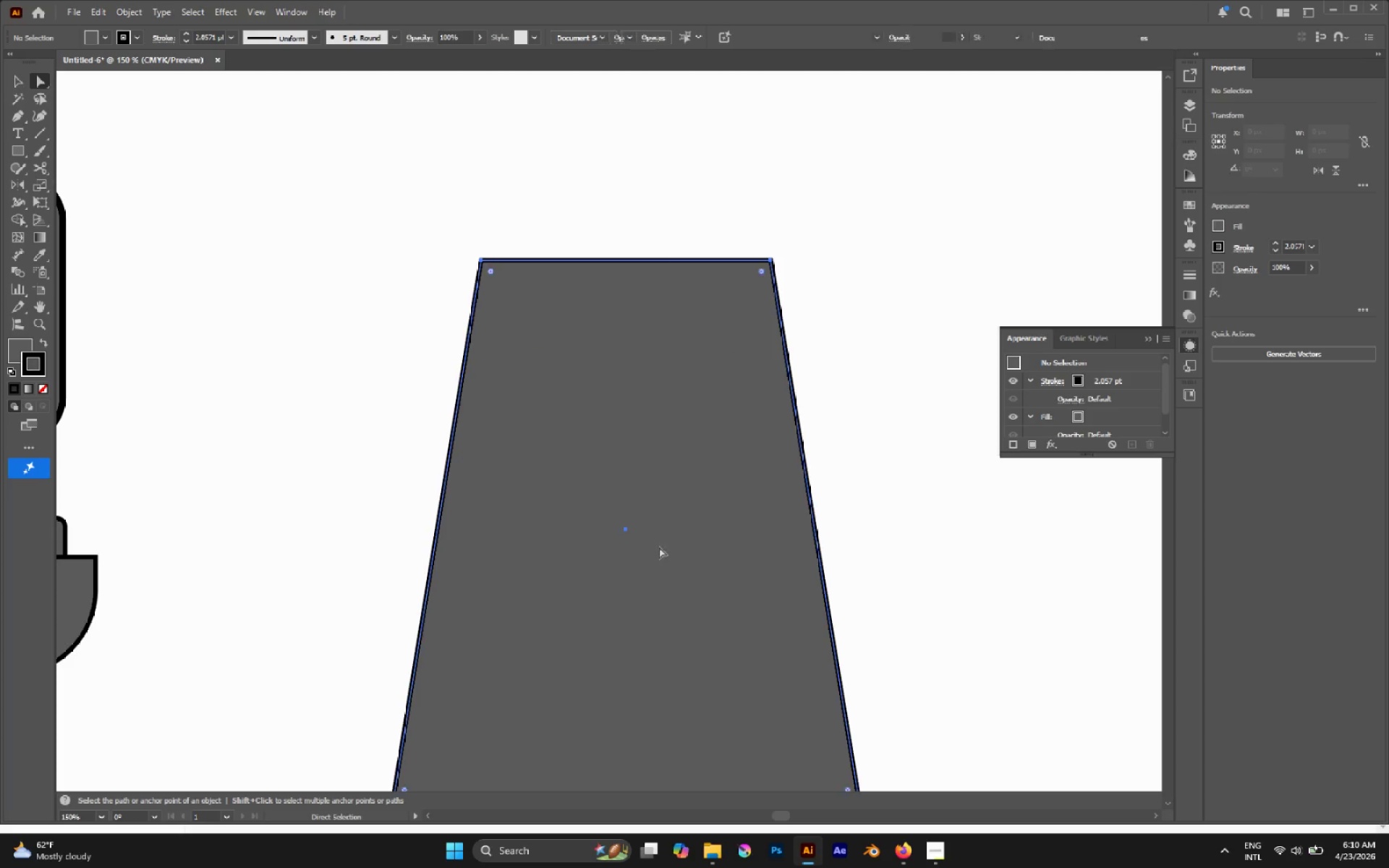 
scroll: coordinate [659, 547], scroll_direction: up, amount: 2.0
 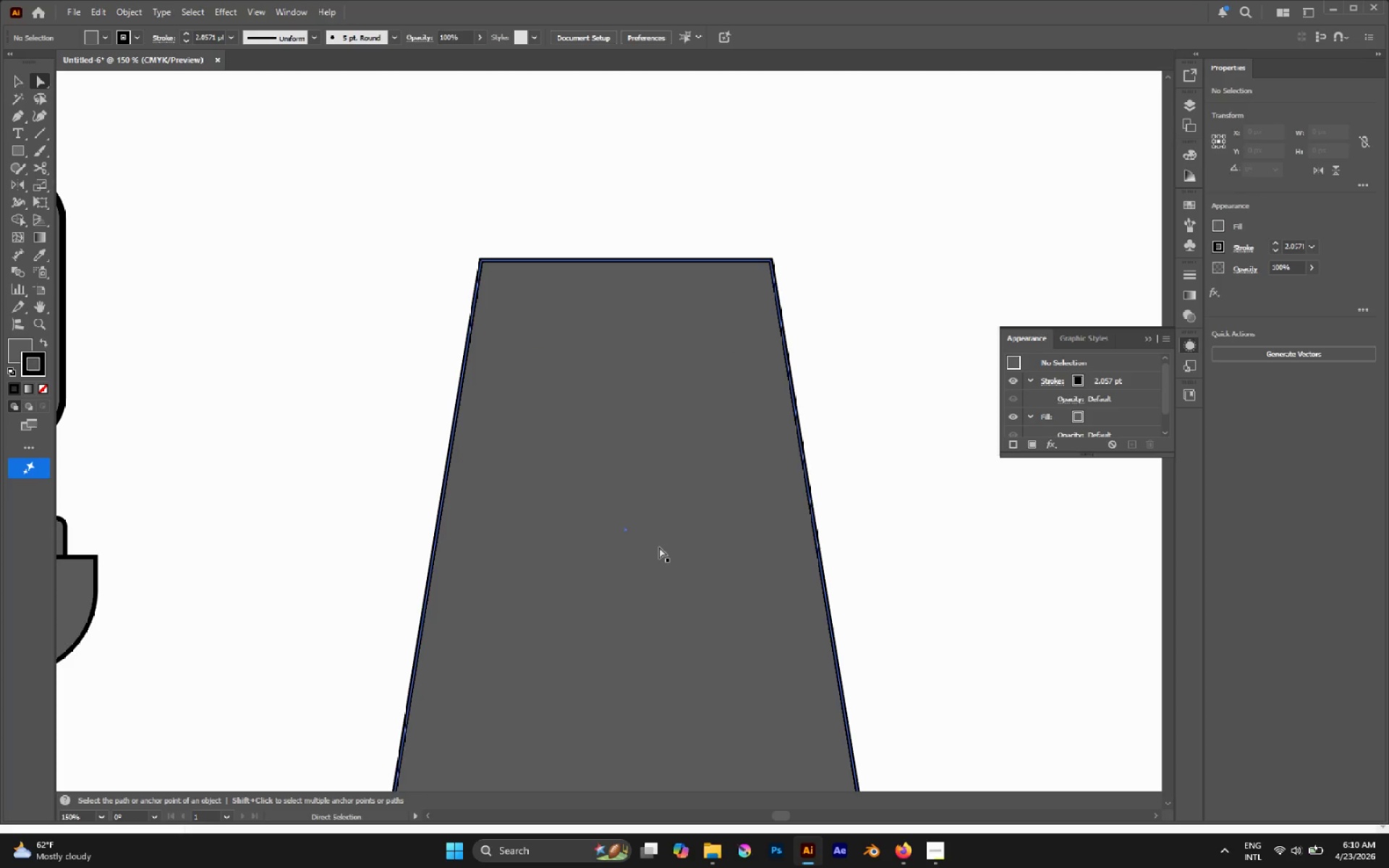 
hold_key(key=AltLeft, duration=0.38)
scroll: coordinate [659, 547], scroll_direction: down, amount: 1.0
 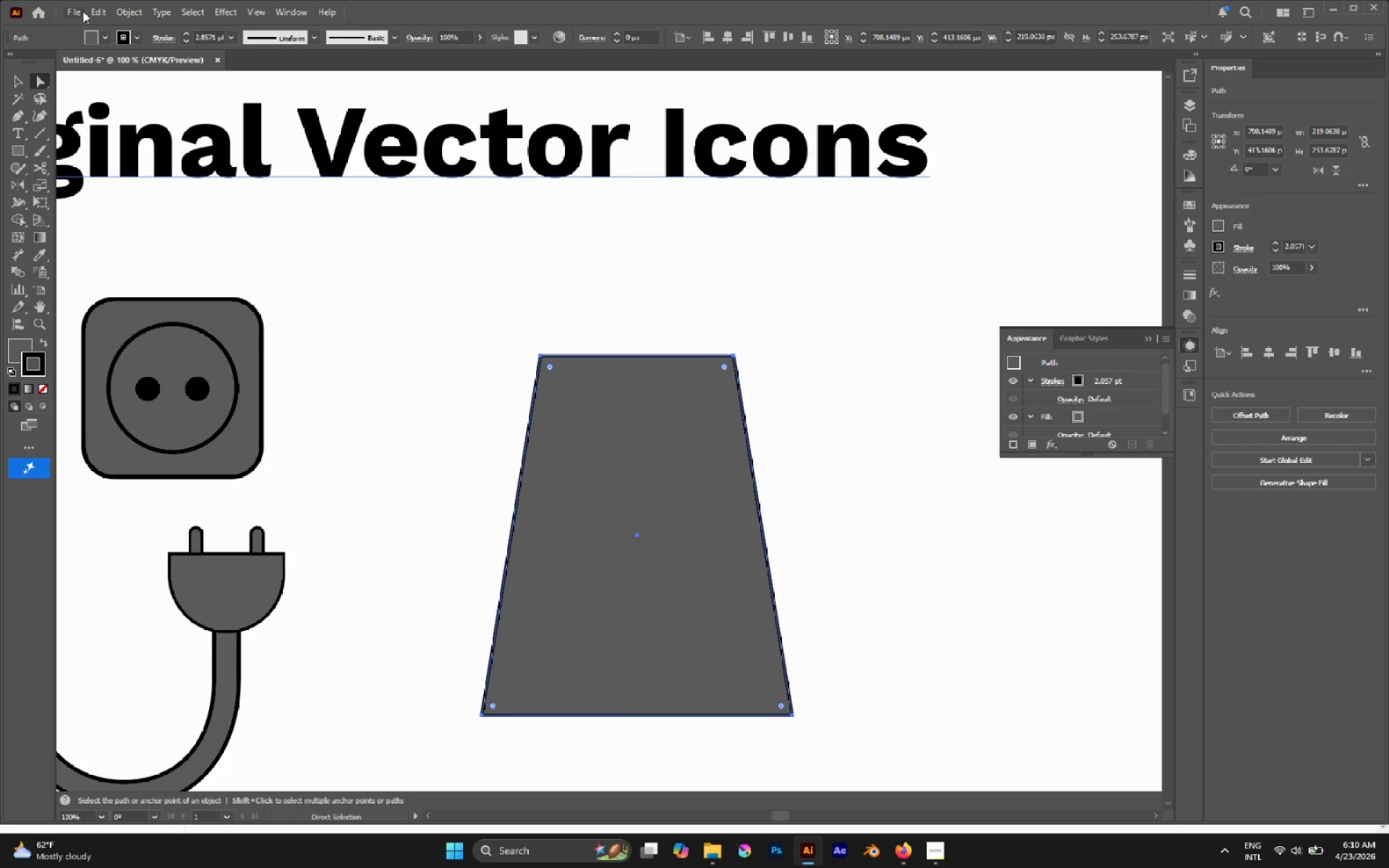 
left_click([124, 9])
 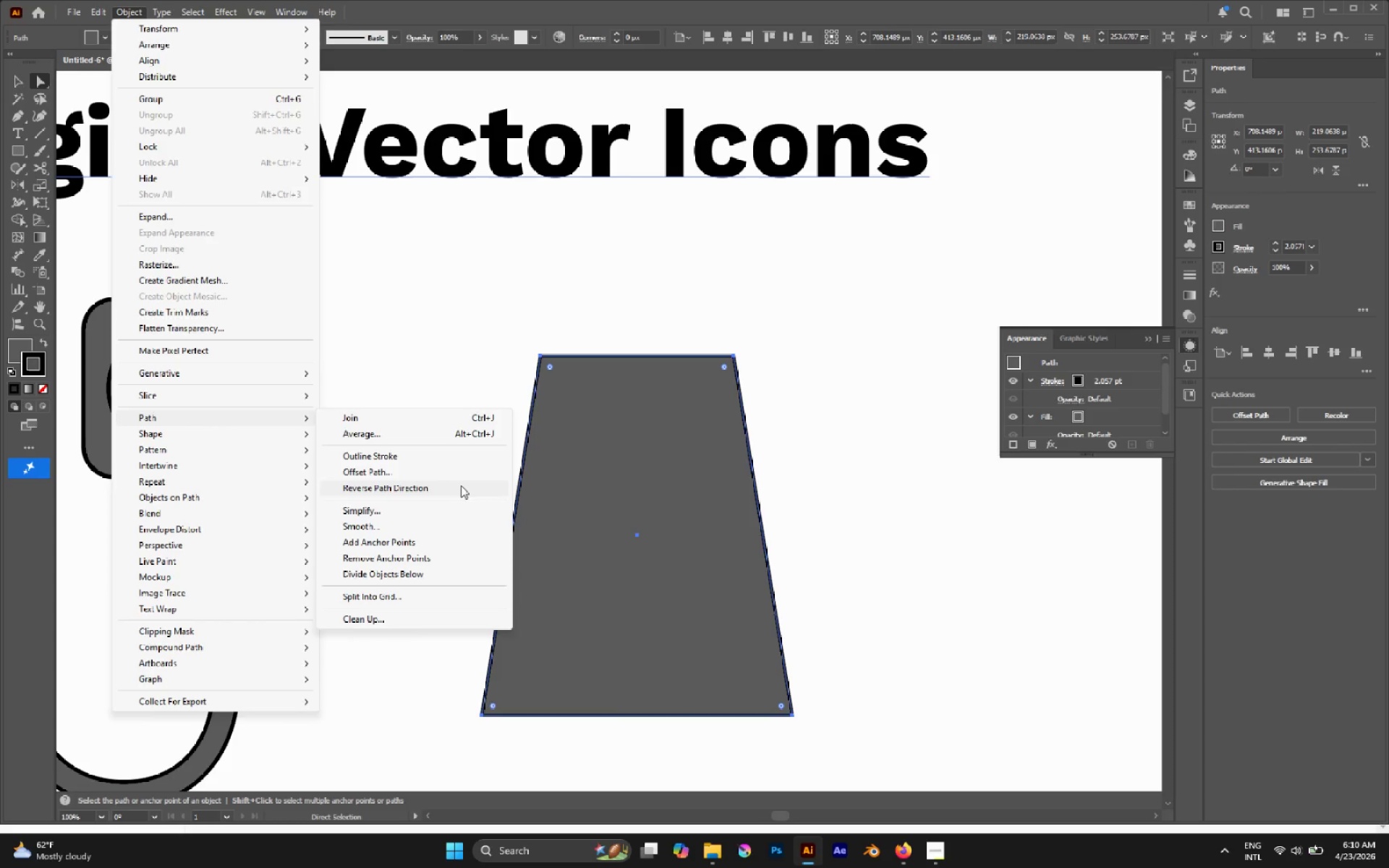 
left_click([370, 469])
 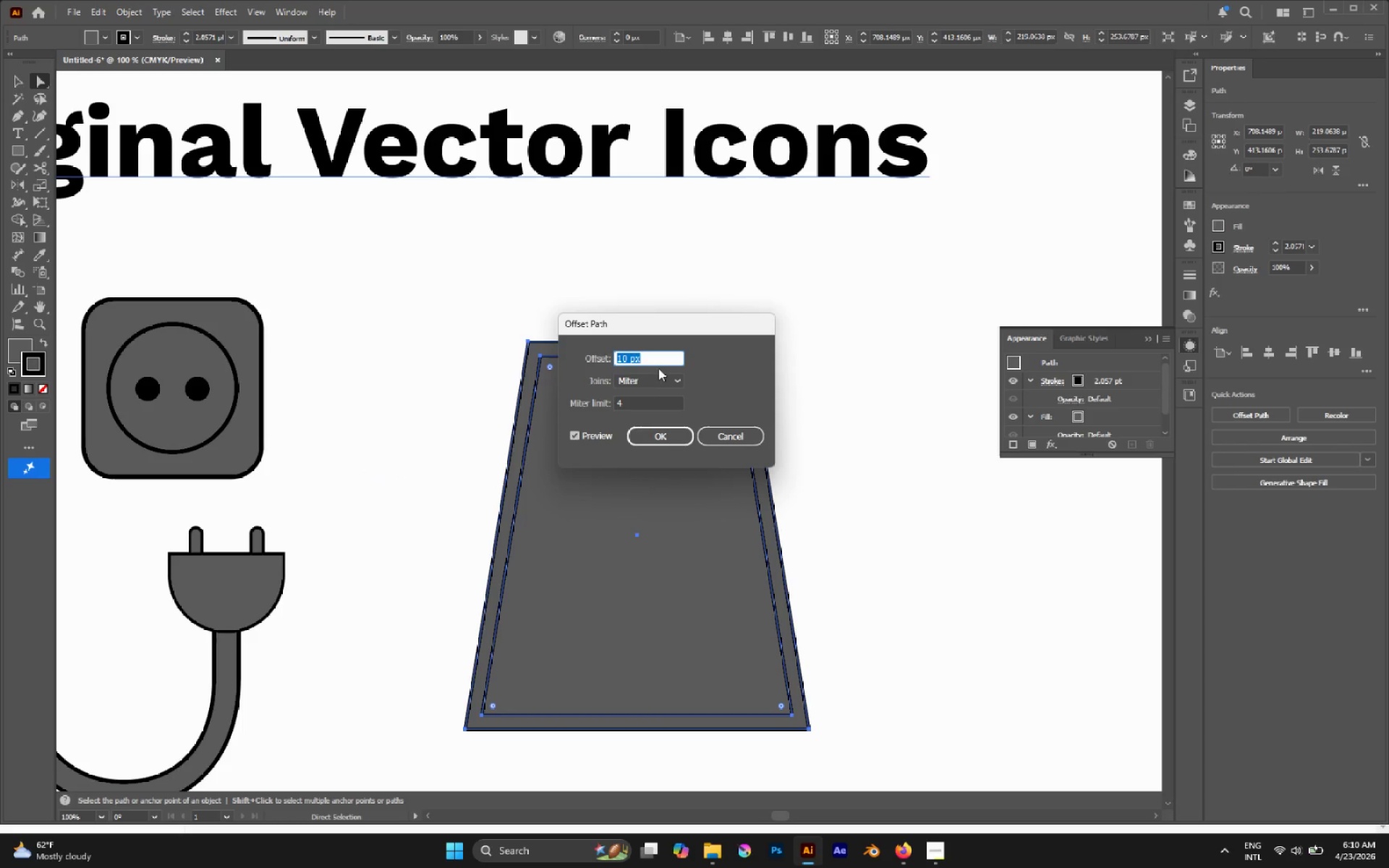 
scroll: coordinate [658, 365], scroll_direction: down, amount: 27.0
 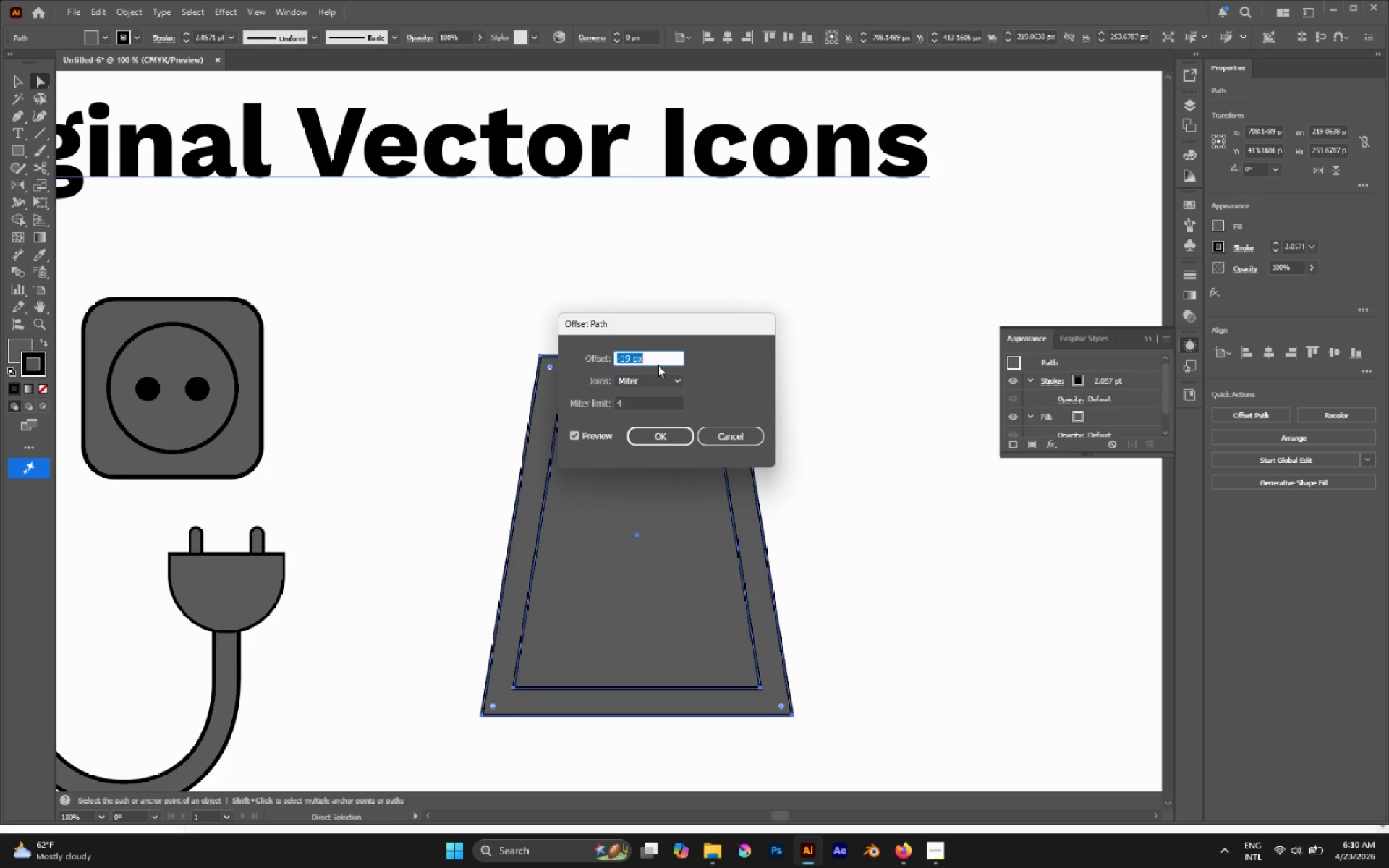 
scroll: coordinate [658, 365], scroll_direction: up, amount: 1.0
 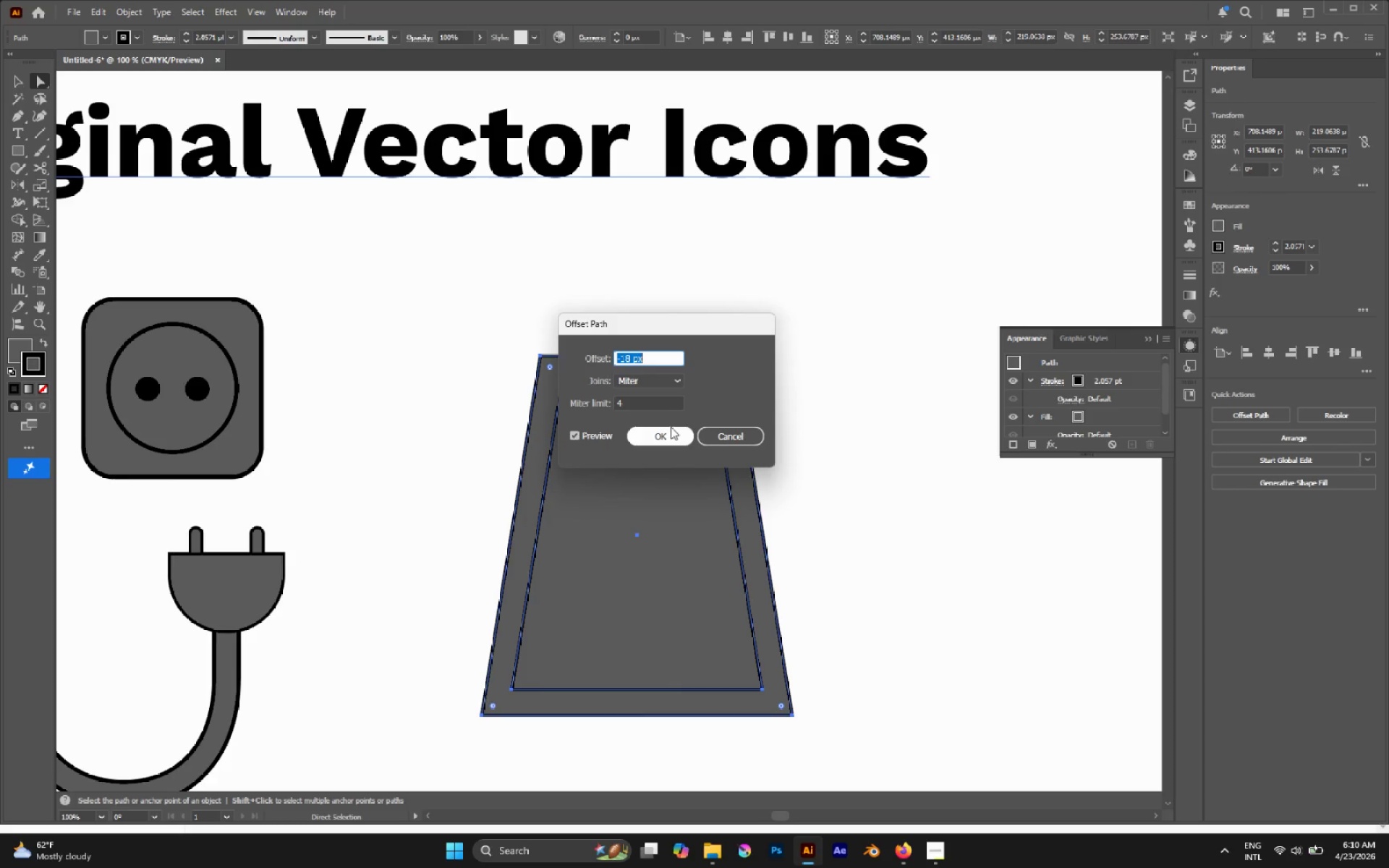 
left_click([671, 430])
 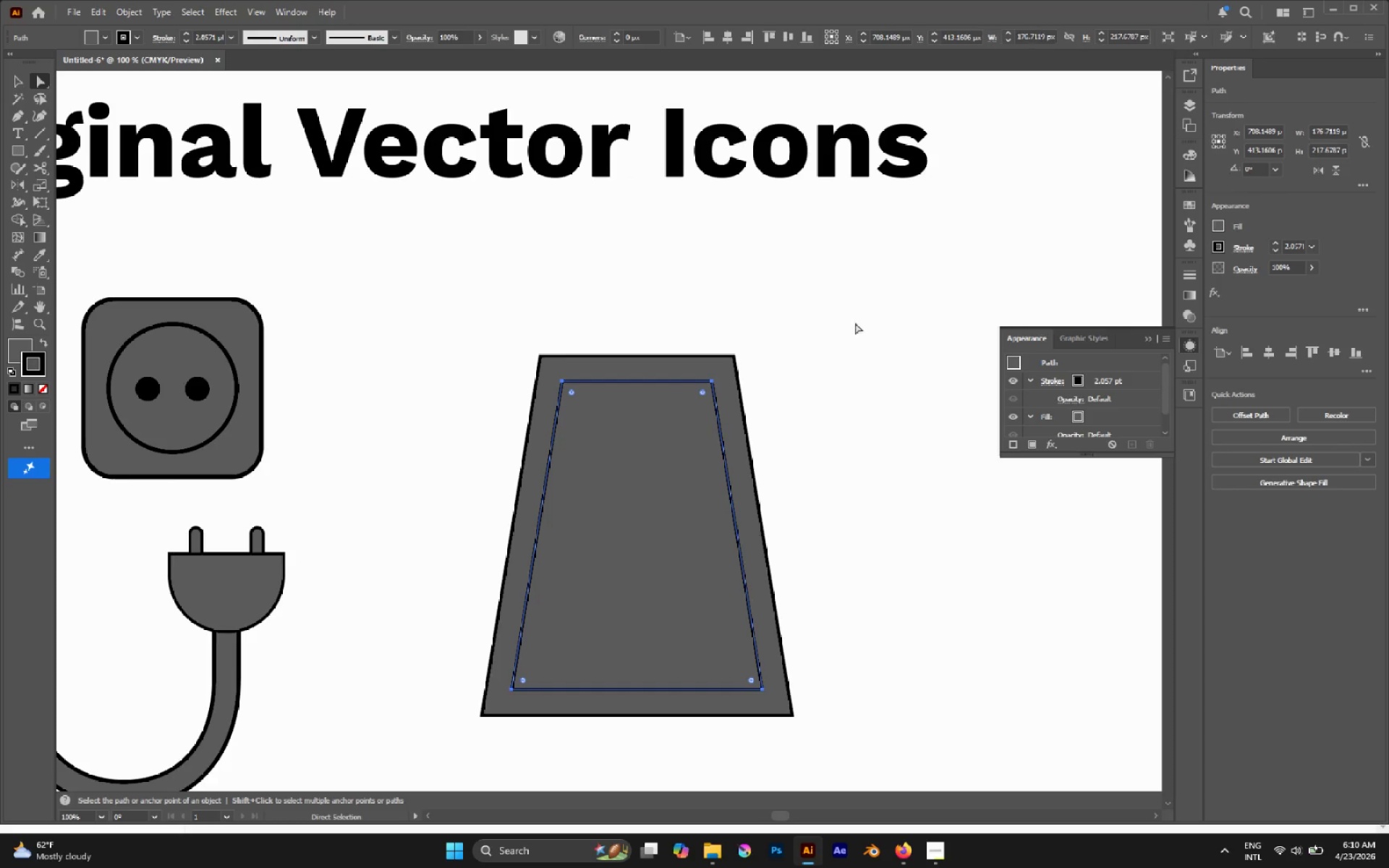 
left_click_drag(start_coordinate=[865, 312], to_coordinate=[677, 766])
 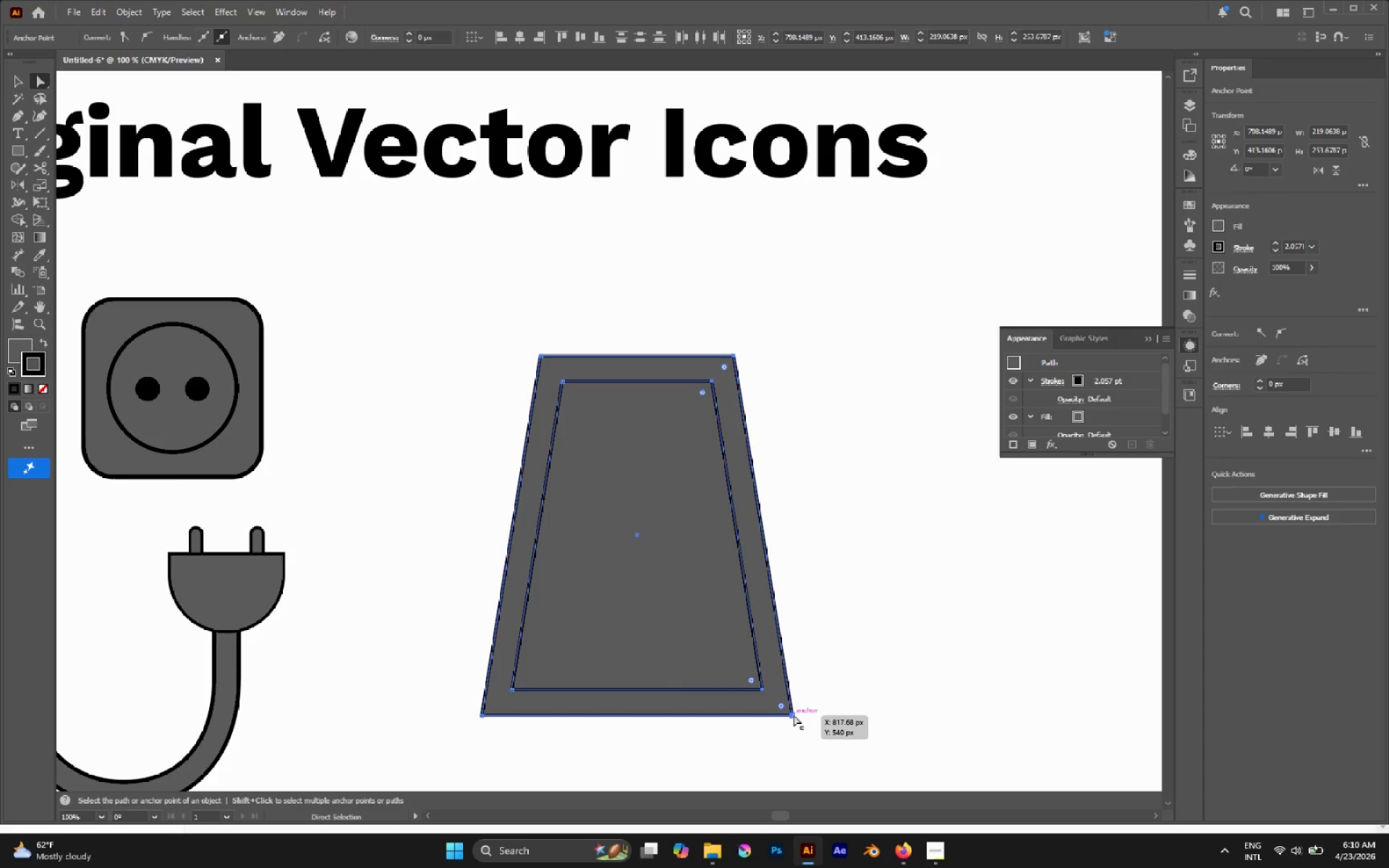 
left_click_drag(start_coordinate=[791, 715], to_coordinate=[874, 727])
 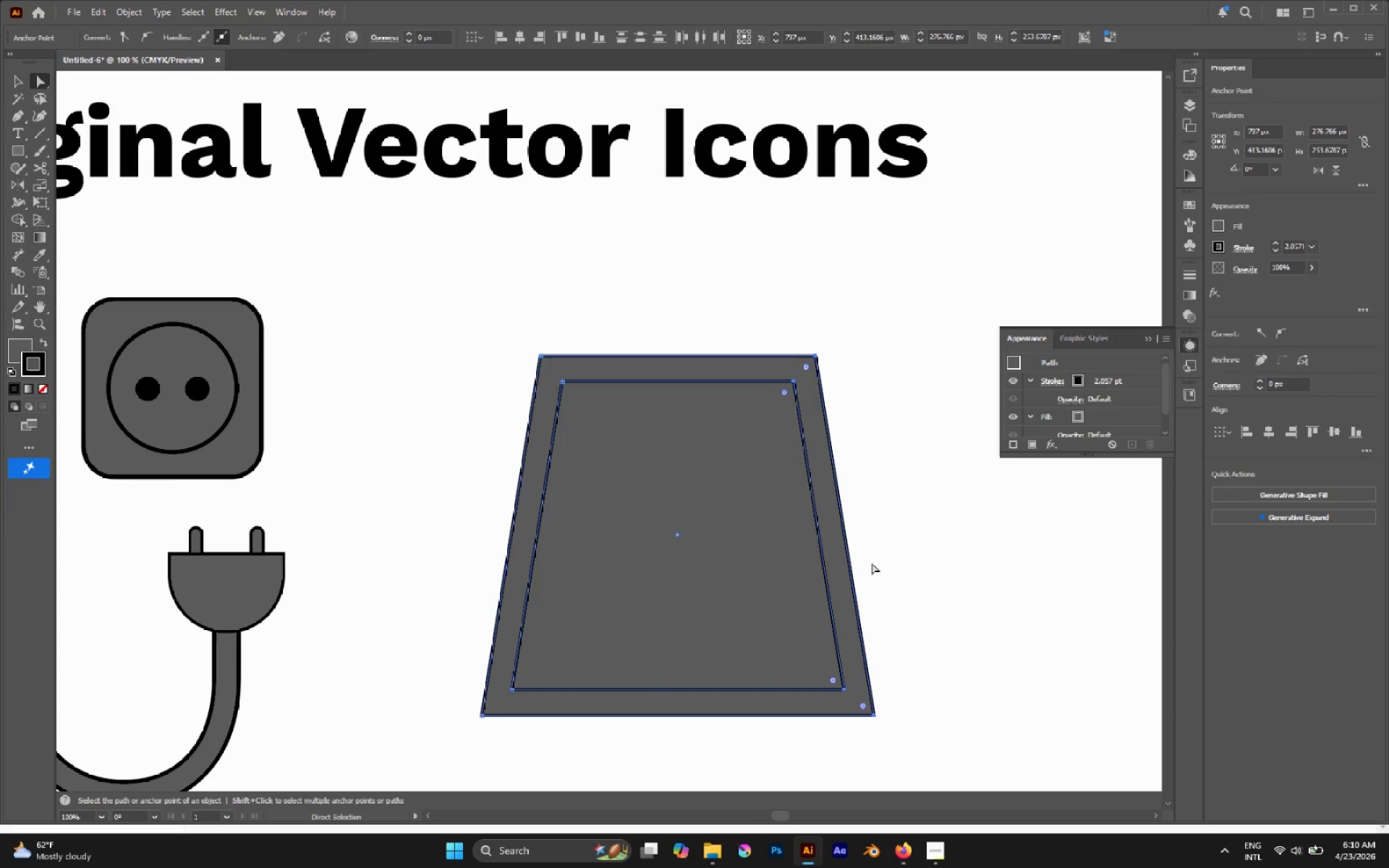 
hold_key(key=ShiftLeft, duration=1.94)
 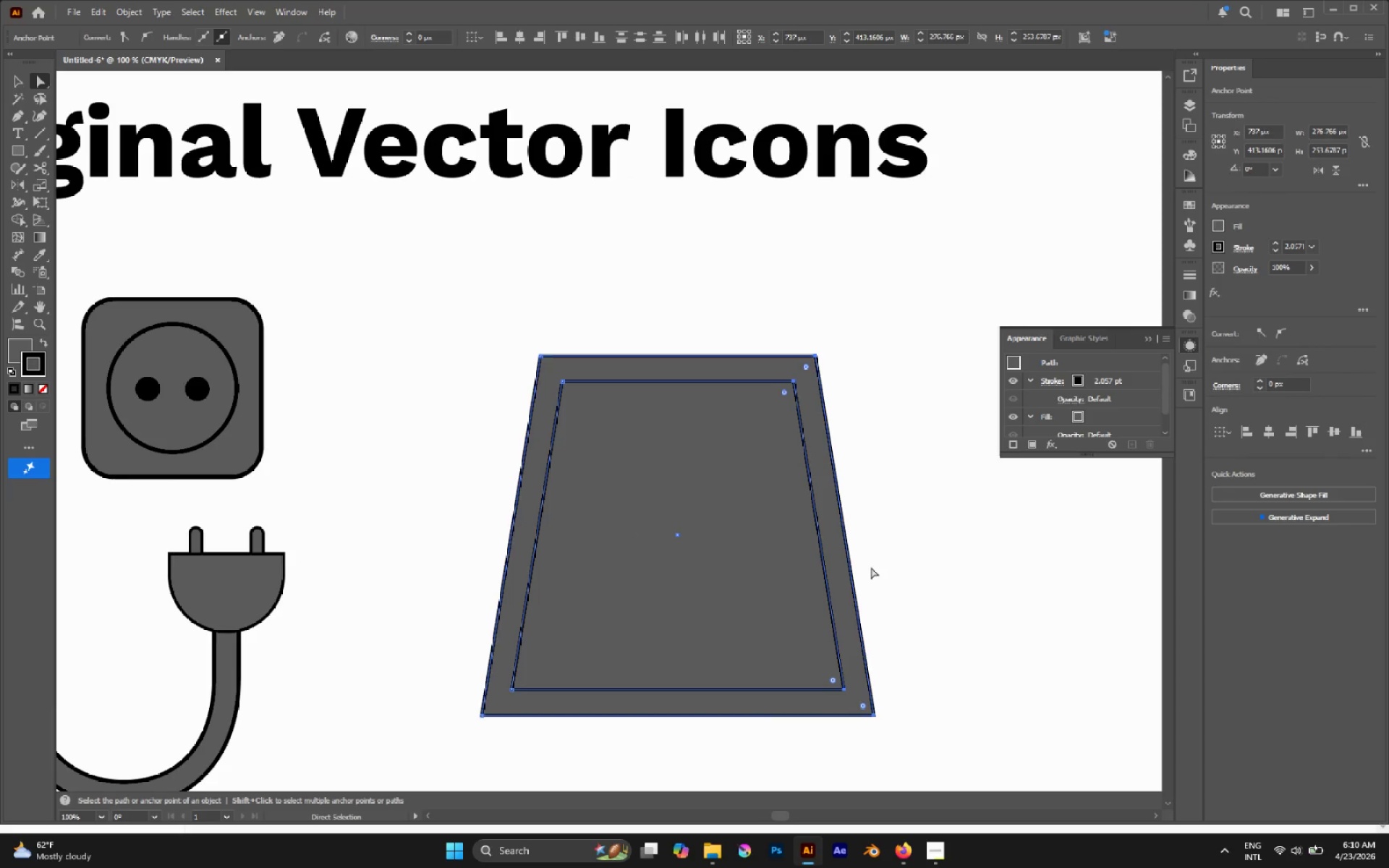 
left_click([872, 563])
 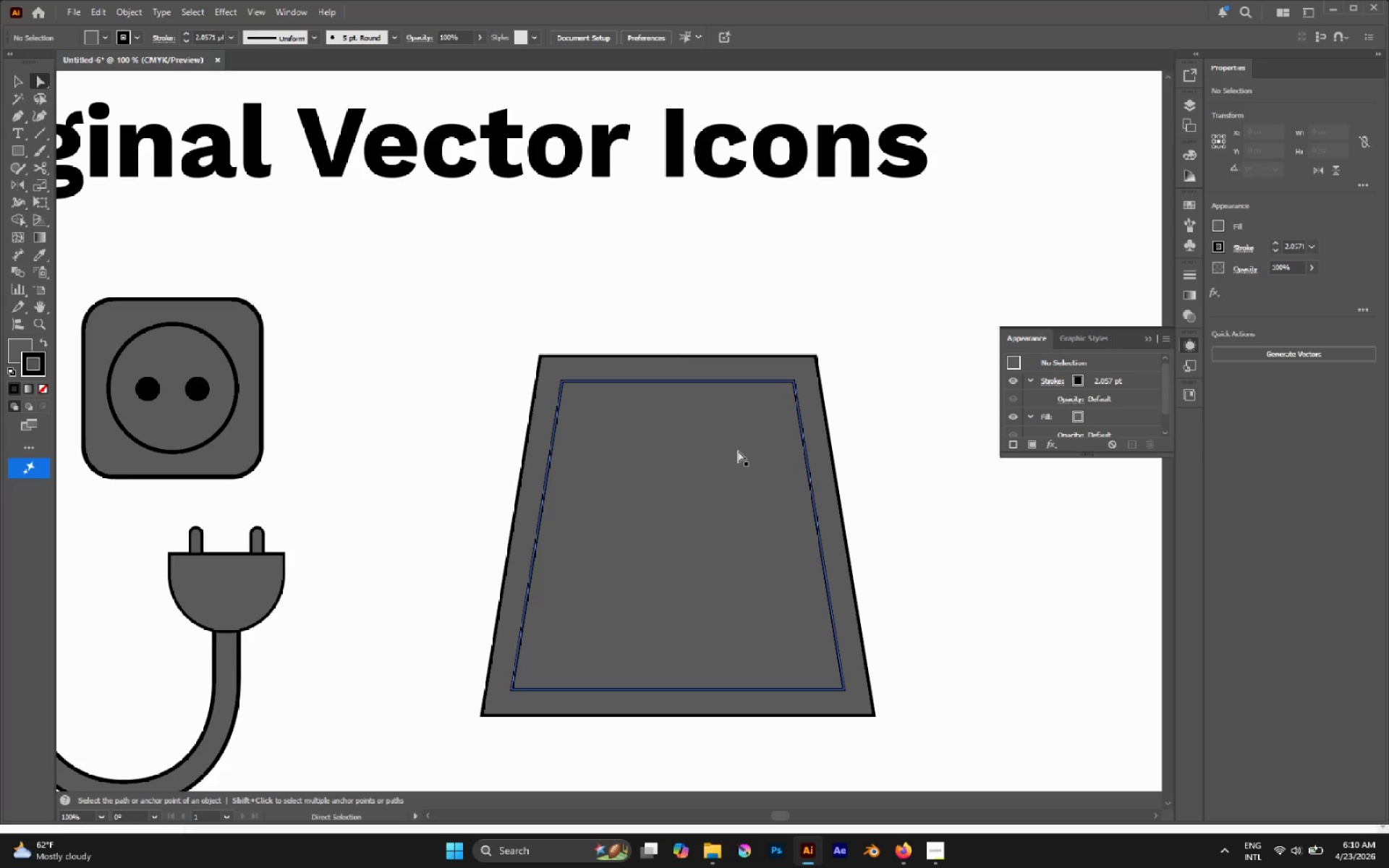 
left_click_drag(start_coordinate=[738, 451], to_coordinate=[783, 554])
 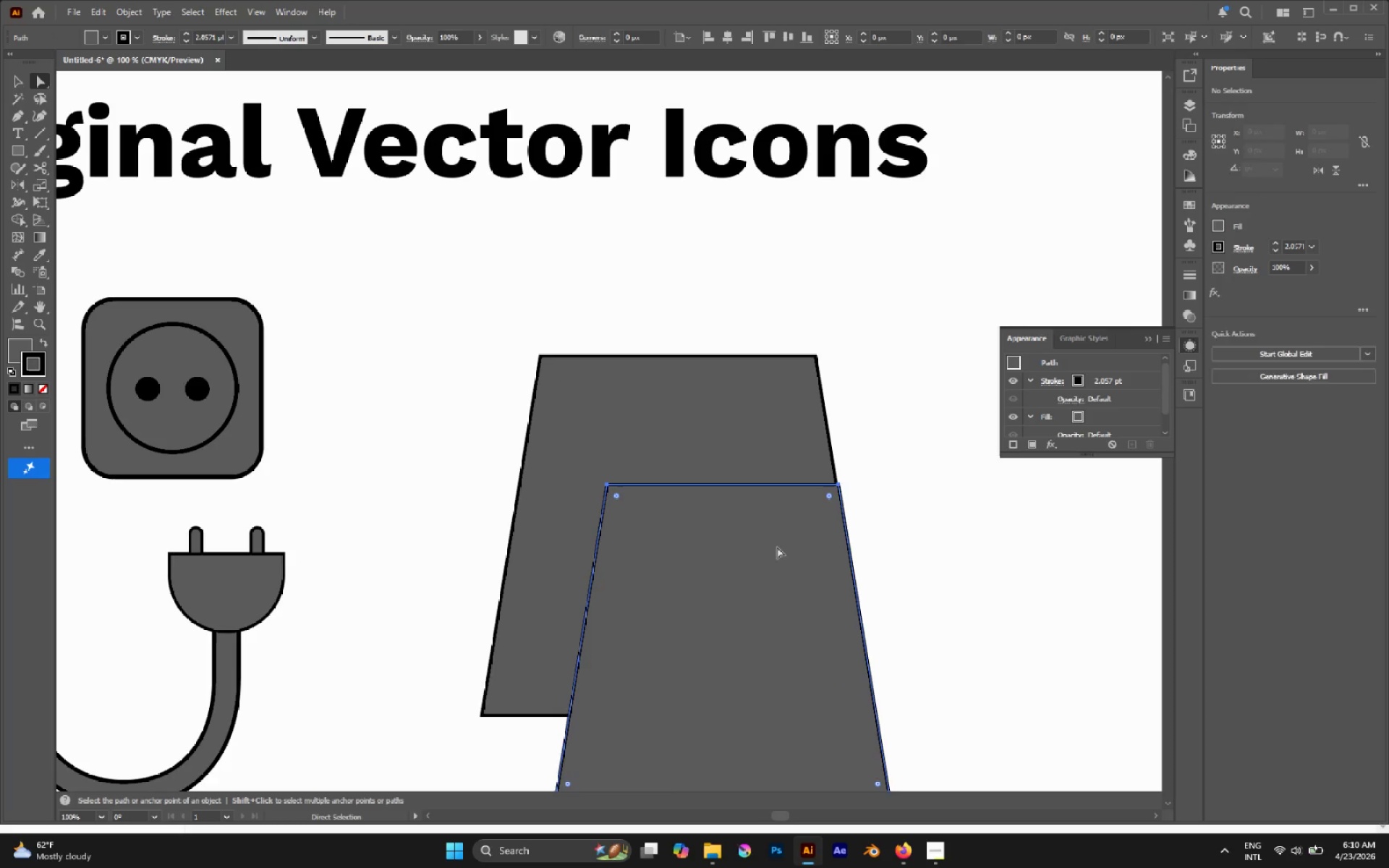 
key(Control+Z)
 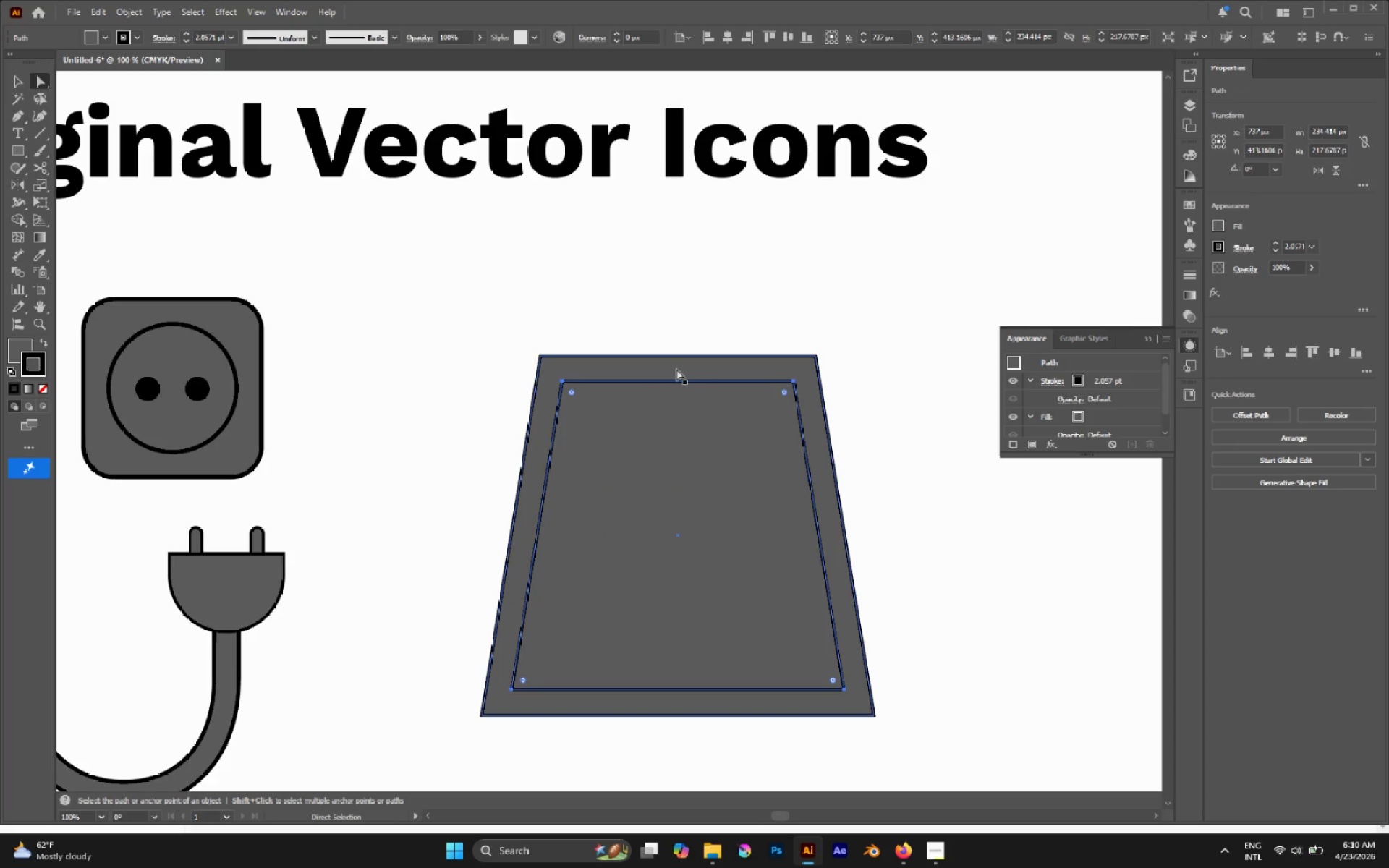 
left_click_drag(start_coordinate=[676, 369], to_coordinate=[671, 263])
 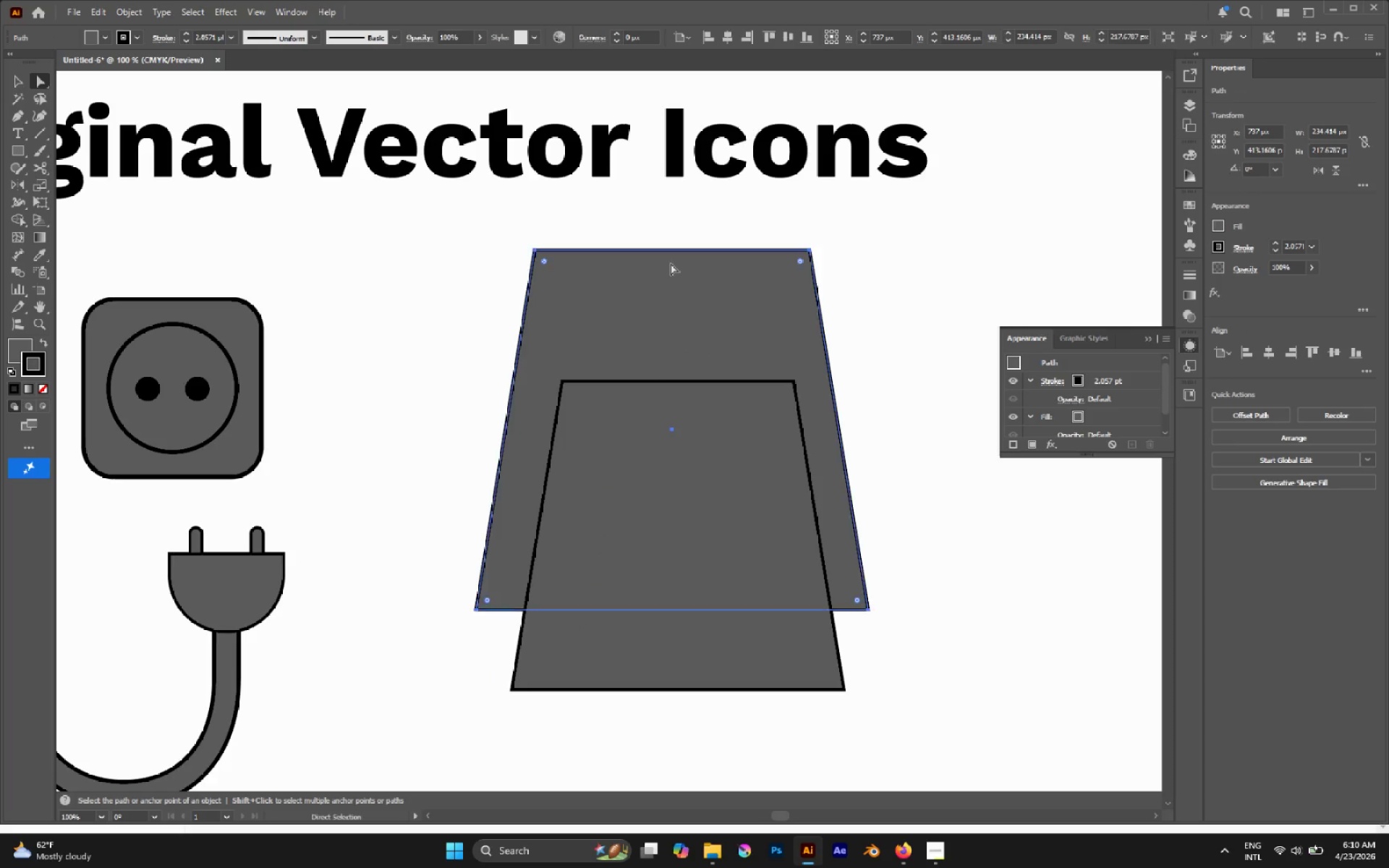 
key(Control+ControlLeft)
 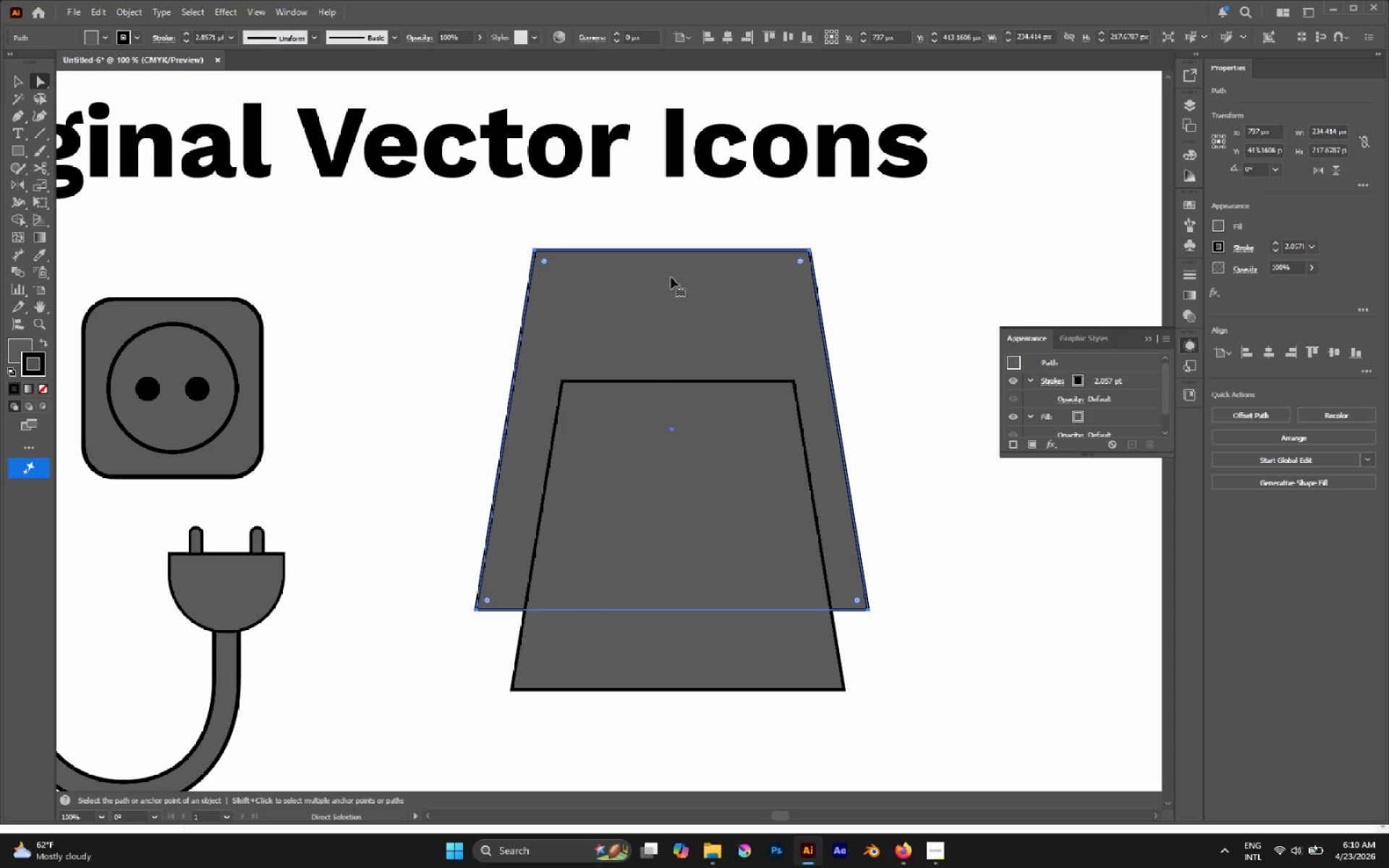 
key(Control+Z)
 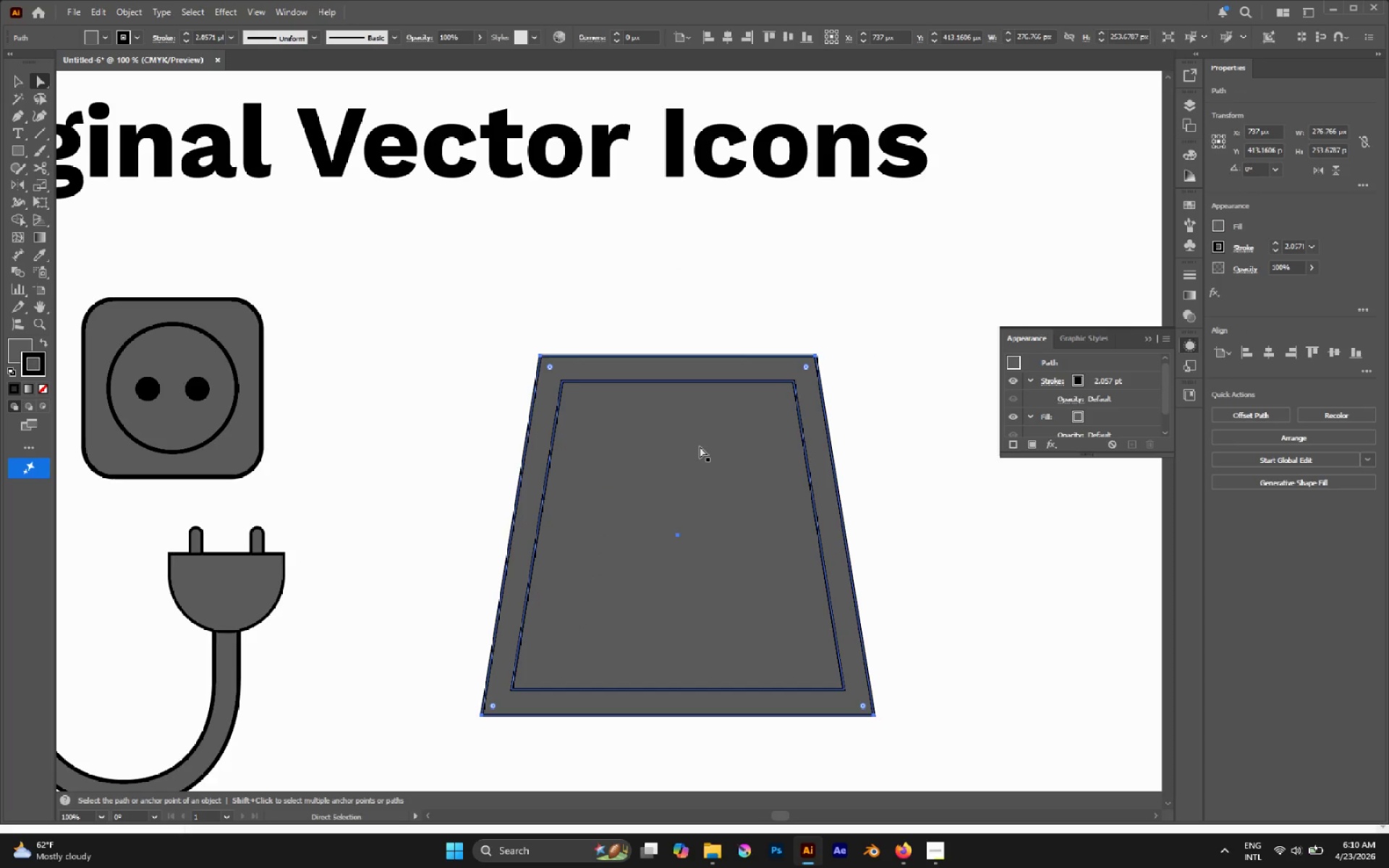 
left_click([694, 453])
 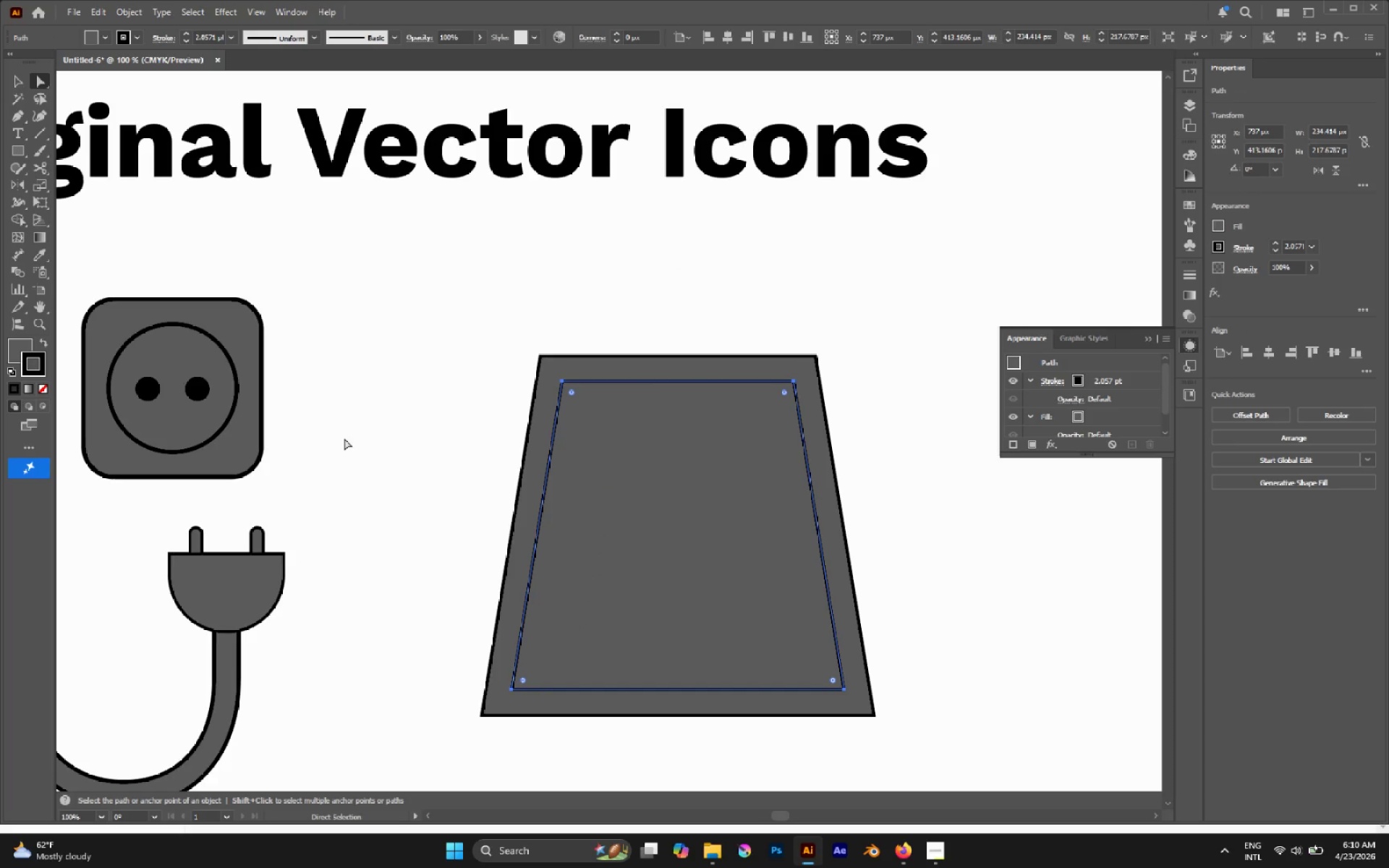 
key(I)
 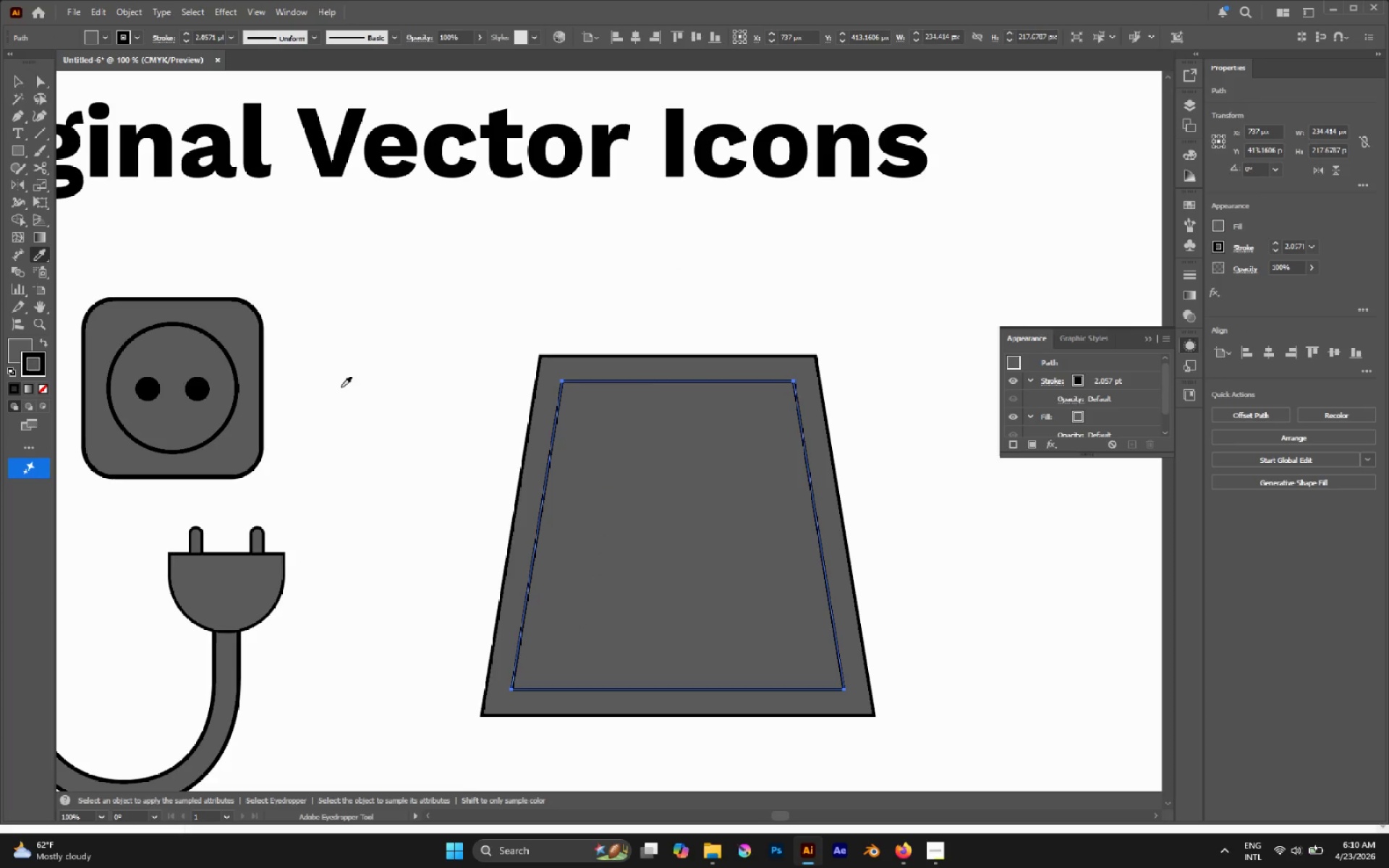 
hold_key(key=ShiftLeft, duration=0.47)
left_click([431, 386])
 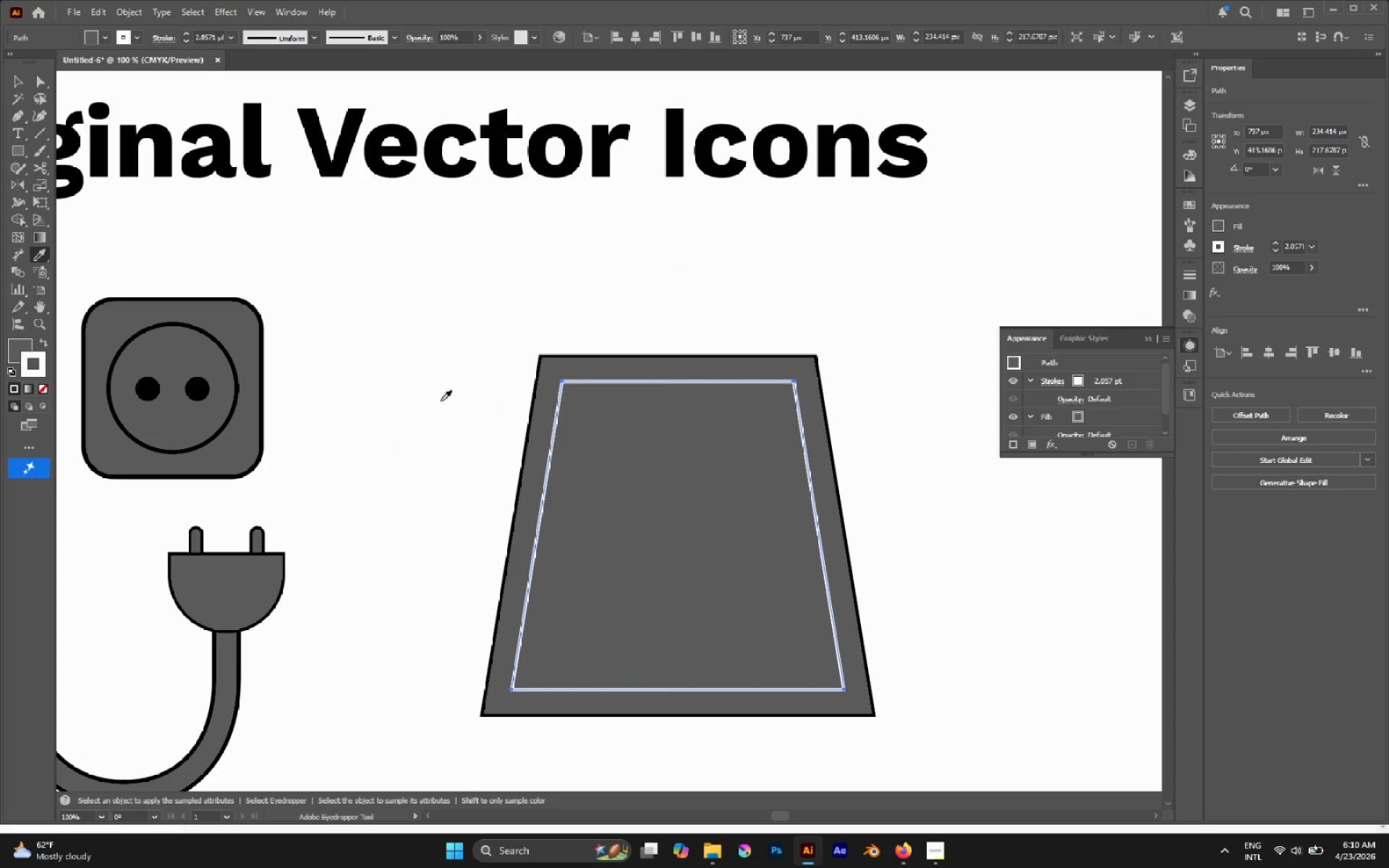 
key(A)
 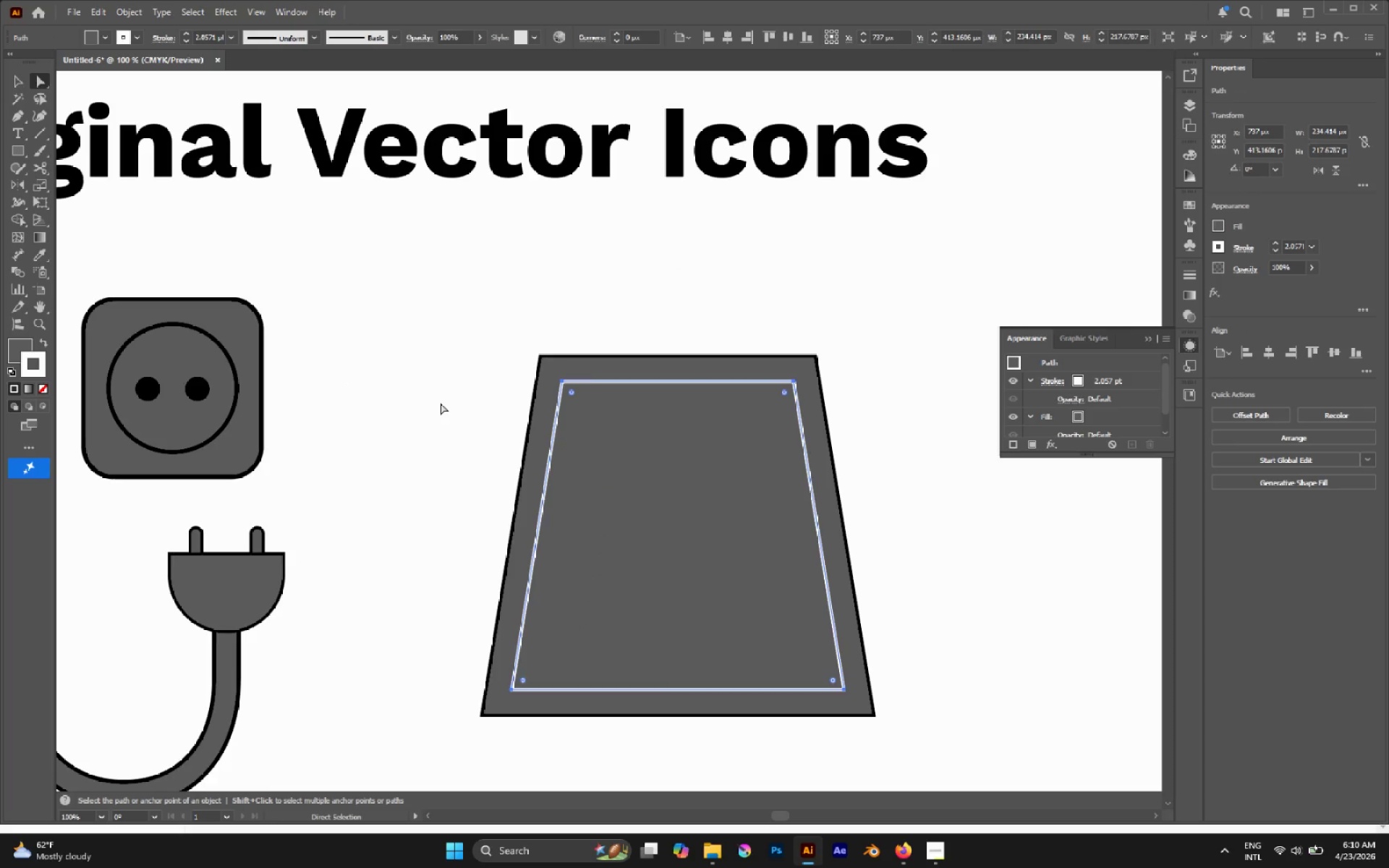 
left_click([441, 403])
 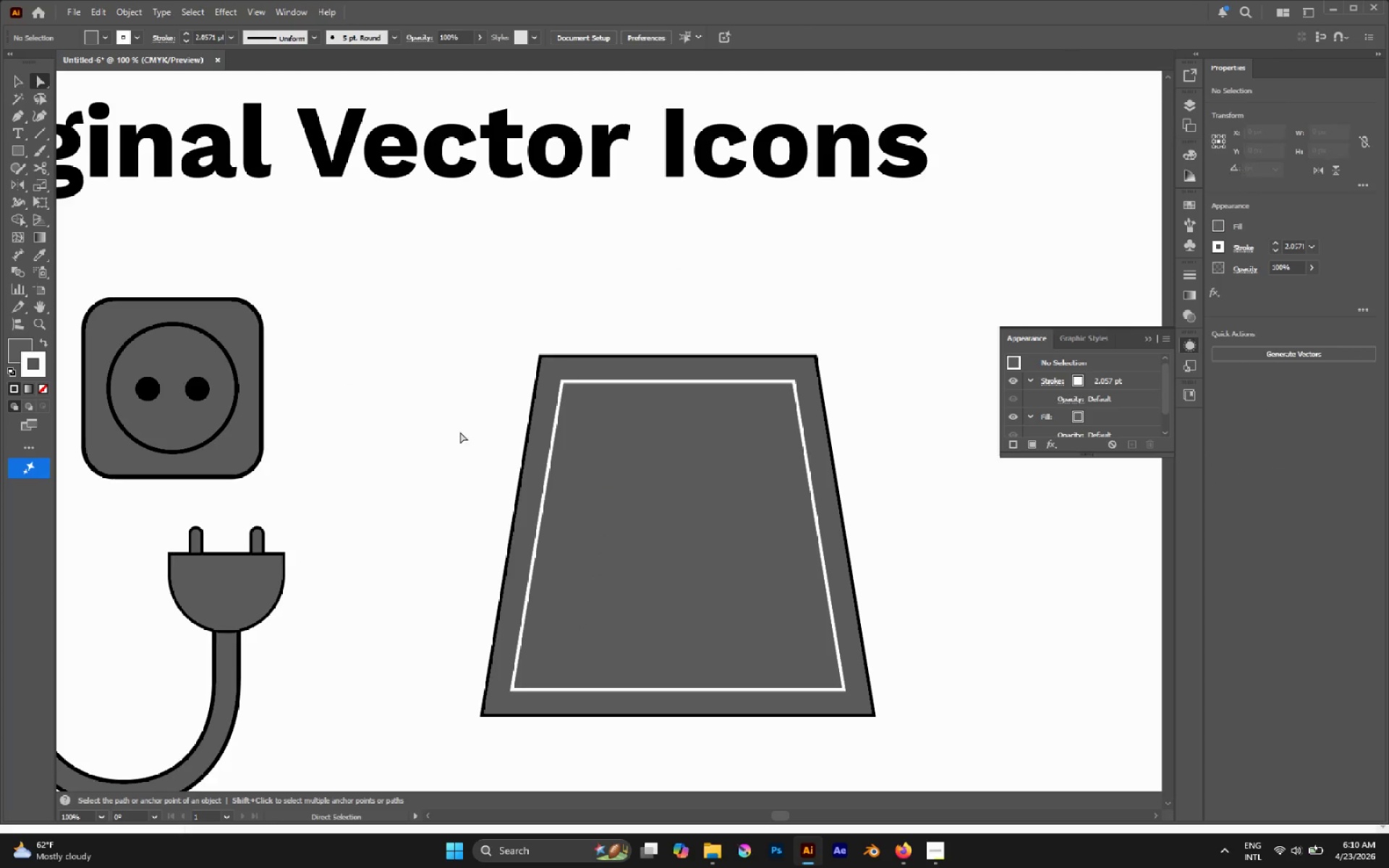 
scroll: coordinate [468, 447], scroll_direction: down, amount: 2.0
 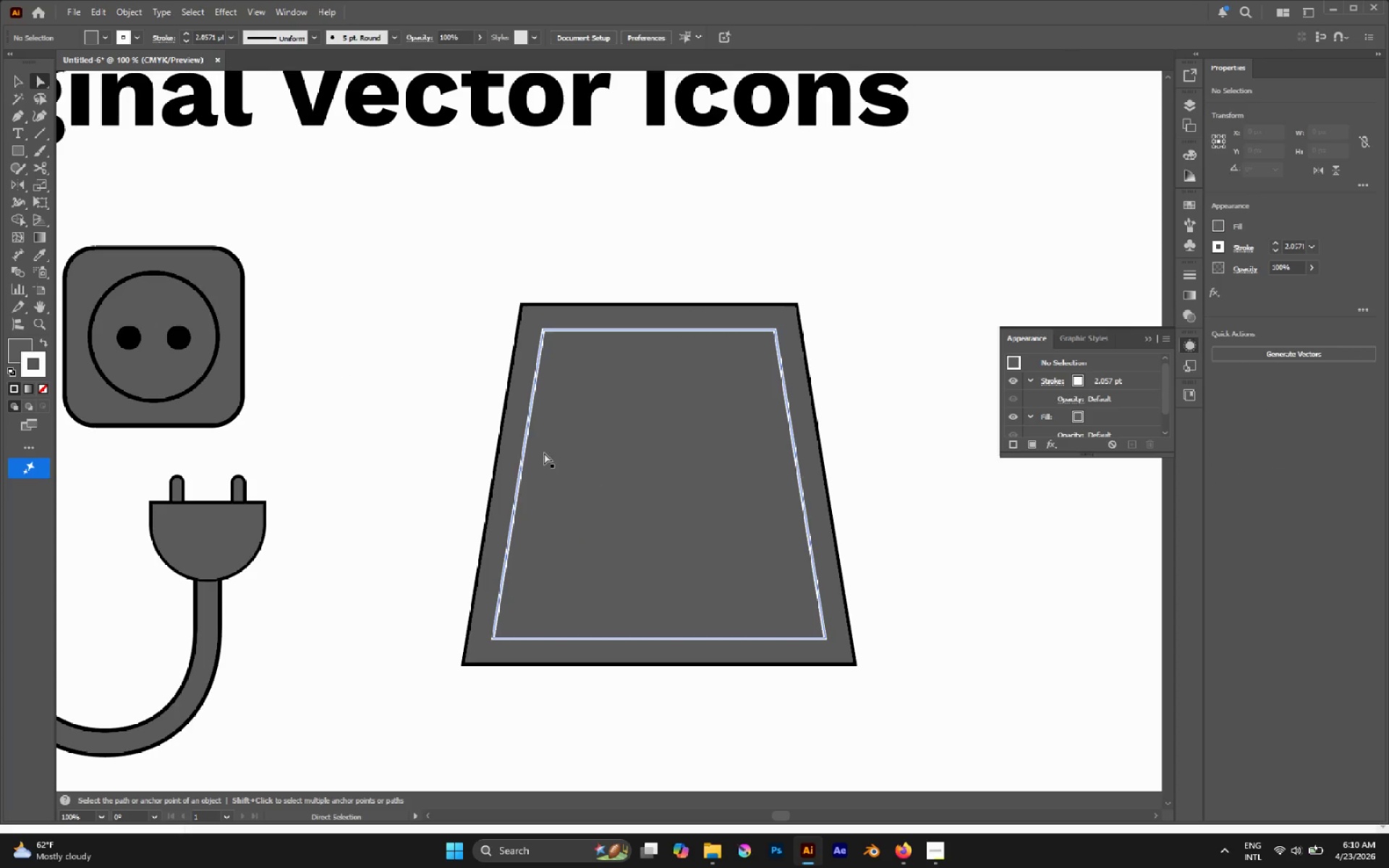 
left_click([524, 445])
 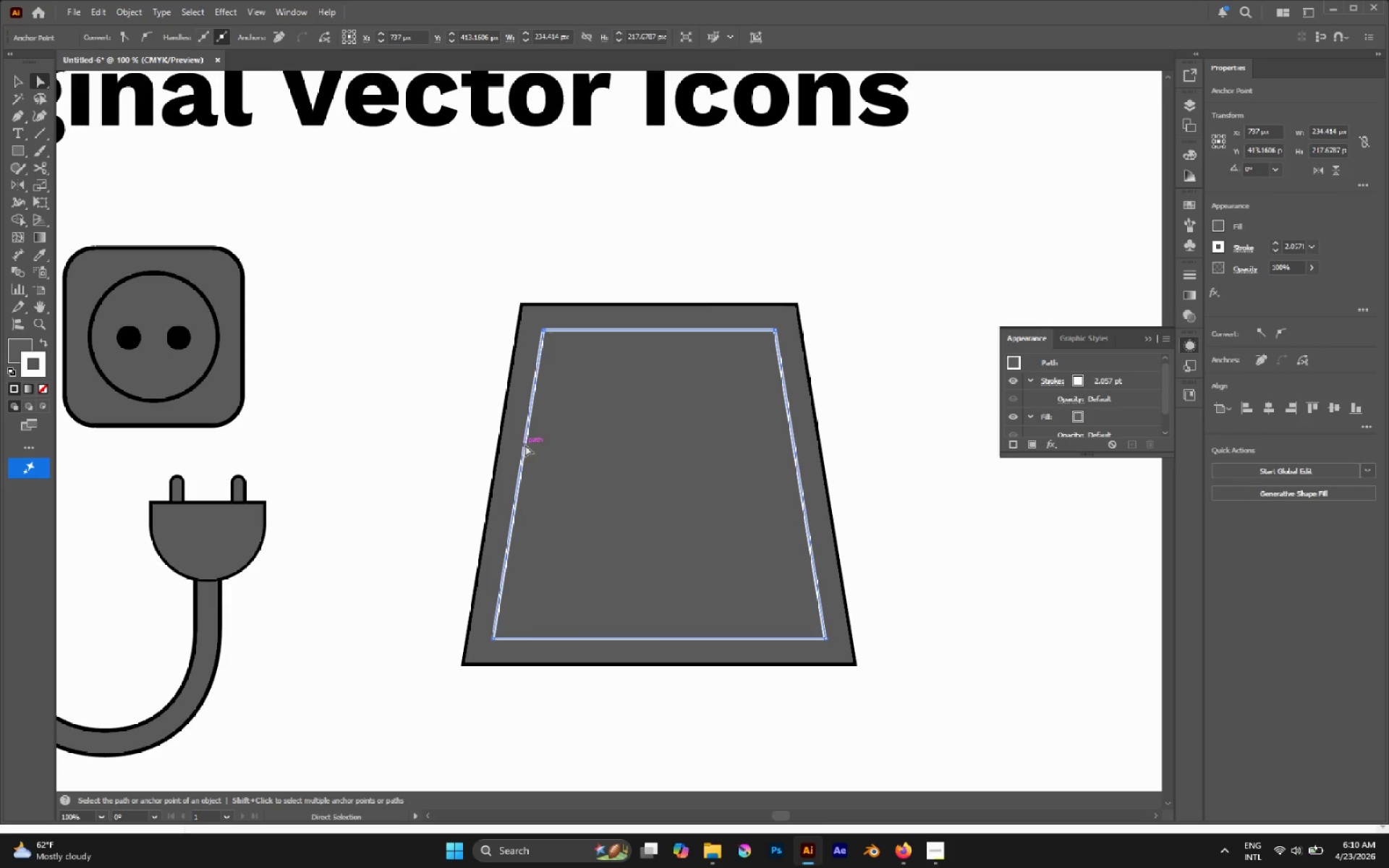 
hold_key(key=ShiftLeft, duration=1.45)
left_click([791, 443])
 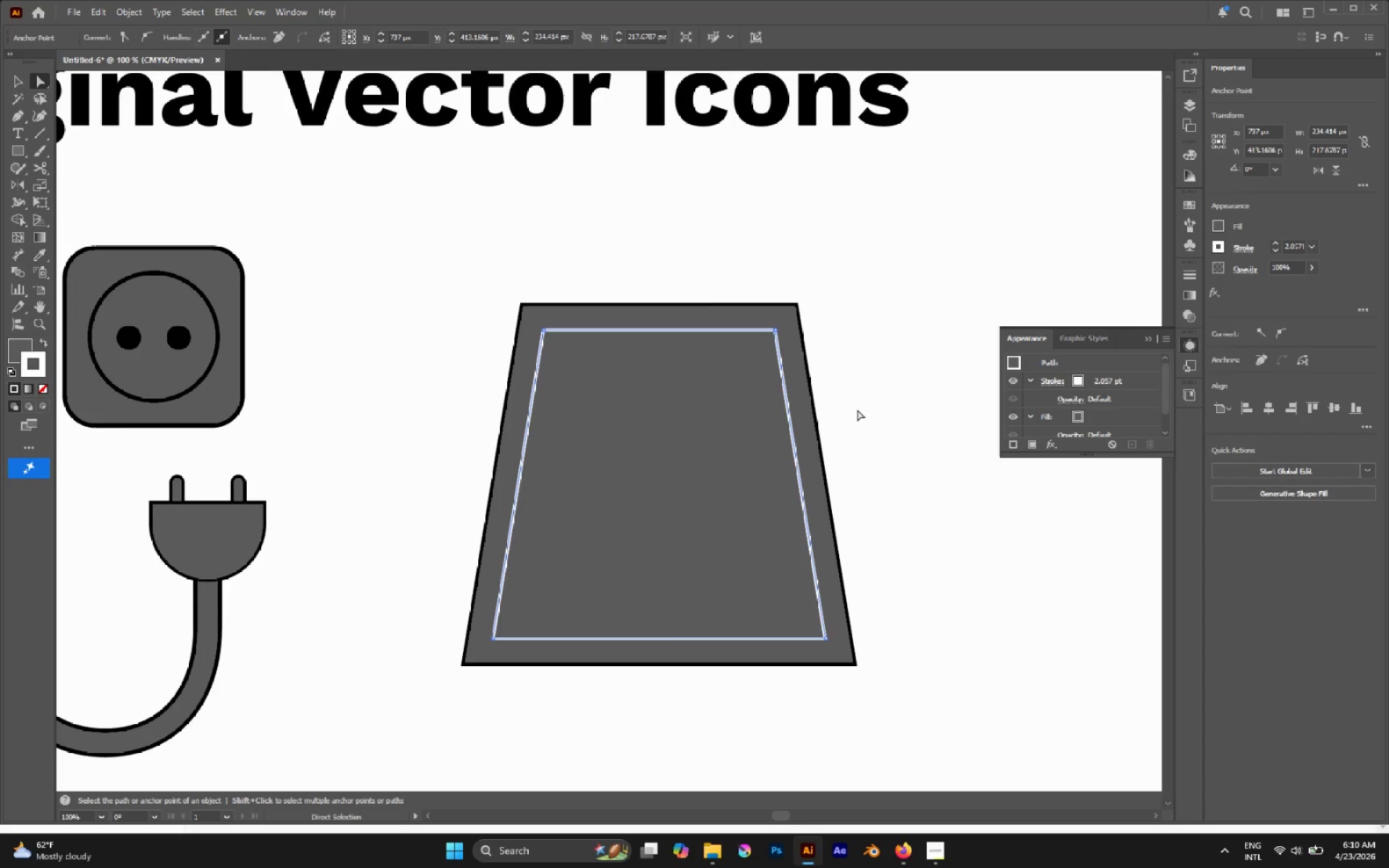 
key(Control+C)
 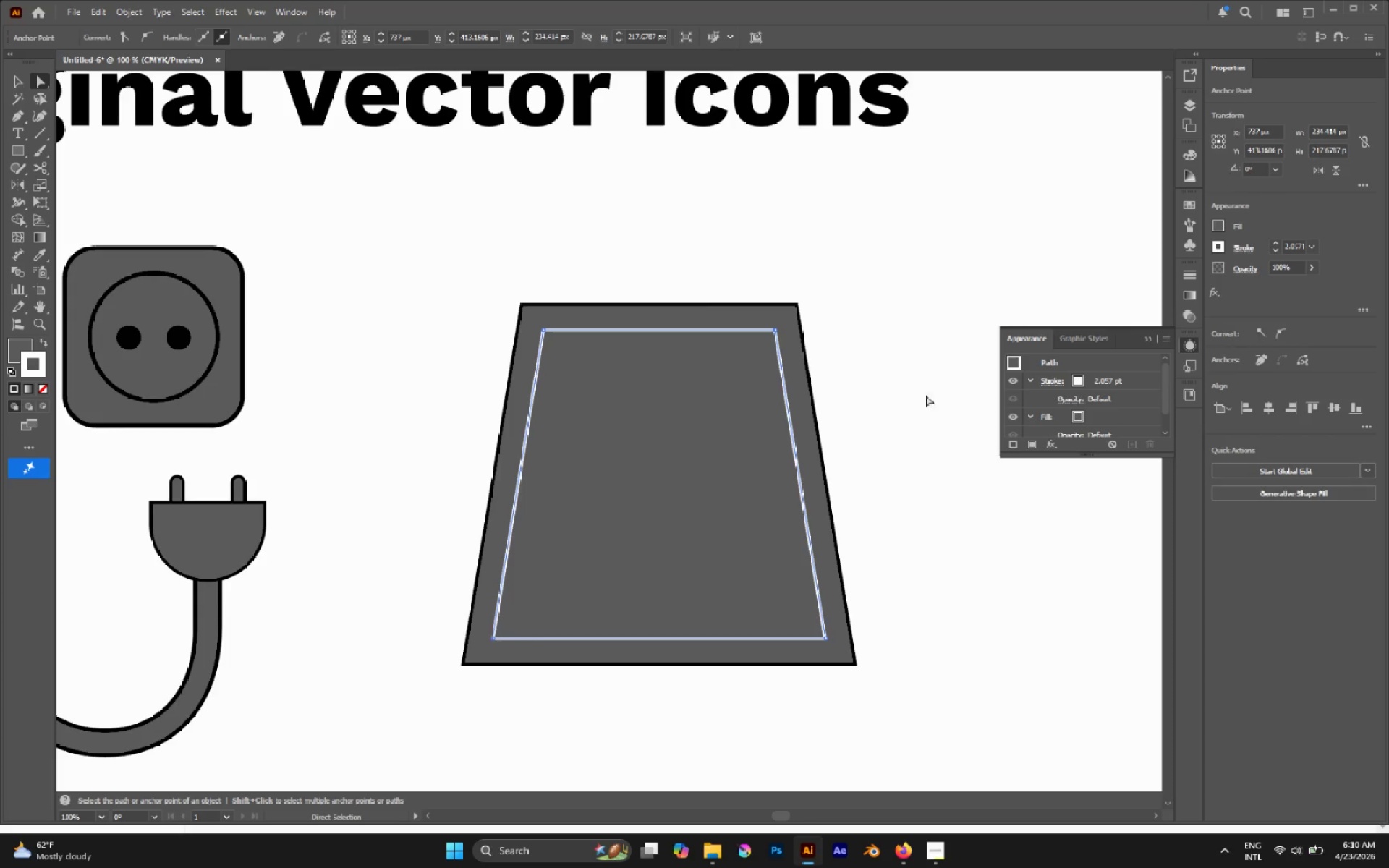 
left_click([965, 387])
 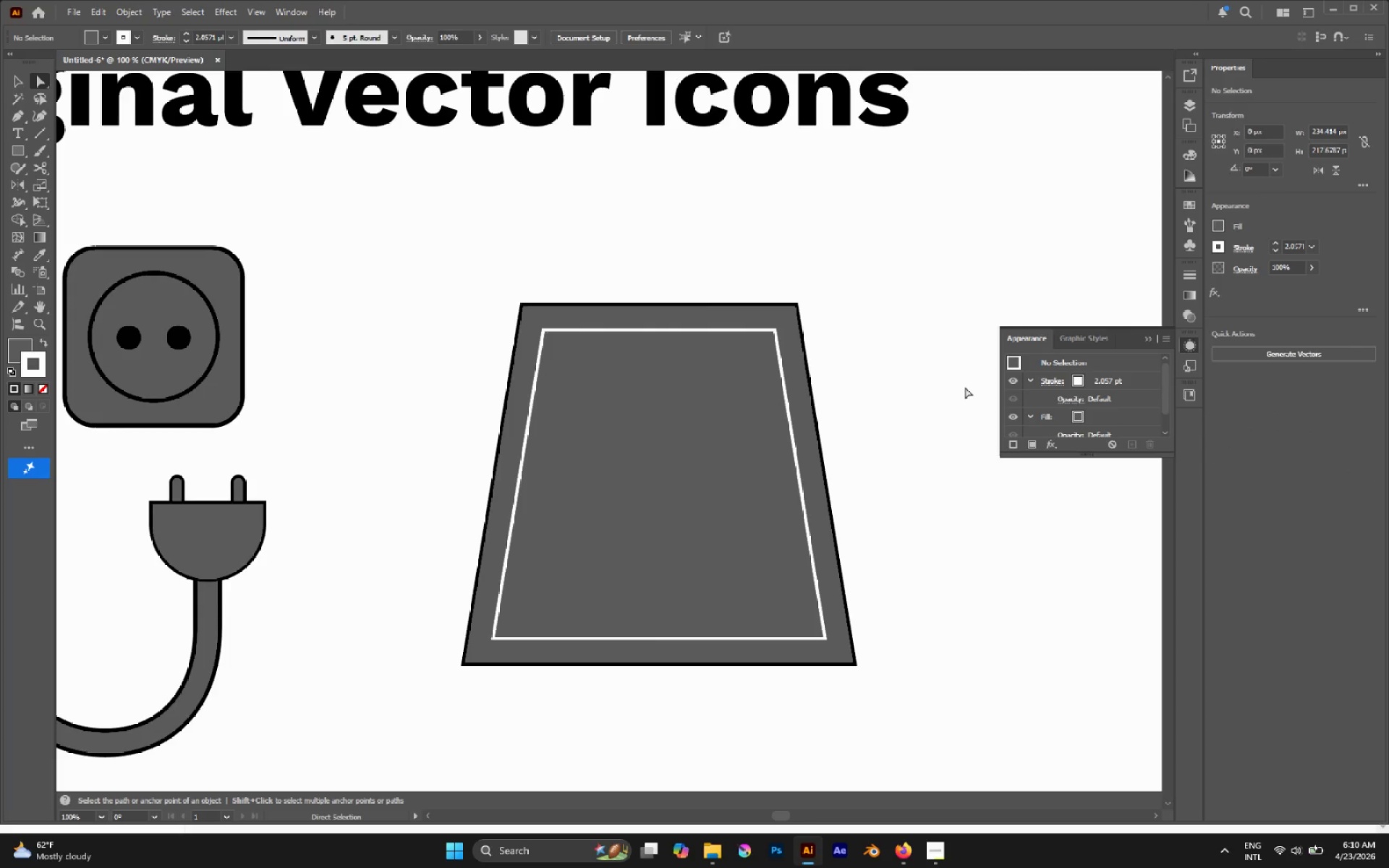 
key(Control+Shift+V)
 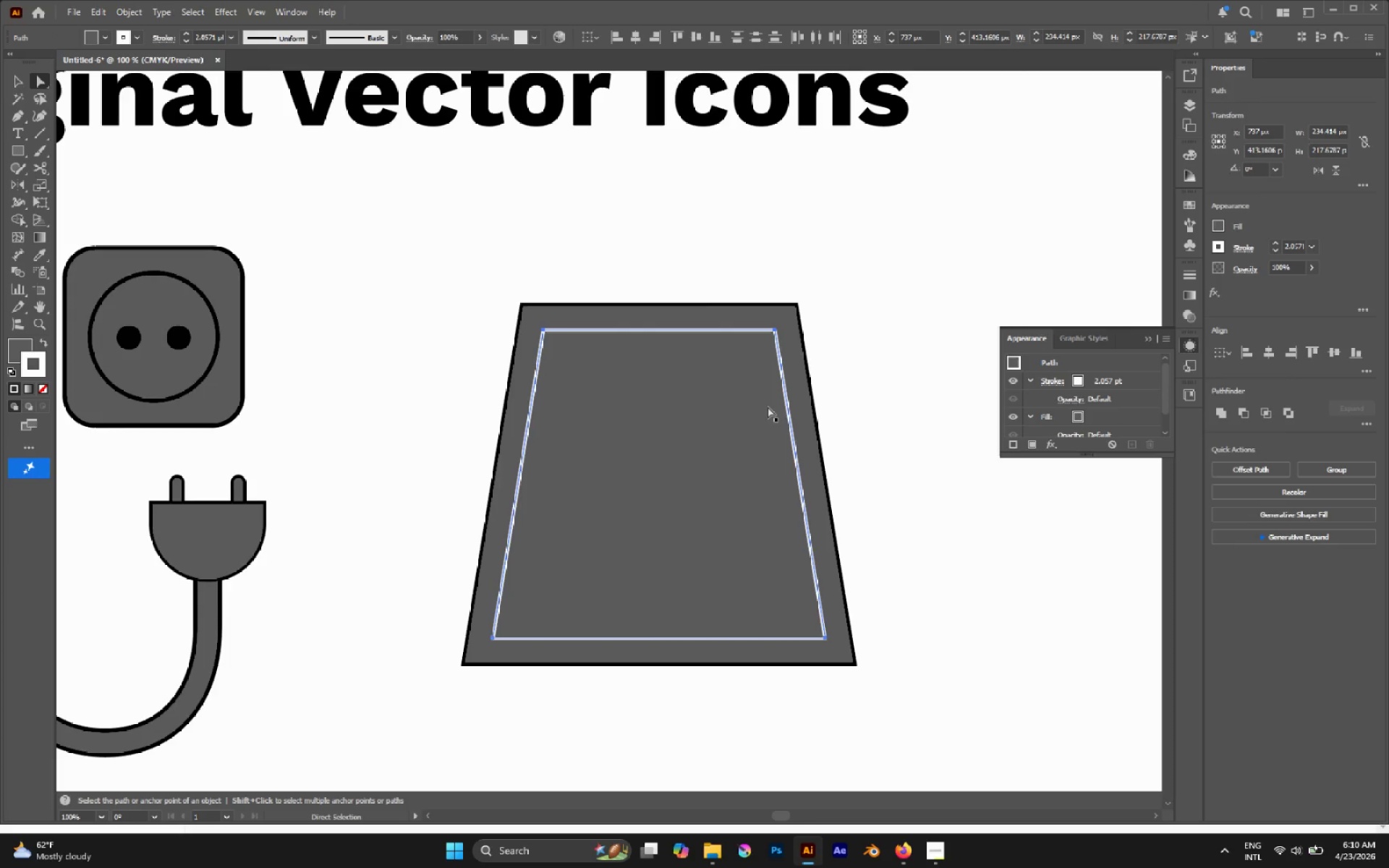 
right_click([721, 412])
 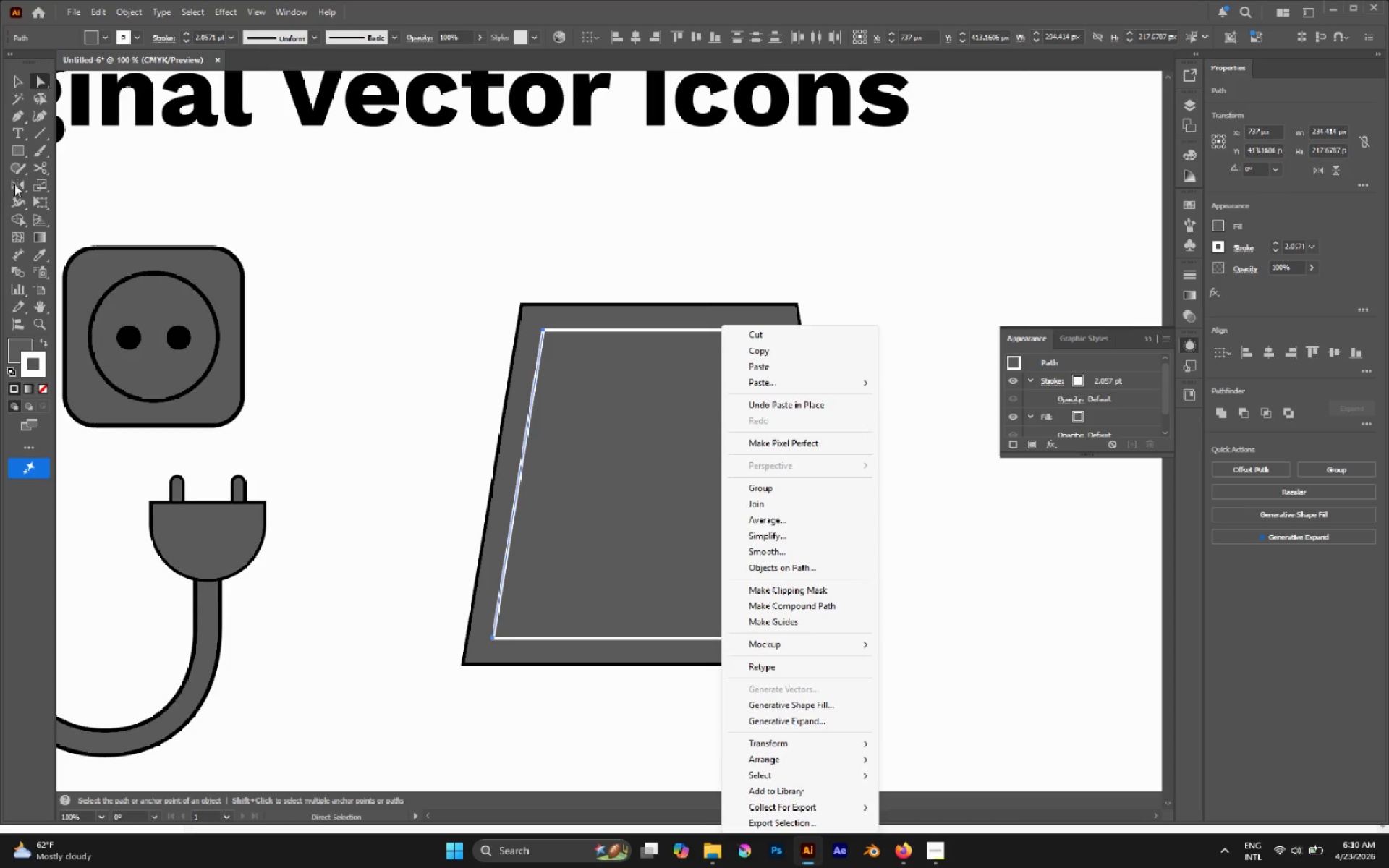 
left_click([22, 278])
 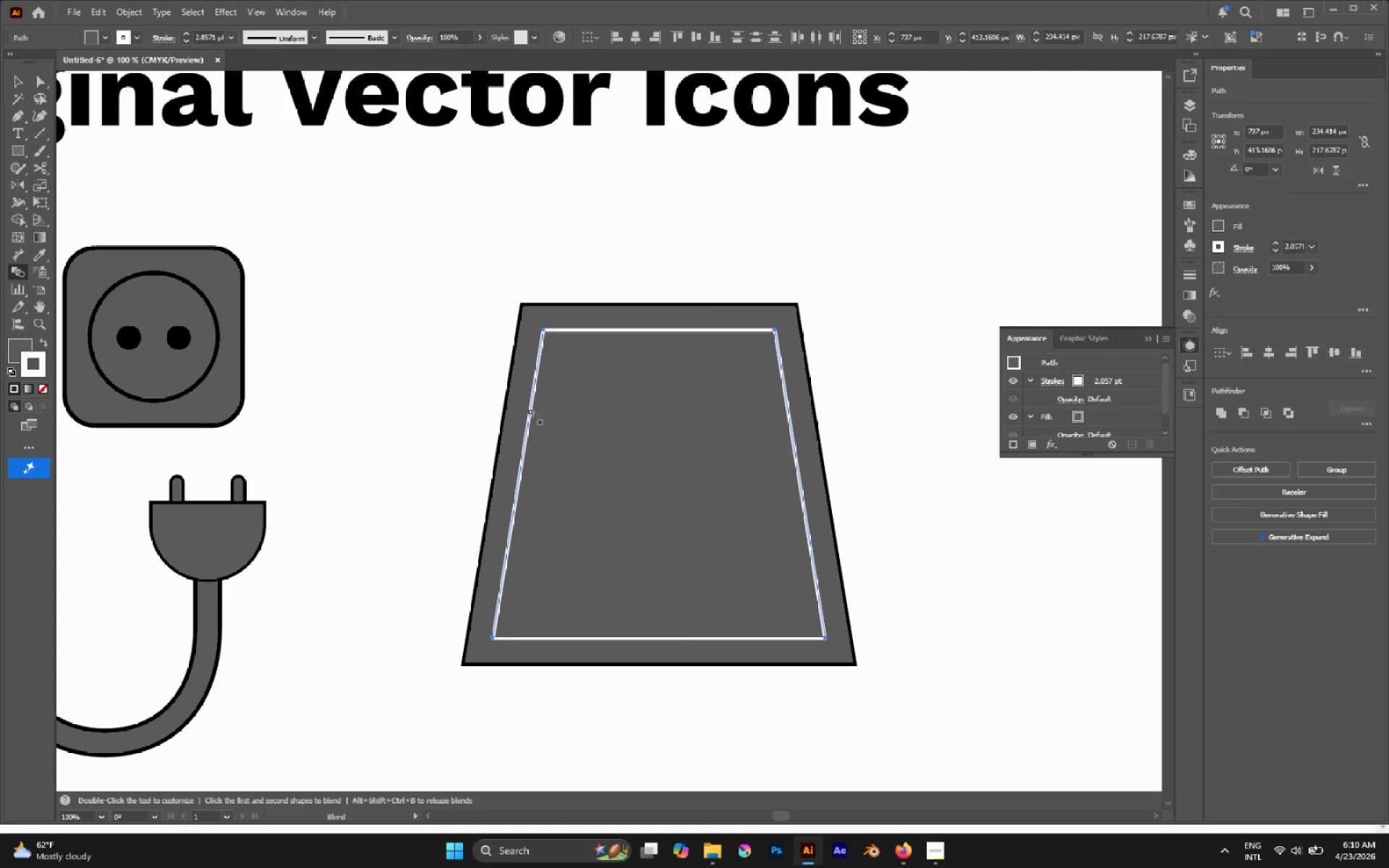 
left_click([530, 412])
 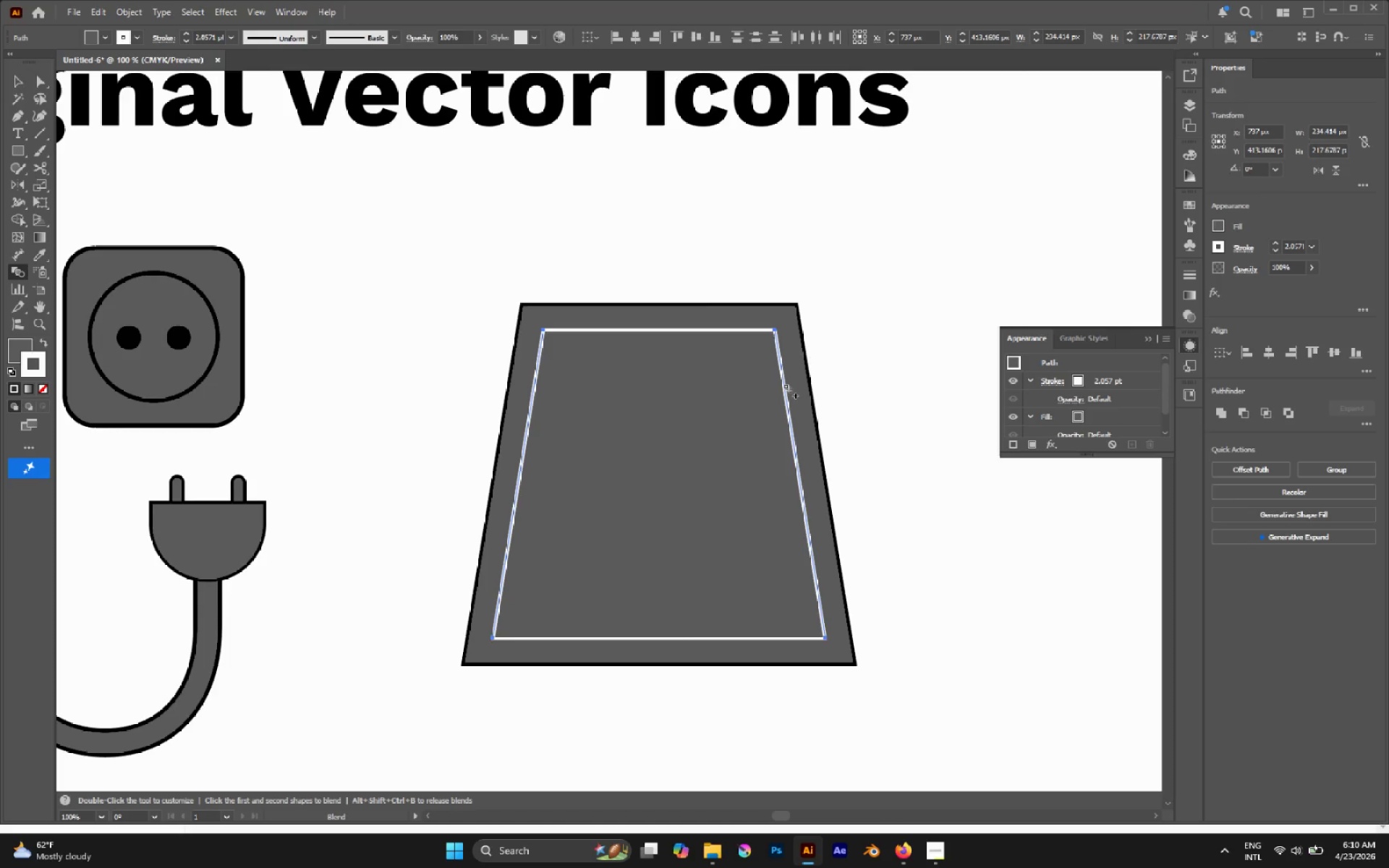 
left_click([786, 386])
 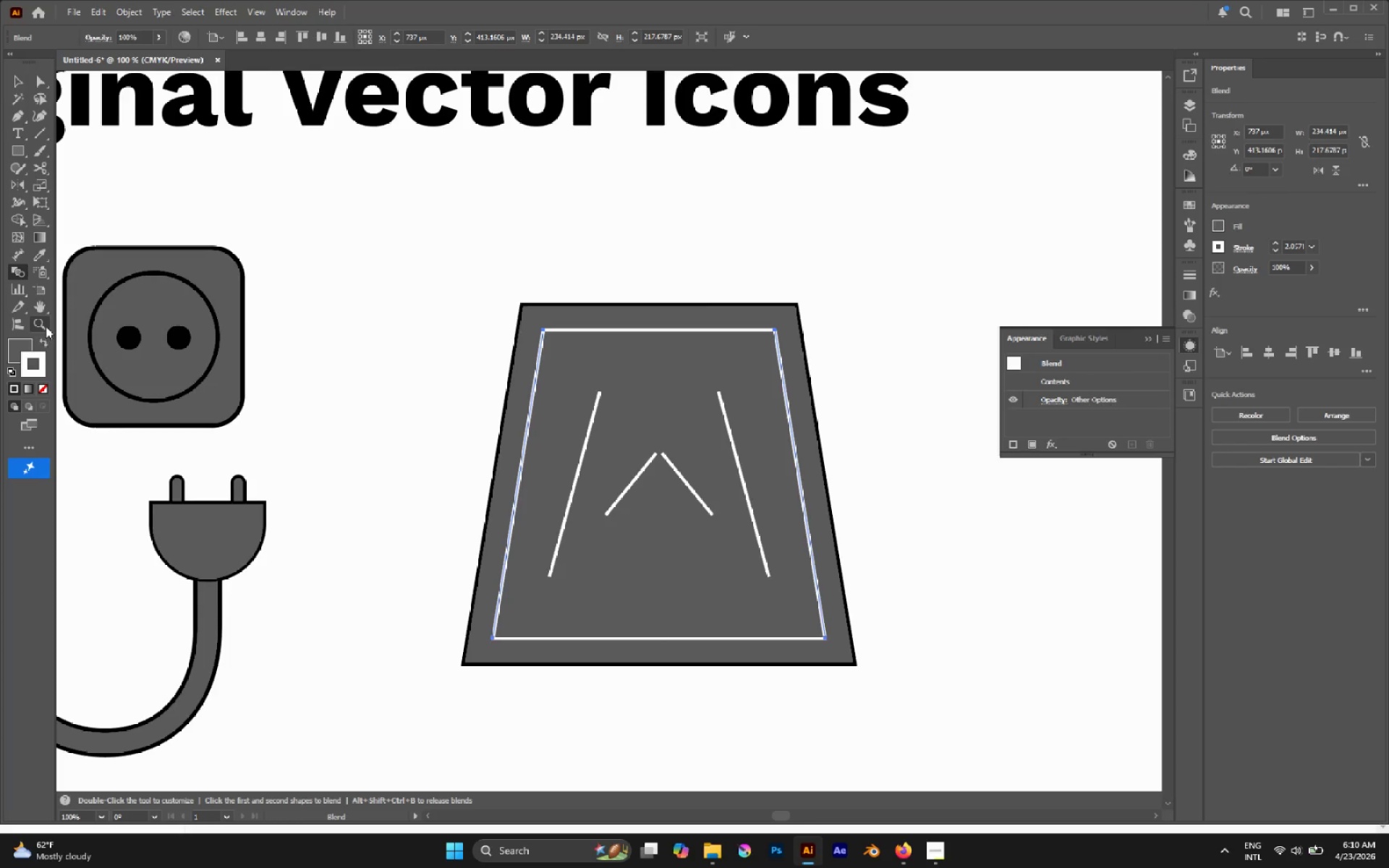 
double_click([23, 269])
 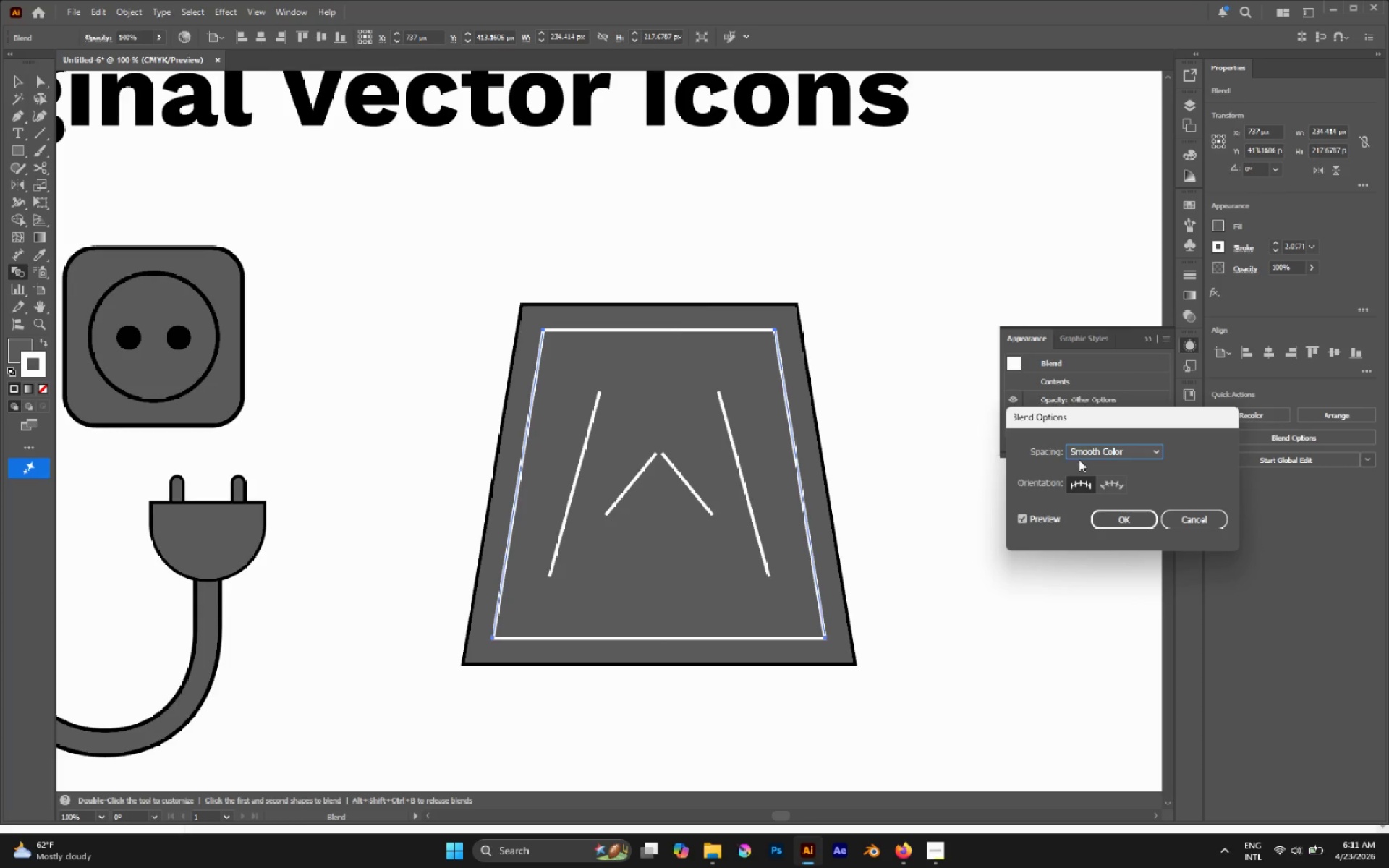 
double_click([1097, 446])
 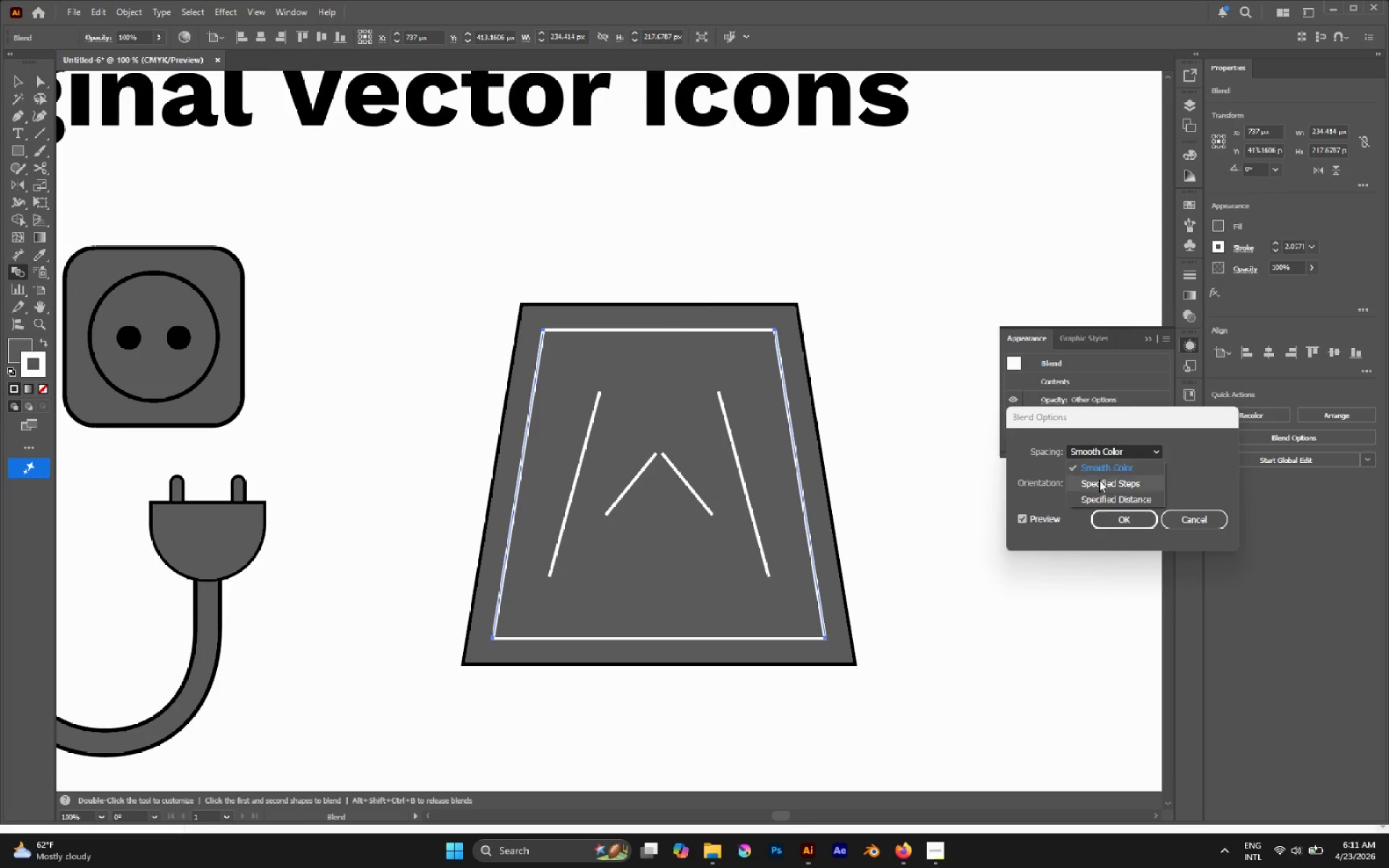 
left_click([1100, 485])
 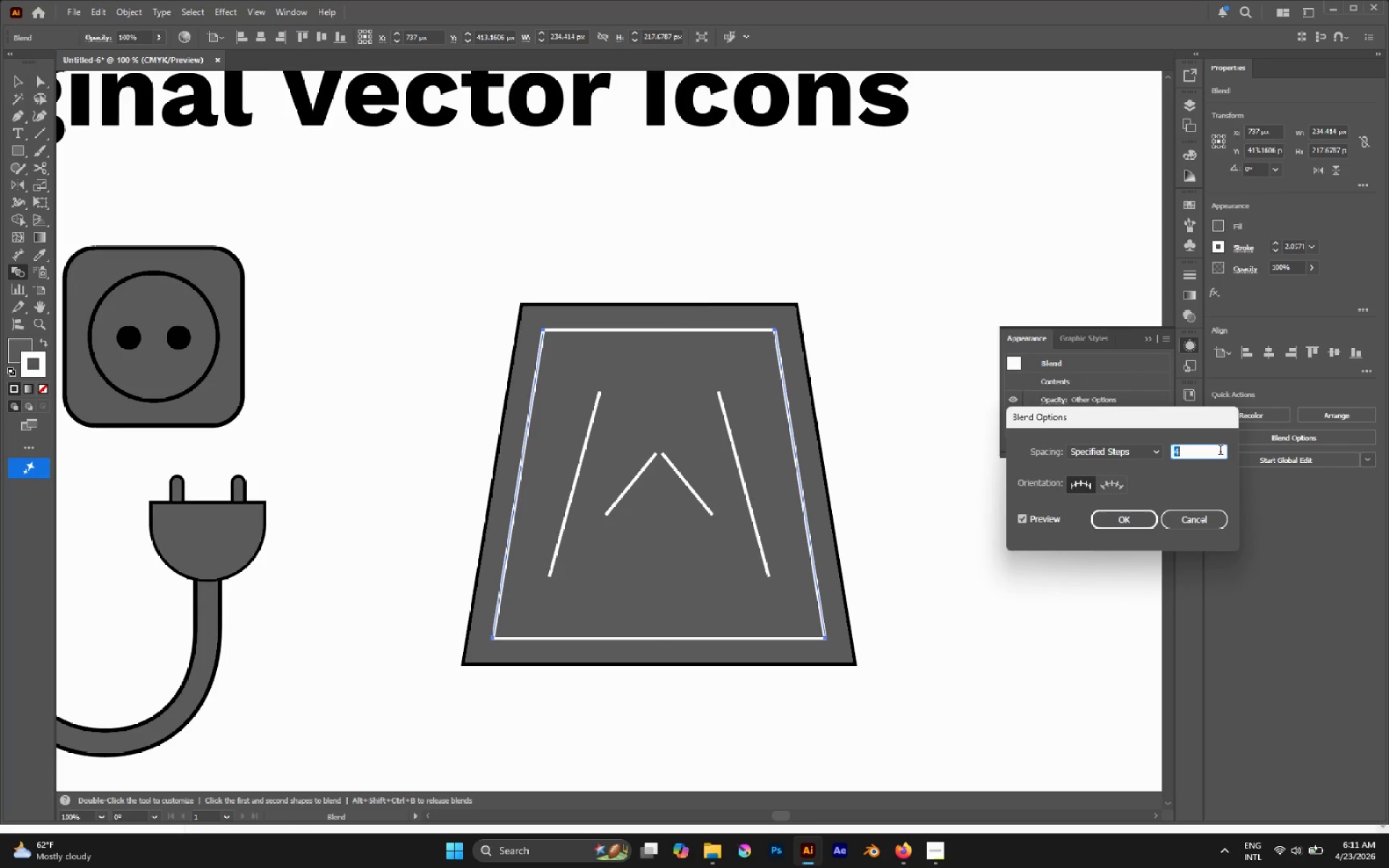 
scroll: coordinate [1220, 451], scroll_direction: up, amount: 1.0
 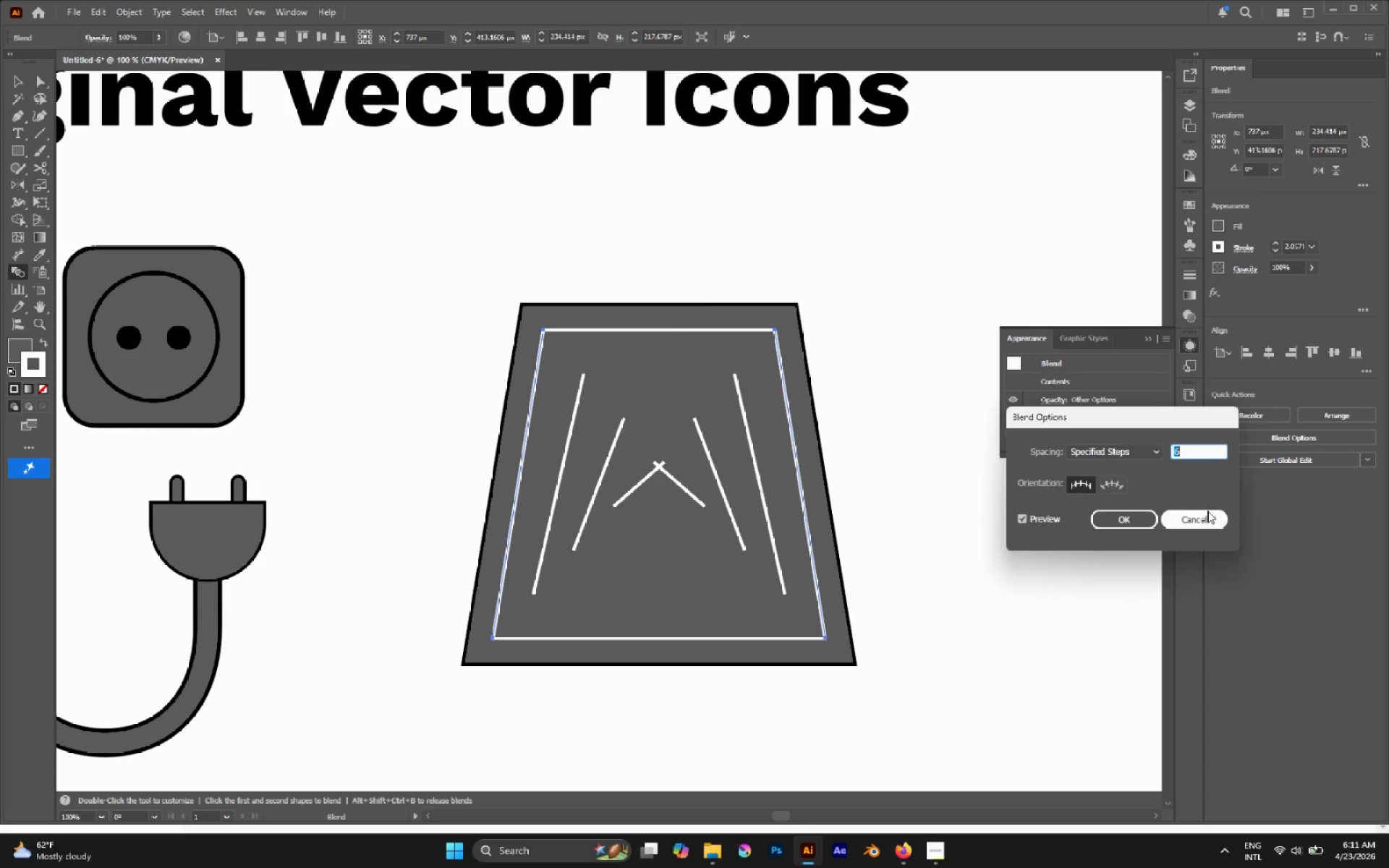 
left_click([1142, 517])
 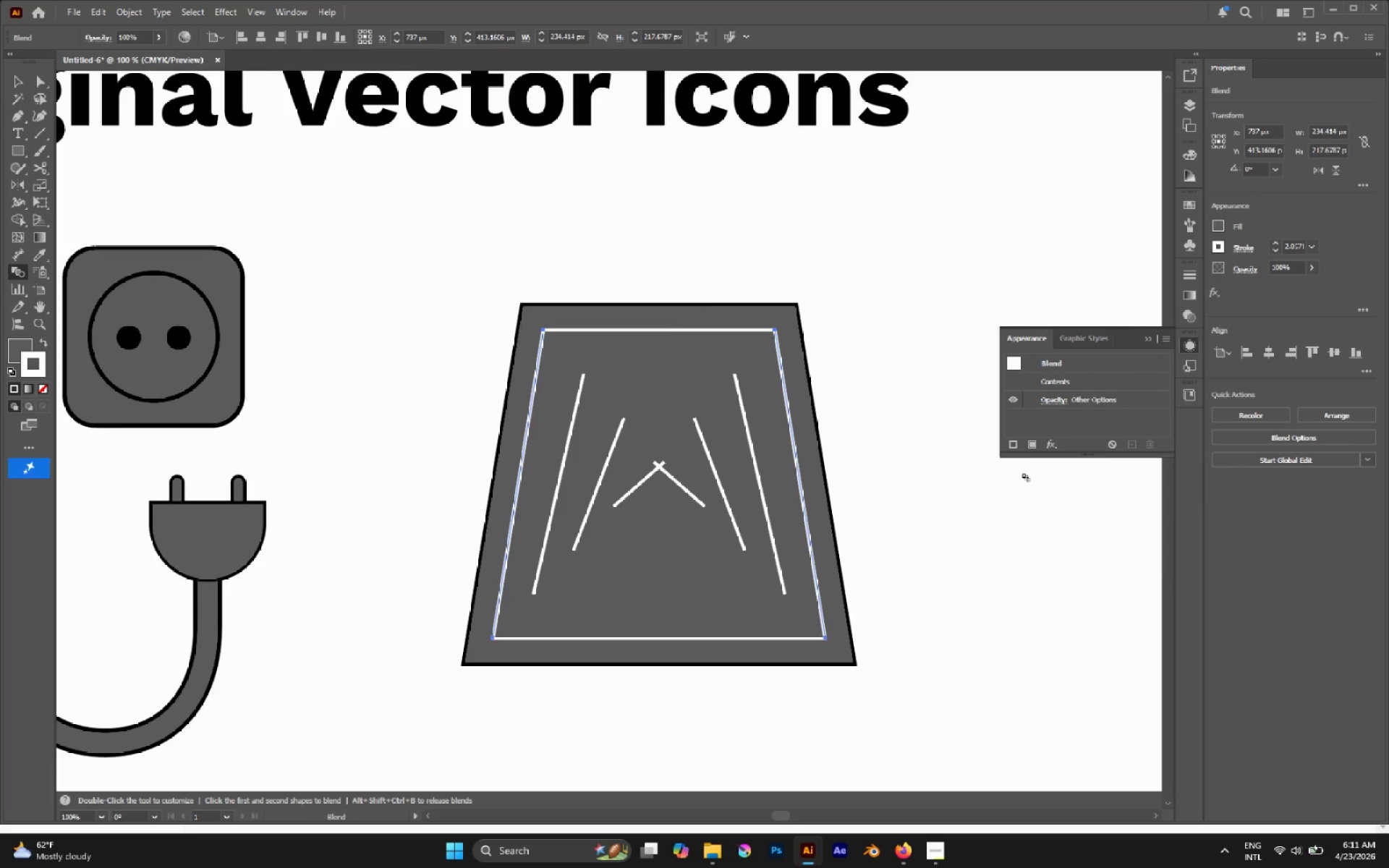 
key(A)
 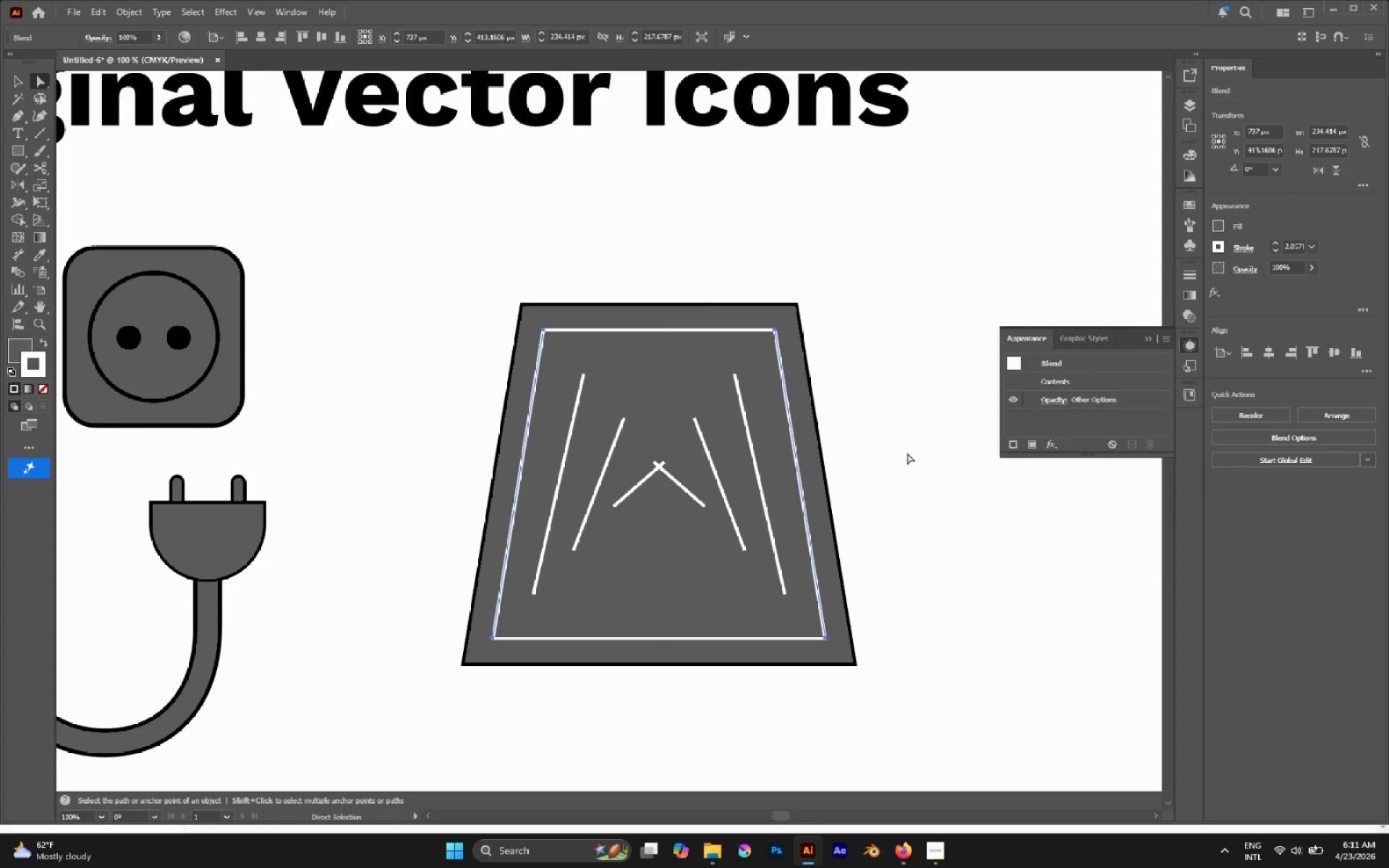 
left_click([870, 448])
 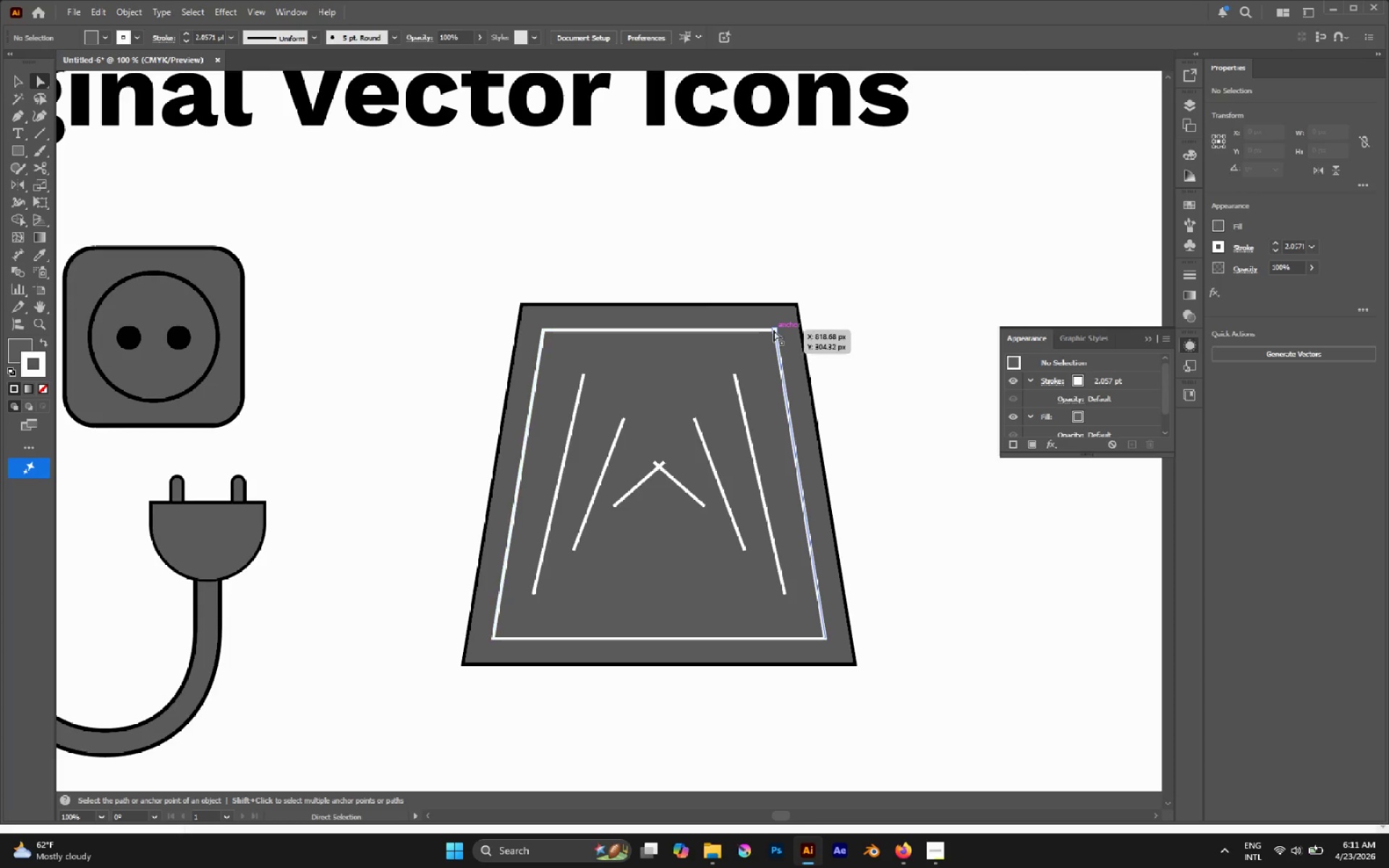 
left_click([773, 331])
 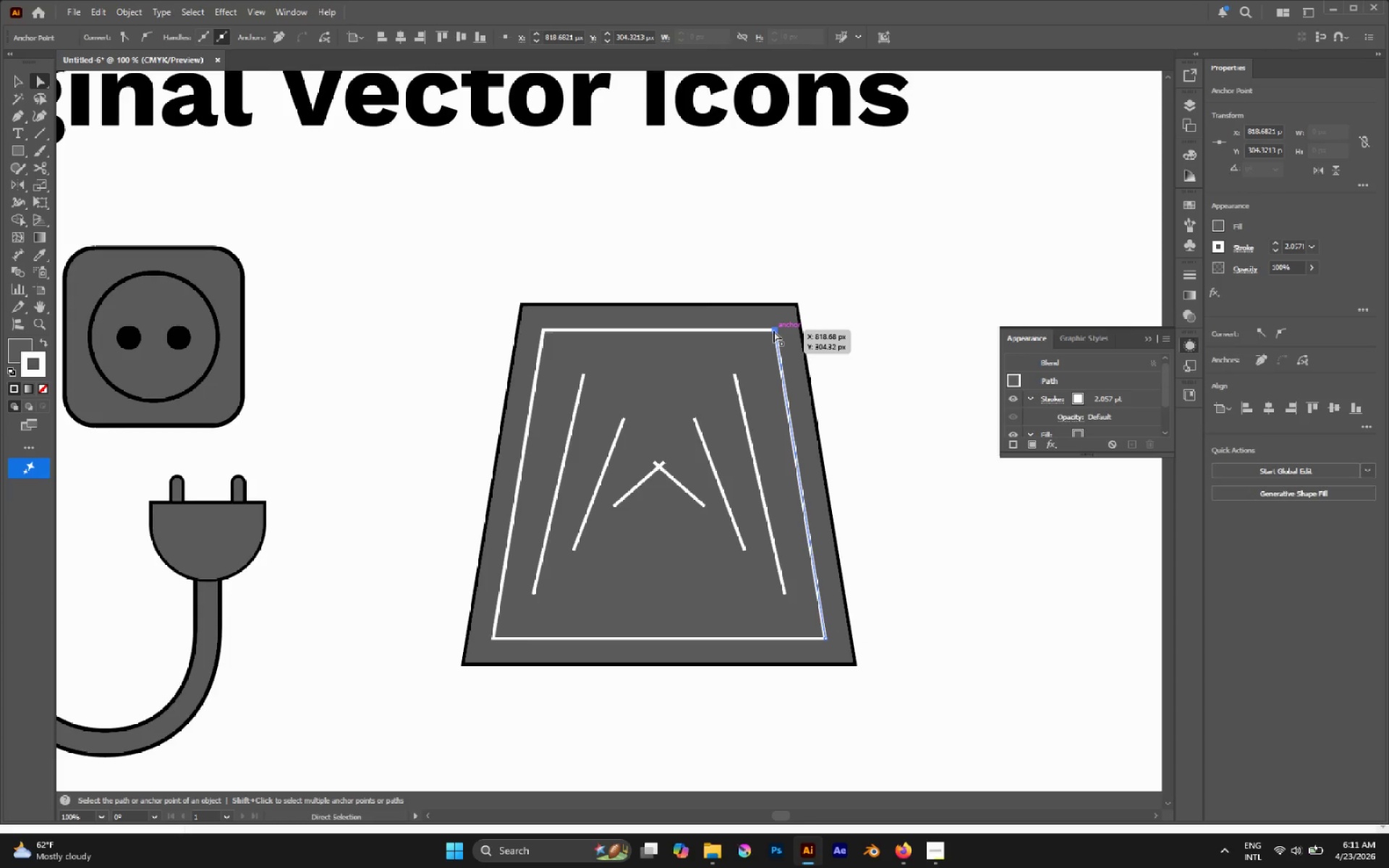 
left_click_drag(start_coordinate=[773, 331], to_coordinate=[887, 537])
 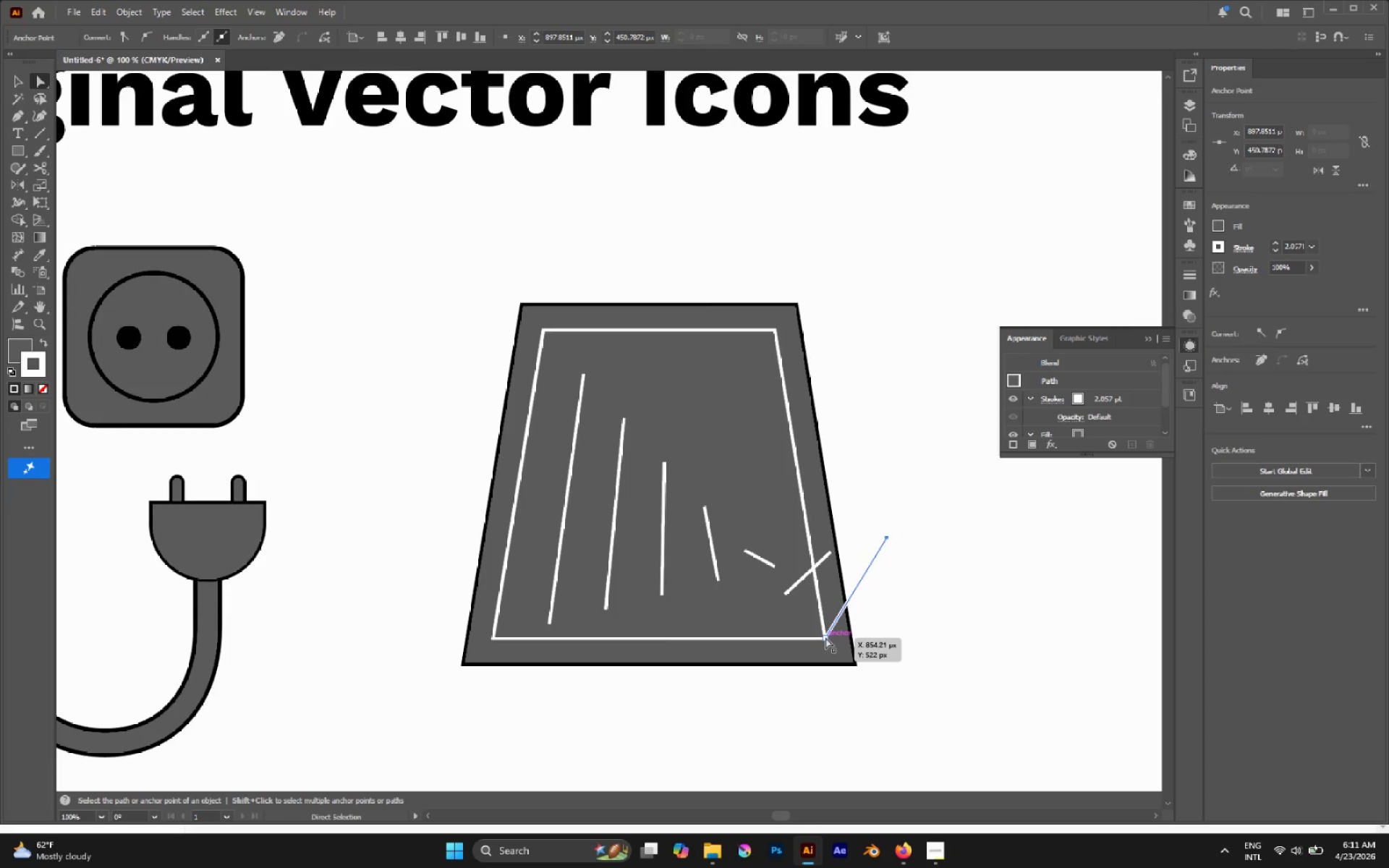 
left_click_drag(start_coordinate=[825, 637], to_coordinate=[773, 330])
 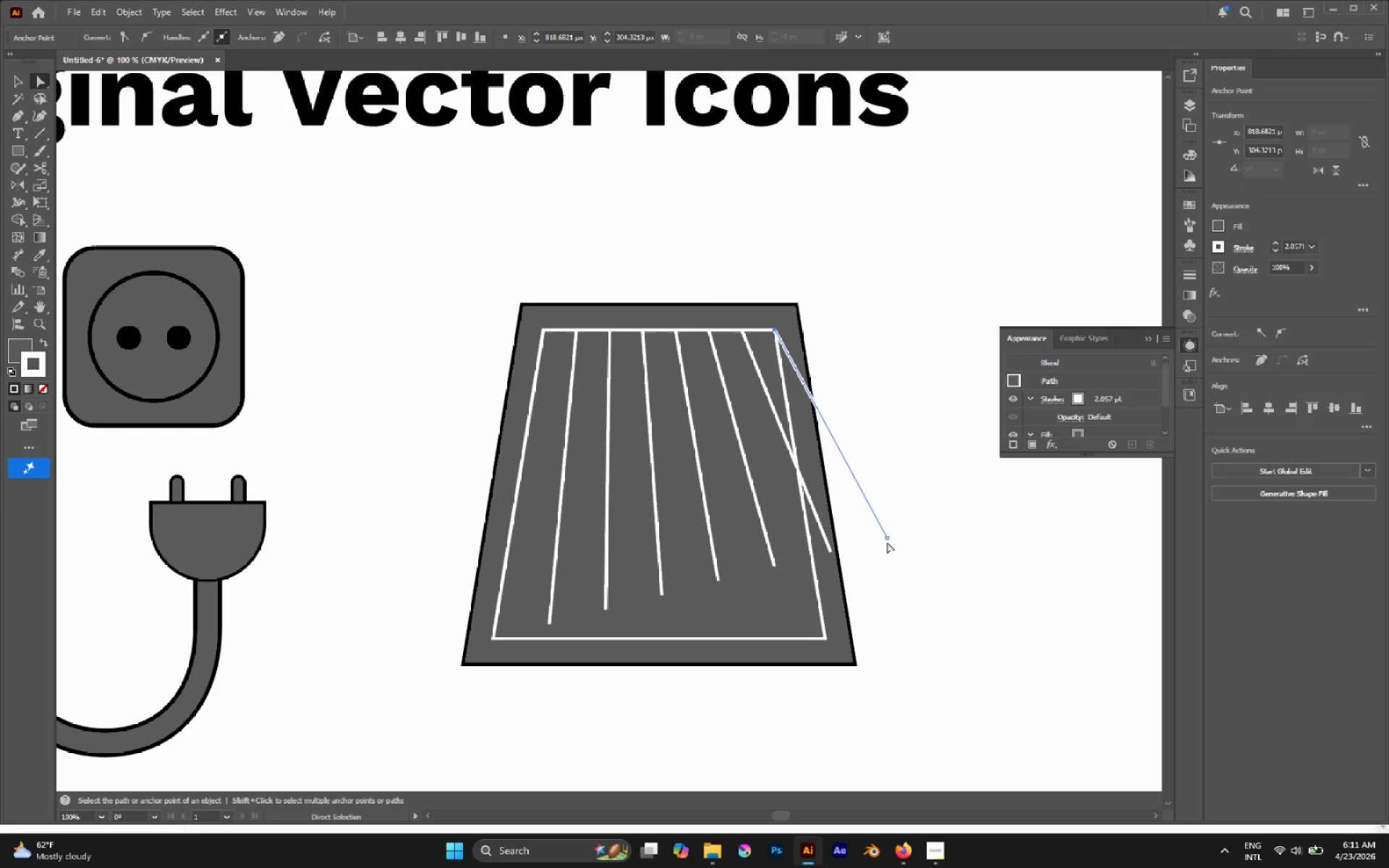 
left_click_drag(start_coordinate=[886, 538], to_coordinate=[825, 637])
 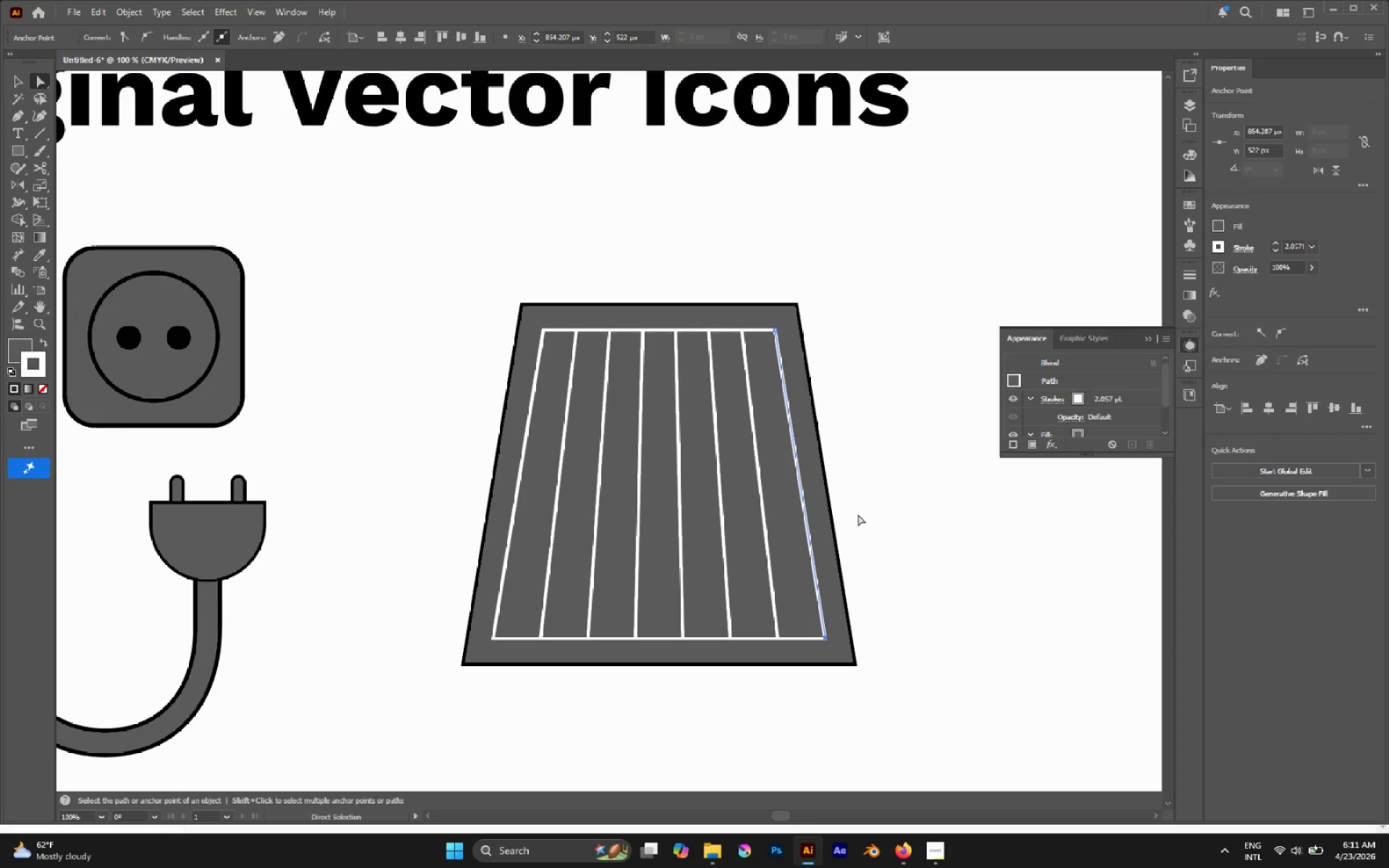 
left_click_drag(start_coordinate=[912, 398], to_coordinate=[917, 396])
 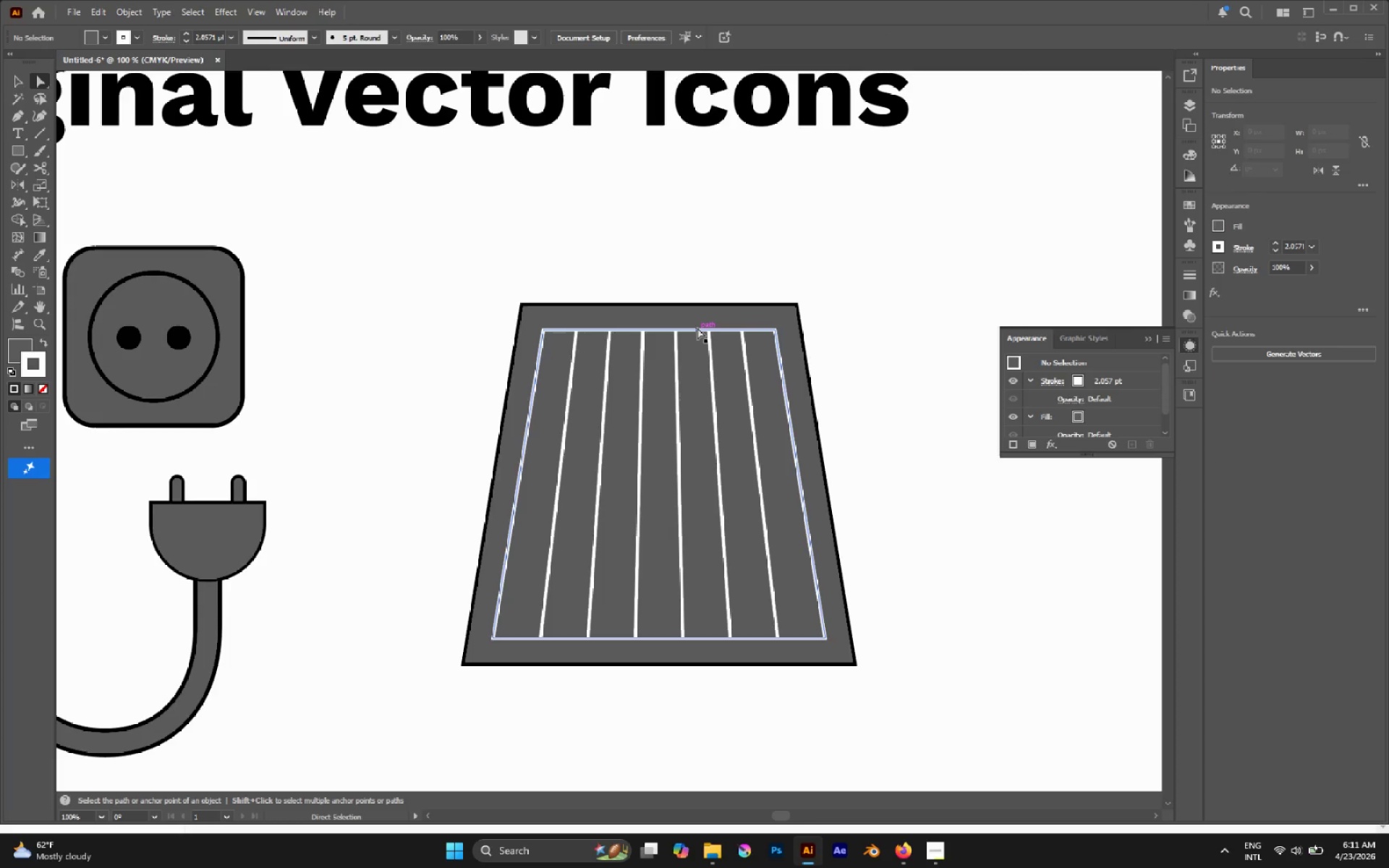 
left_click([697, 329])
 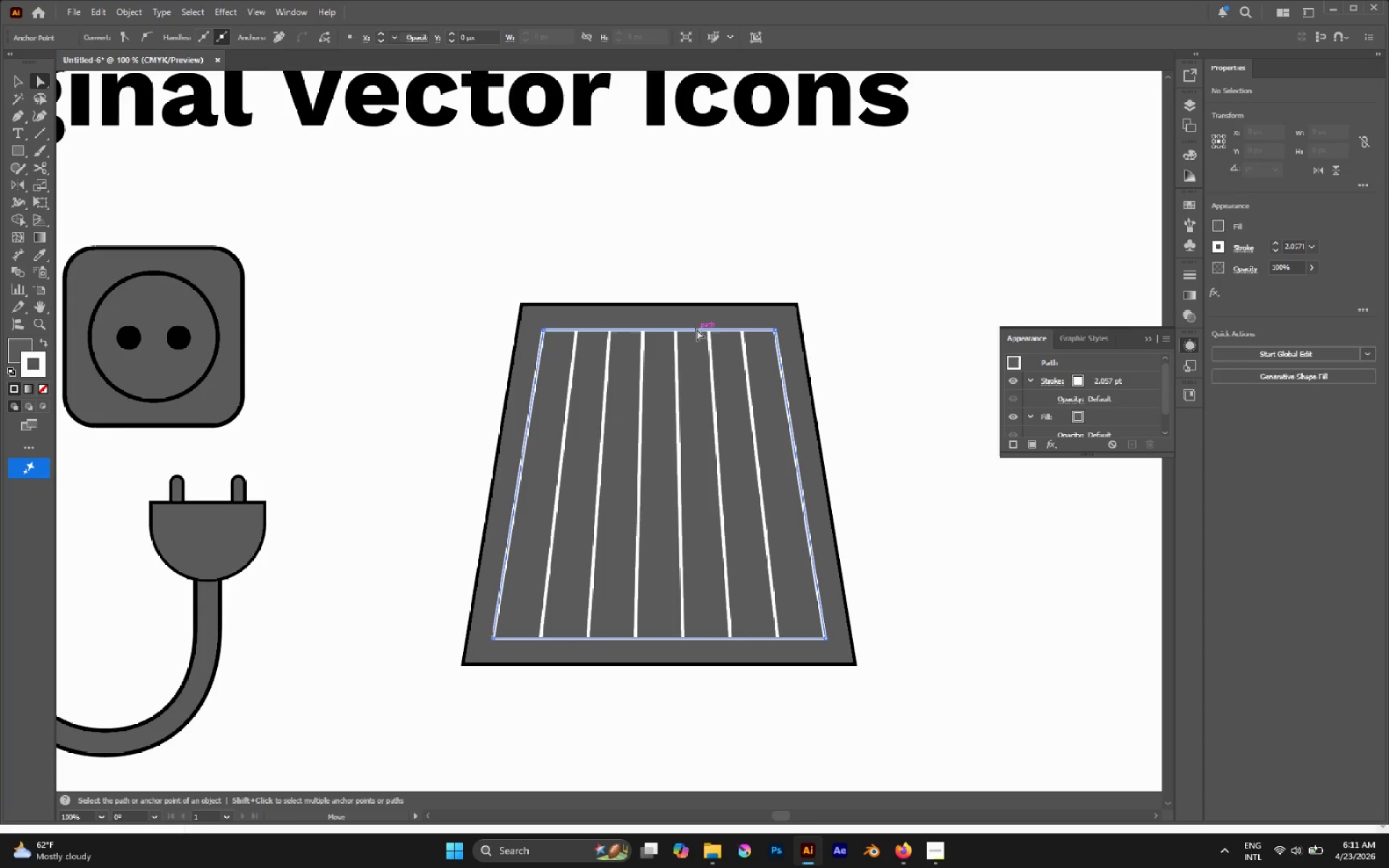 
hold_key(key=ShiftLeft, duration=1.51)
left_click([705, 638])
 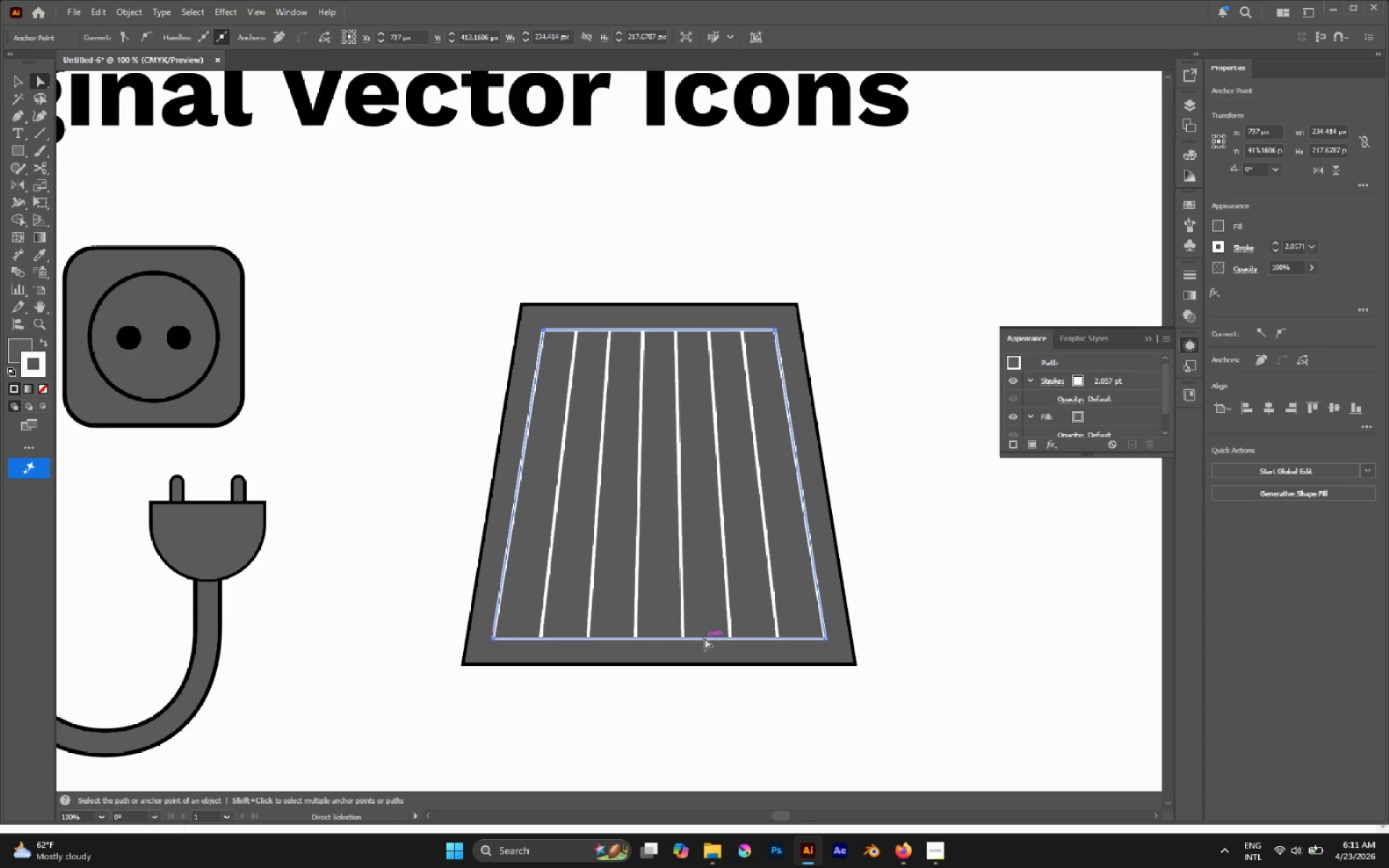 
key(Control+C)
 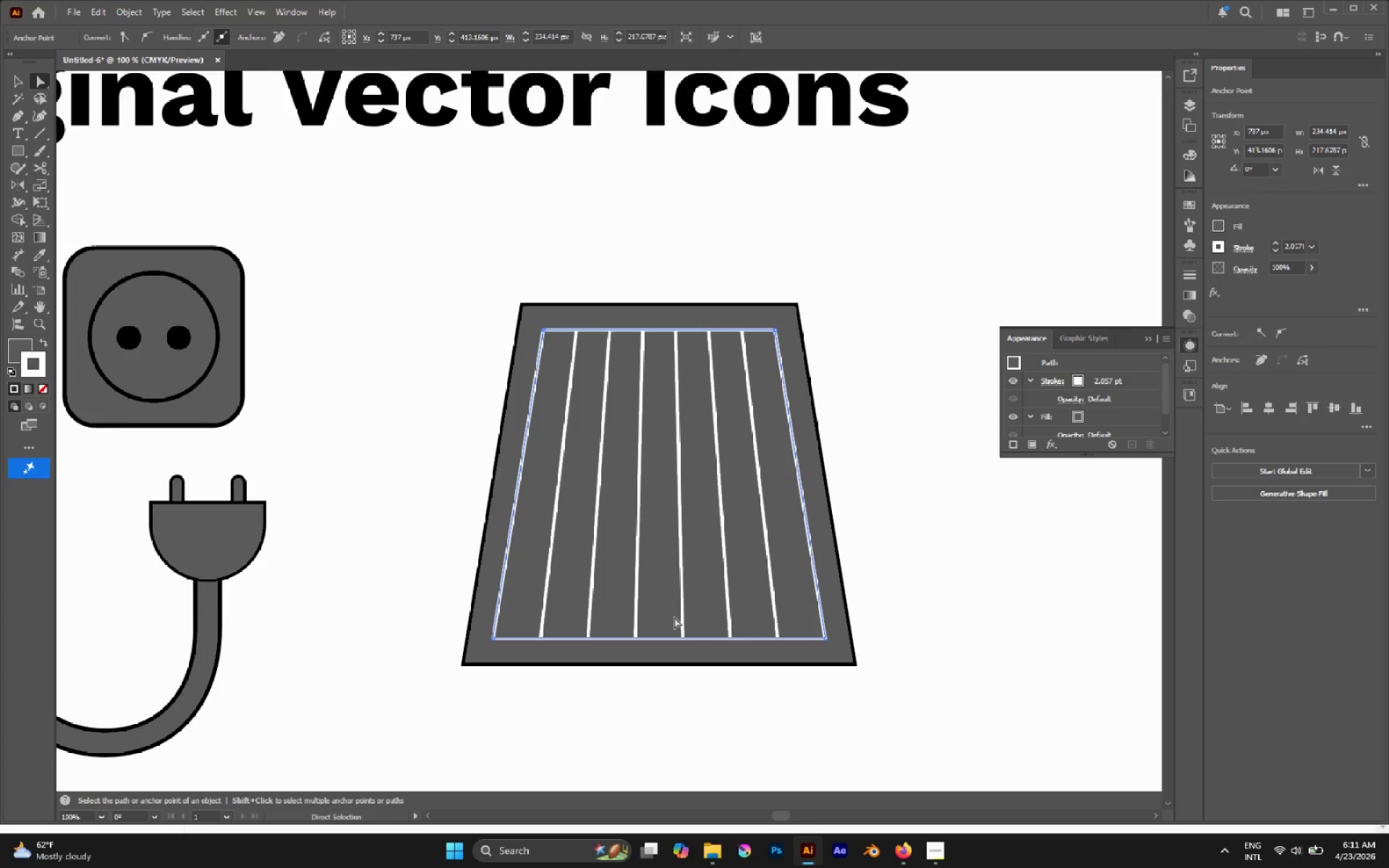 
left_click([388, 554])
 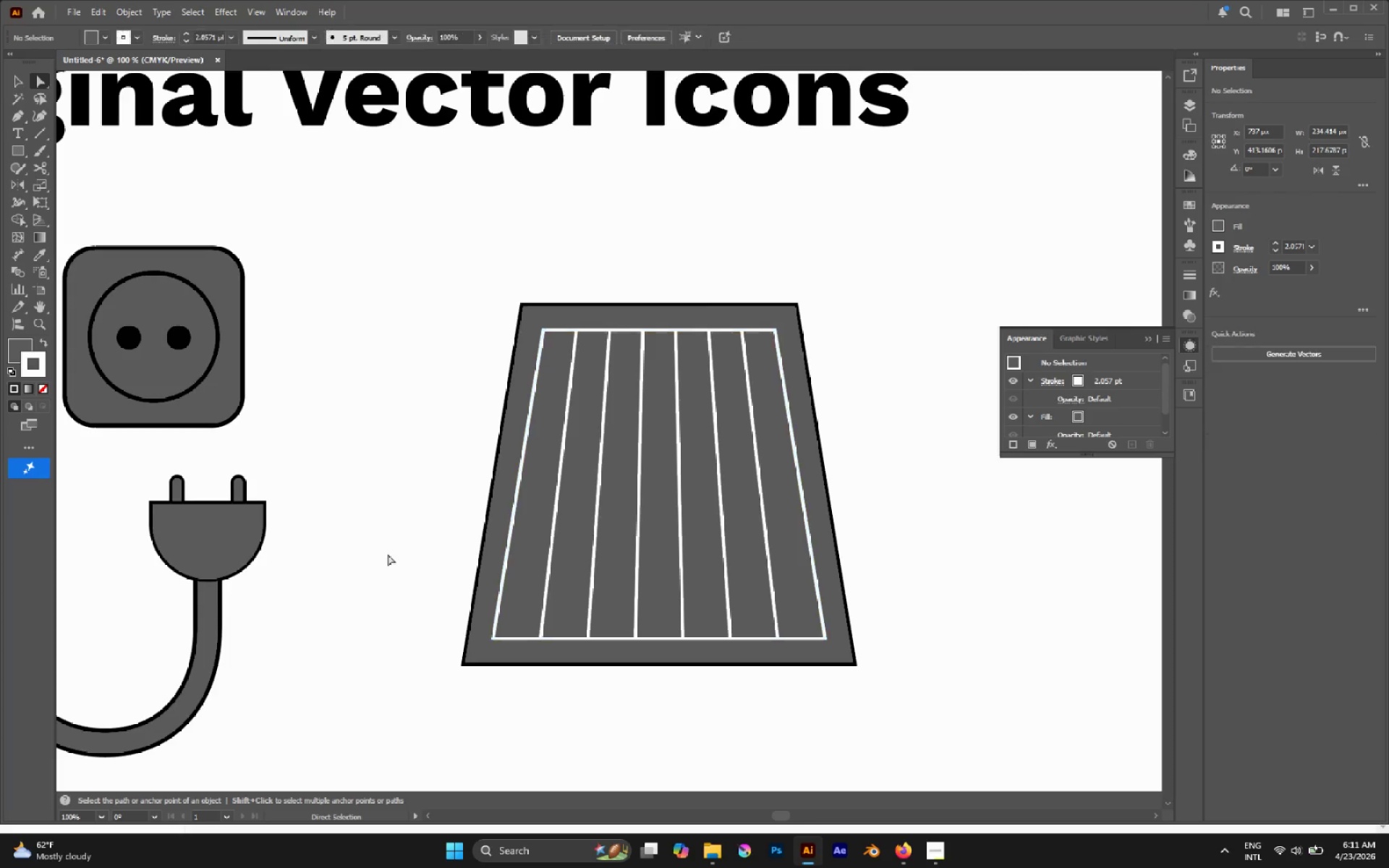 
key(Control+Shift+V)
 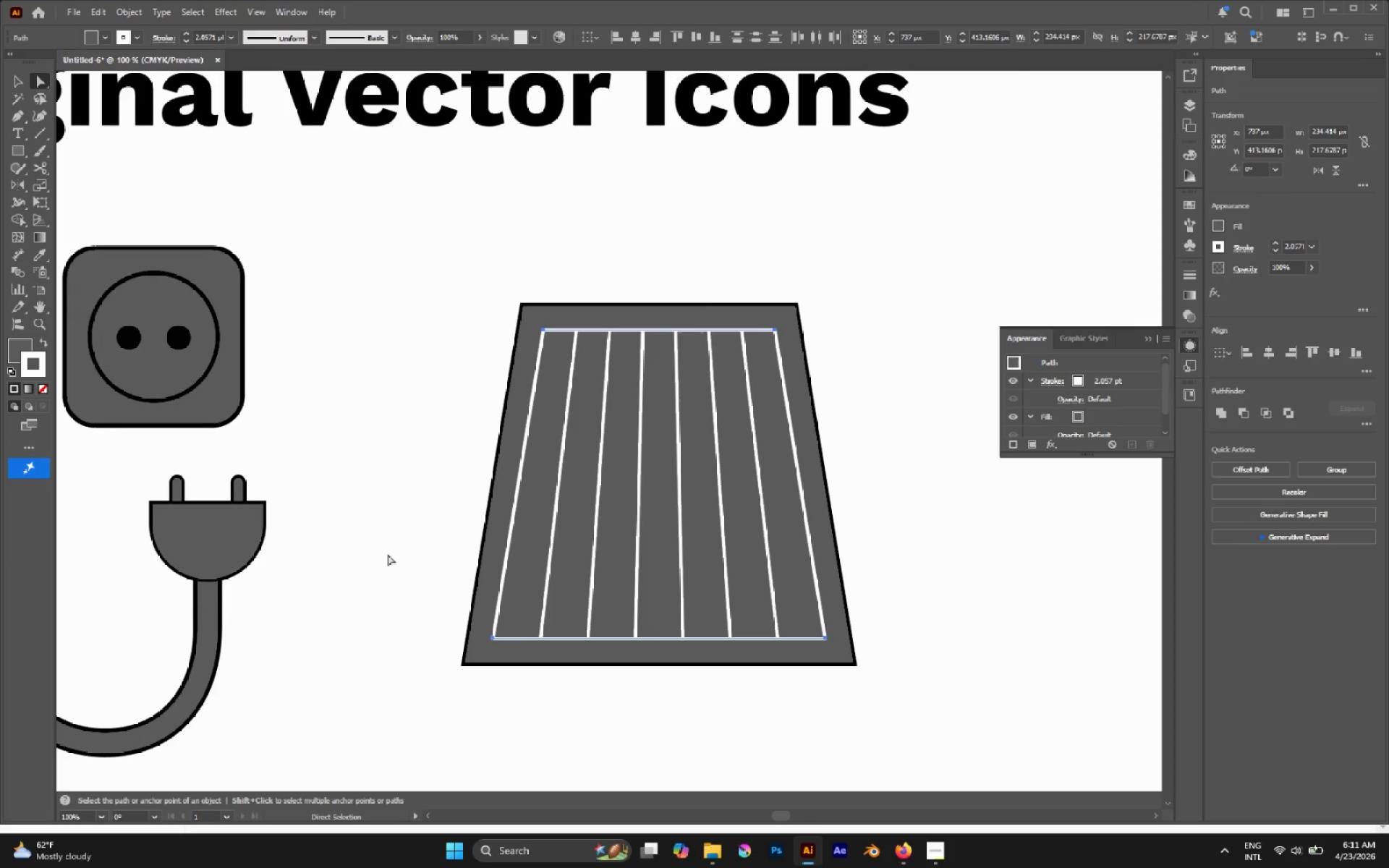 
key(W)
 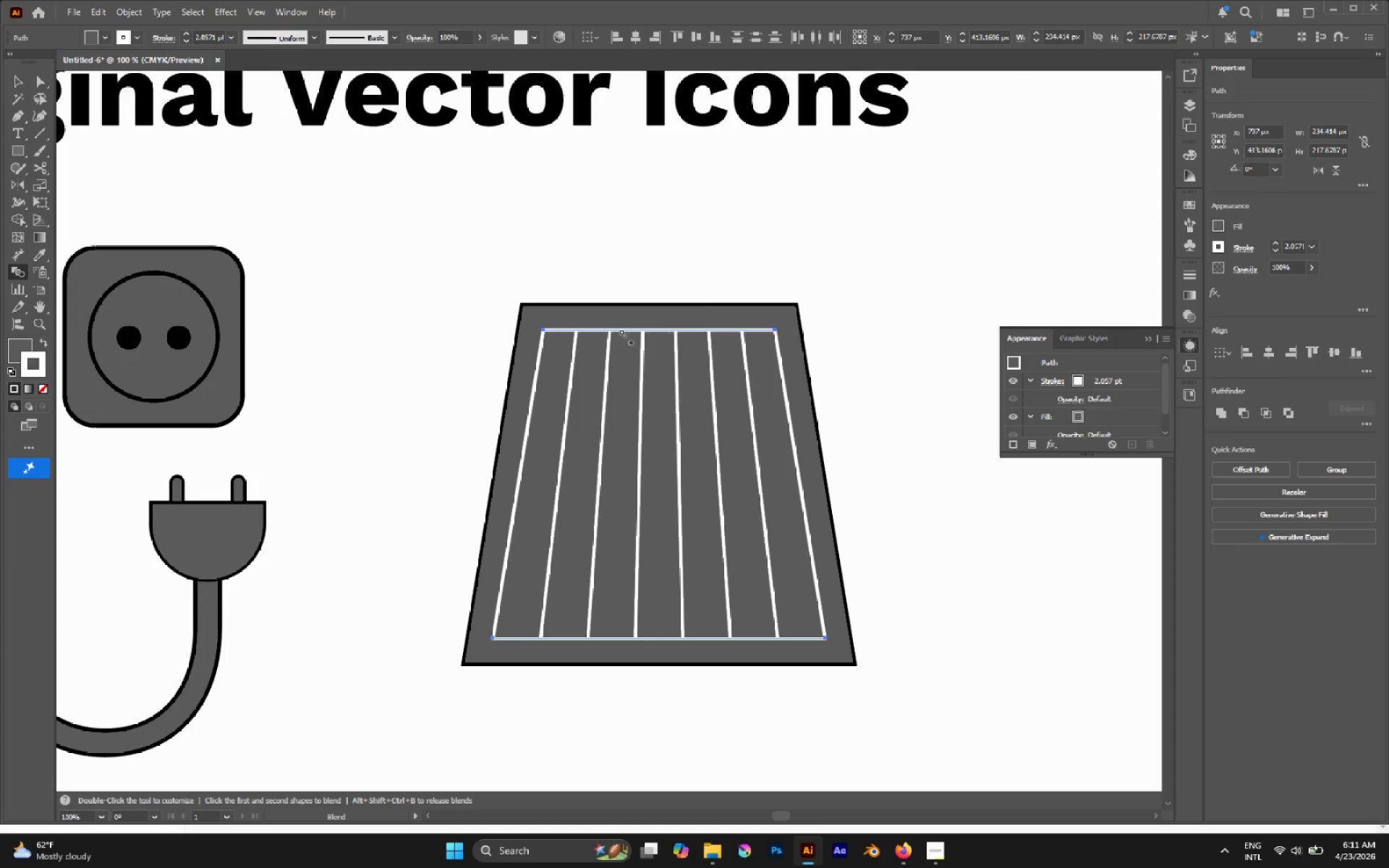 
left_click([621, 331])
 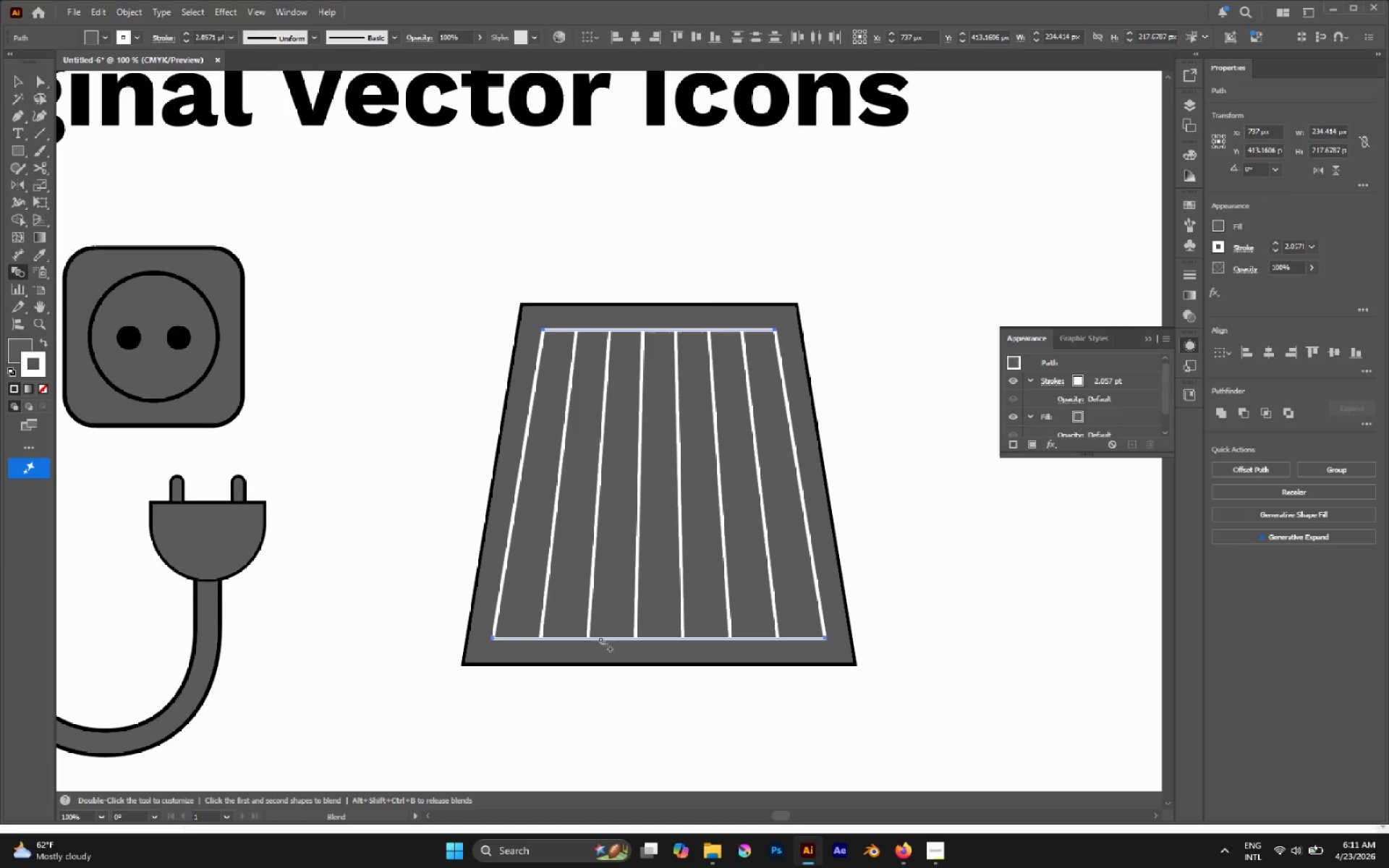 
left_click([601, 641])
 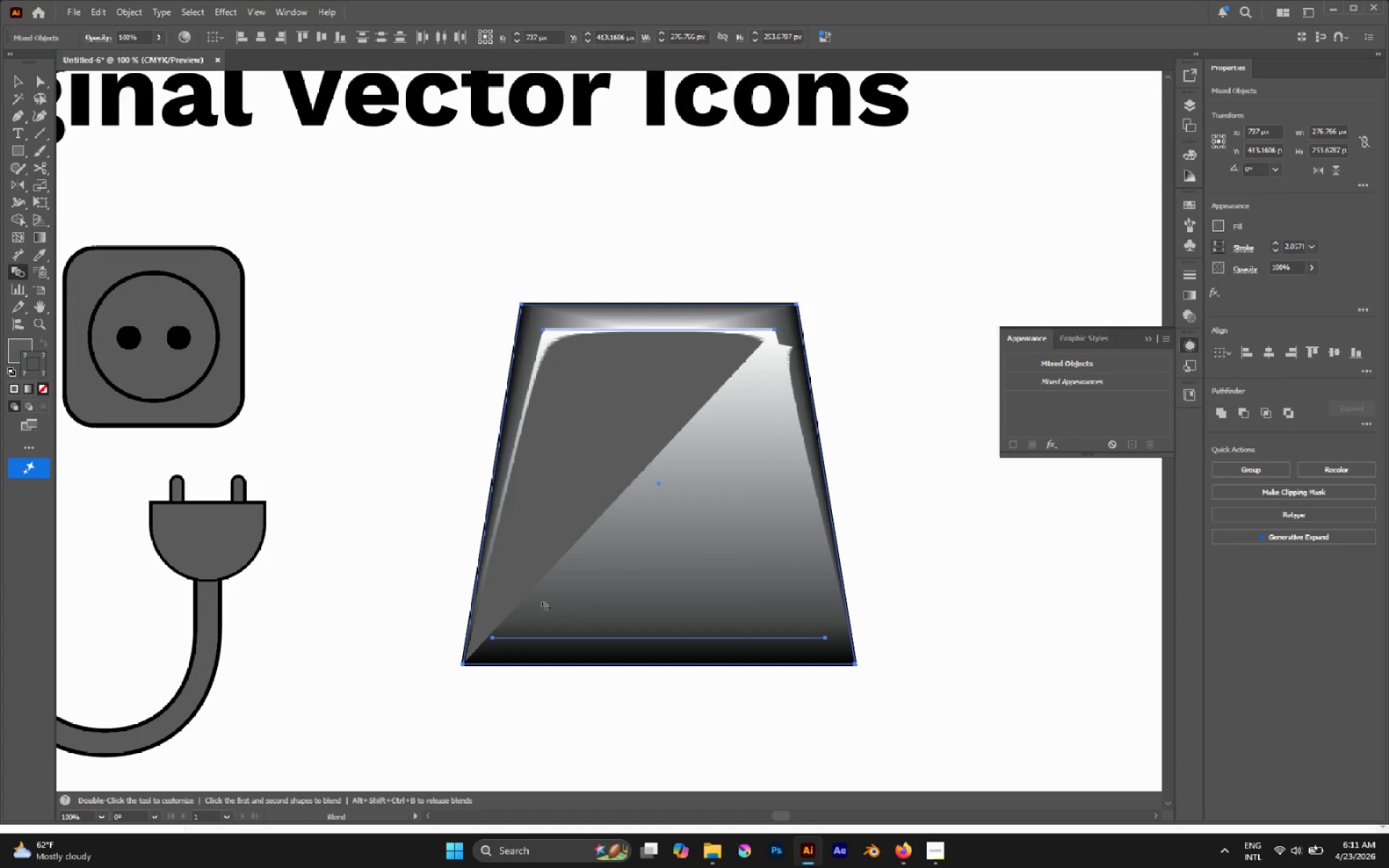 
key(Control+Z)
 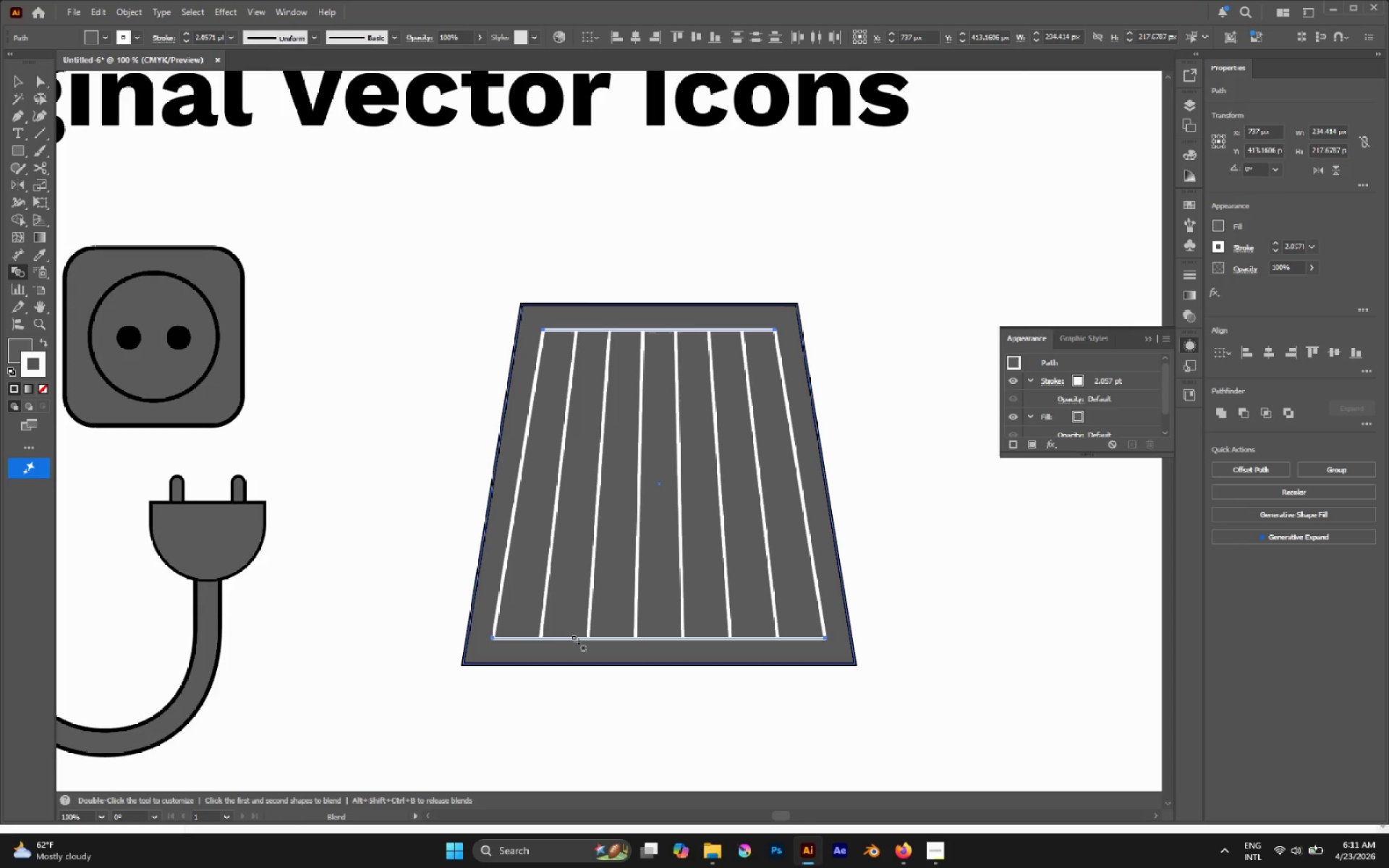 
left_click([574, 637])
 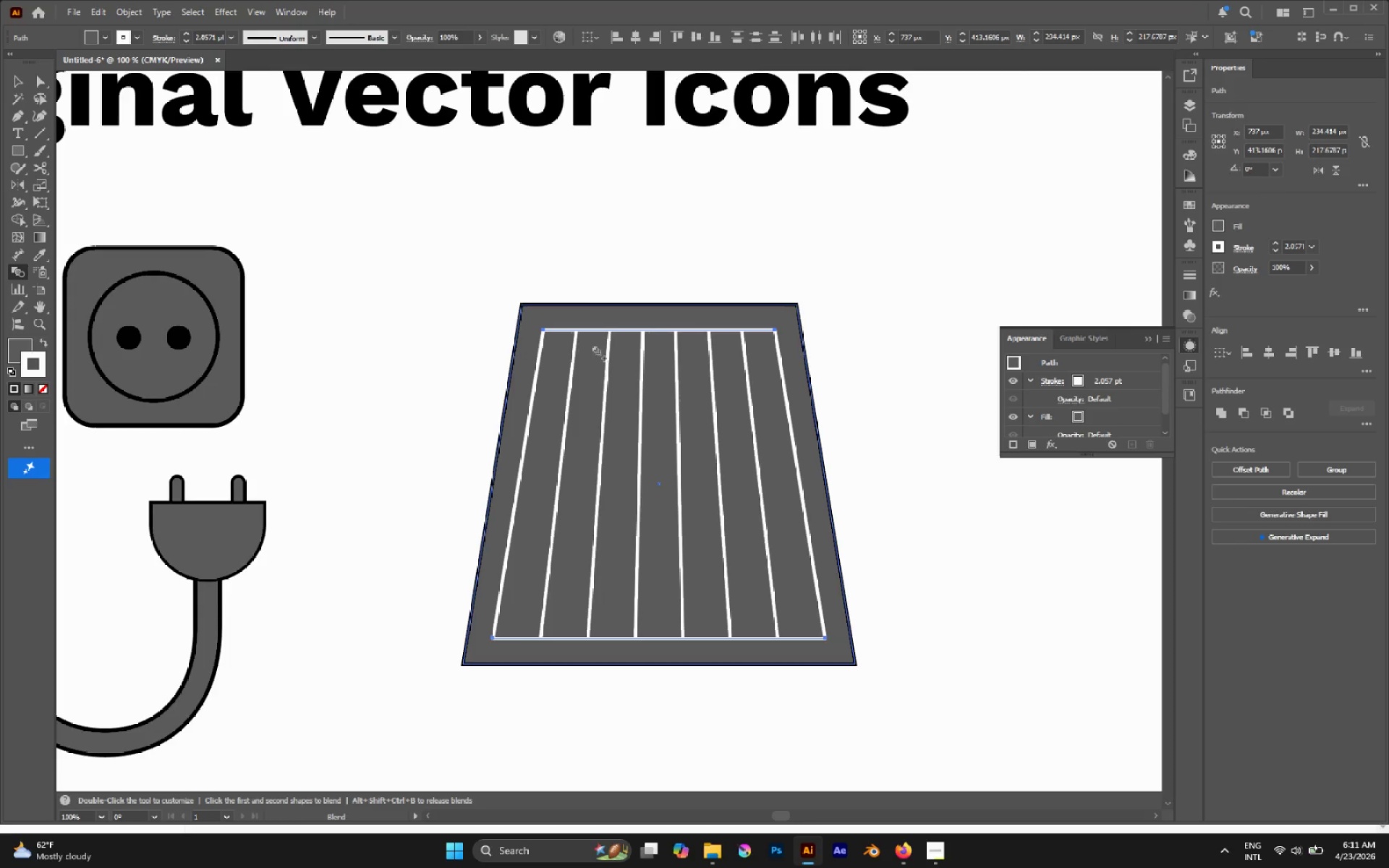 
left_click([595, 328])
 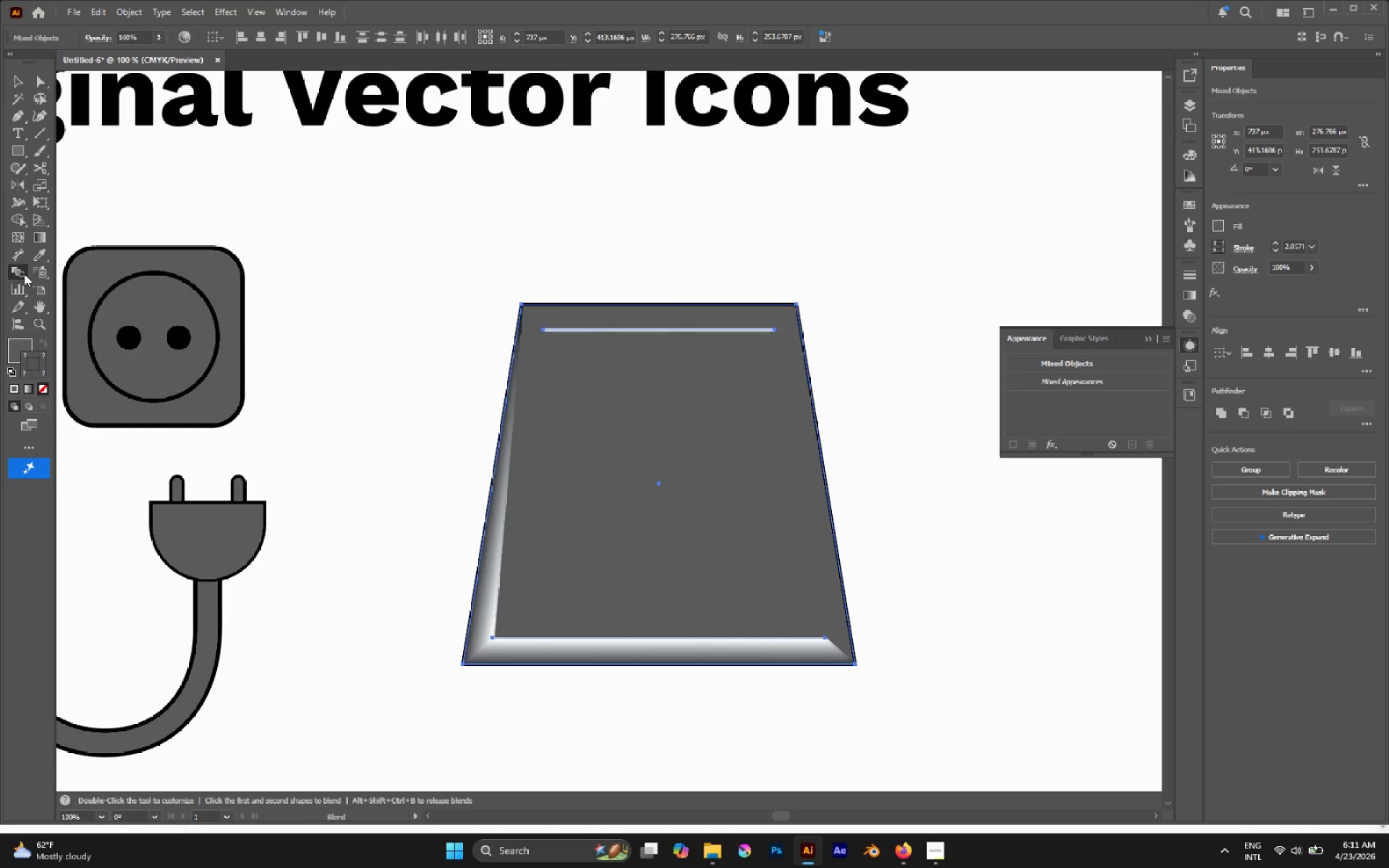 
double_click([13, 274])
 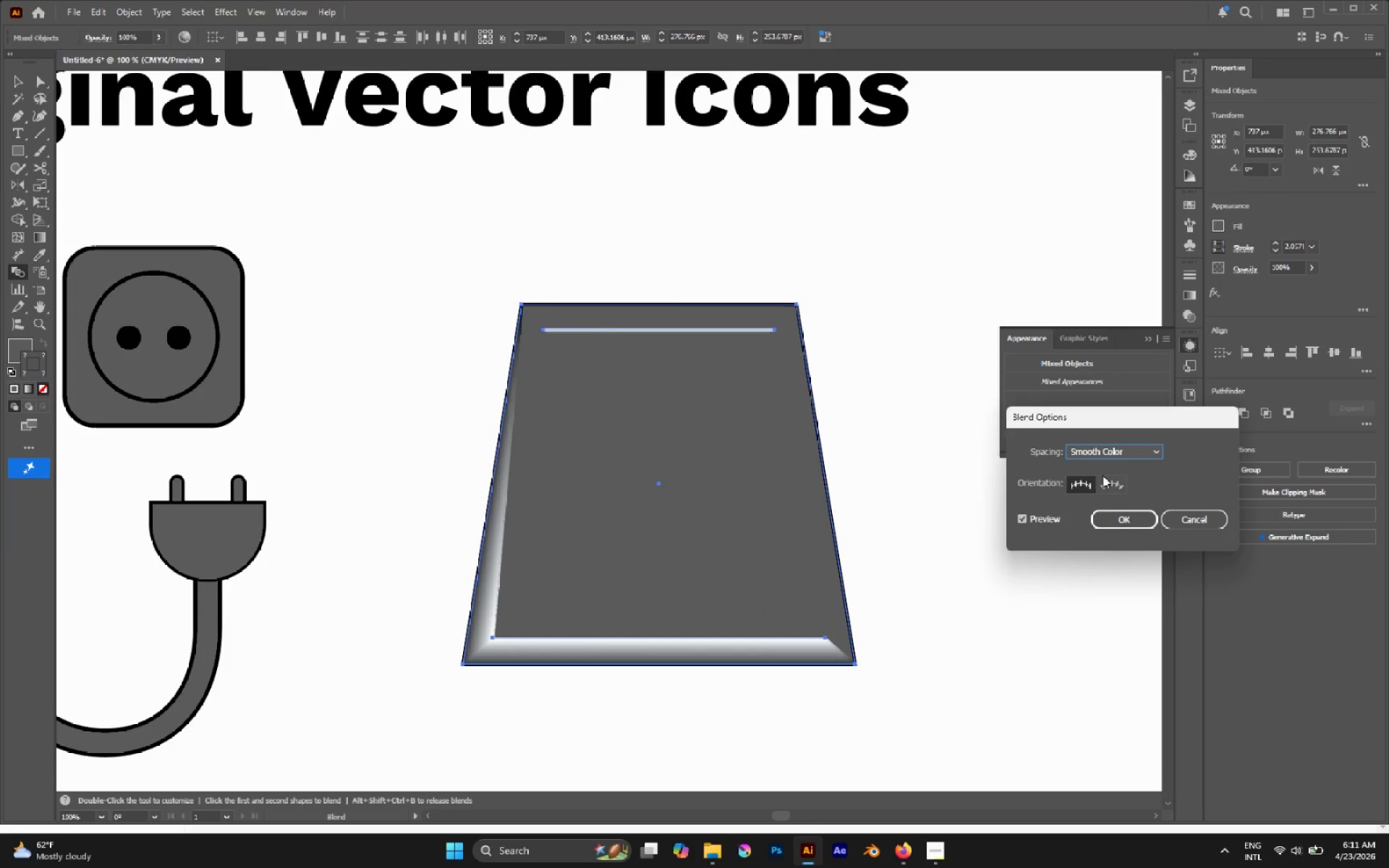 
left_click([1108, 454])
 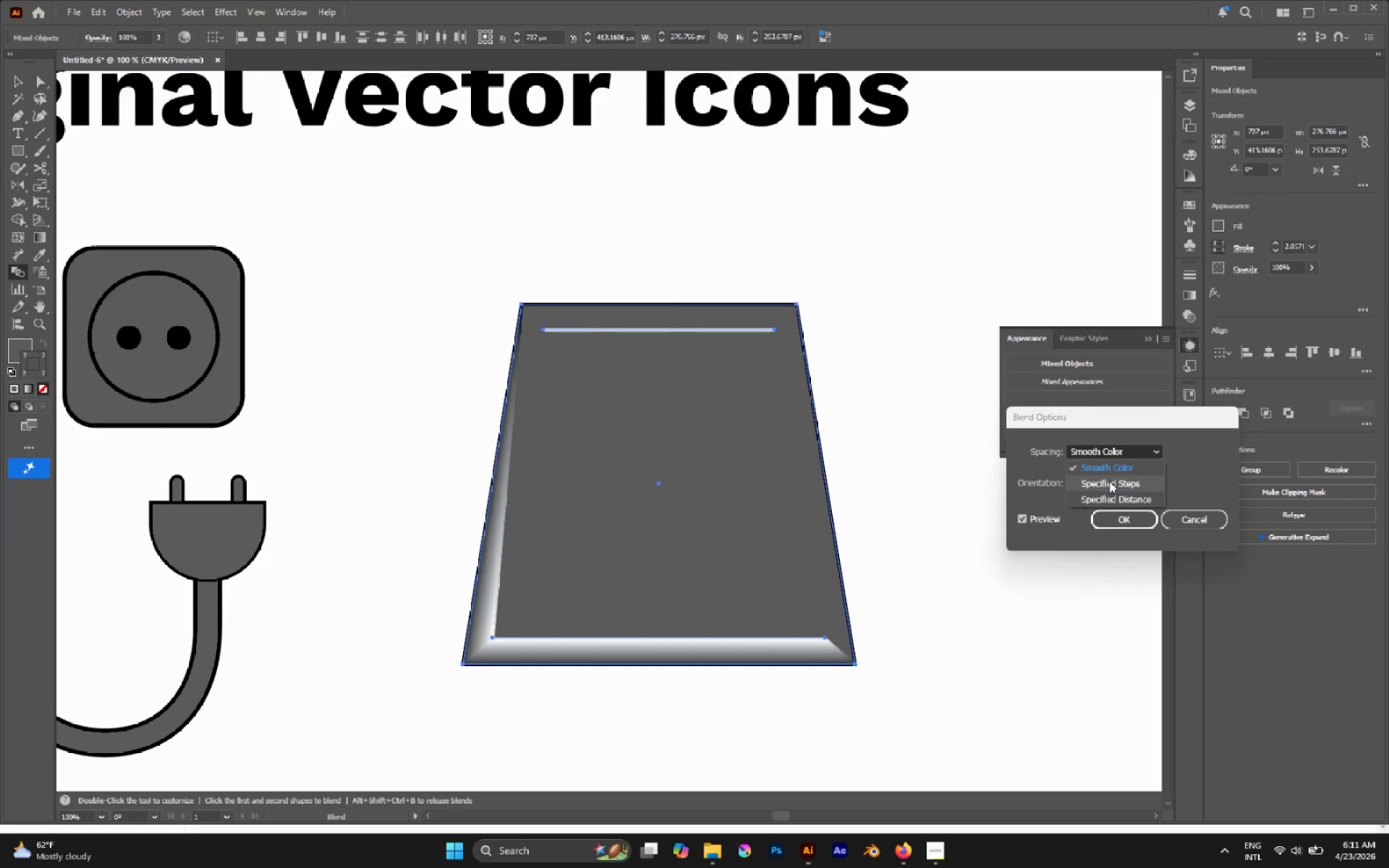 
left_click([1109, 481])
 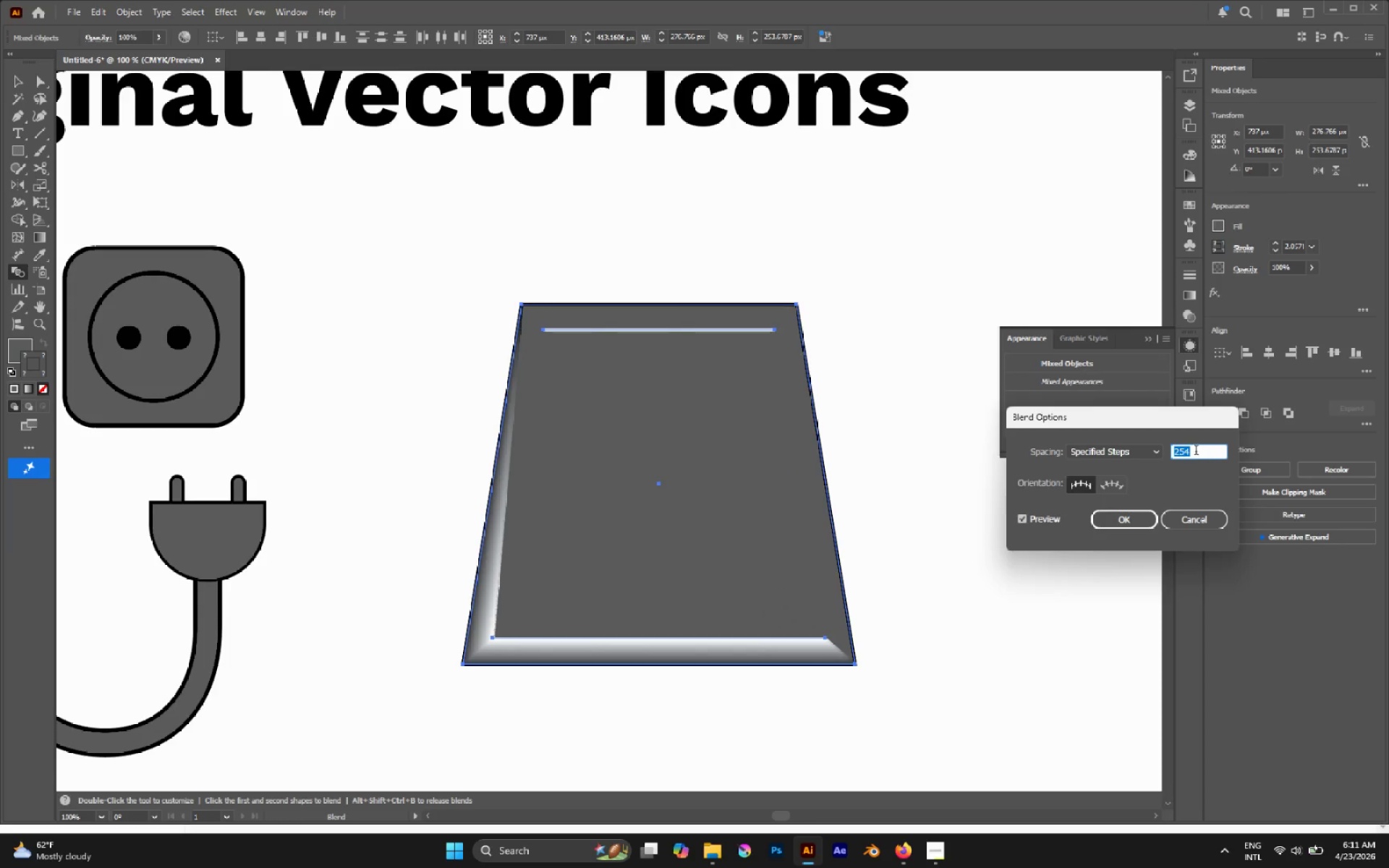 
scroll: coordinate [1200, 446], scroll_direction: down, amount: 15.0
 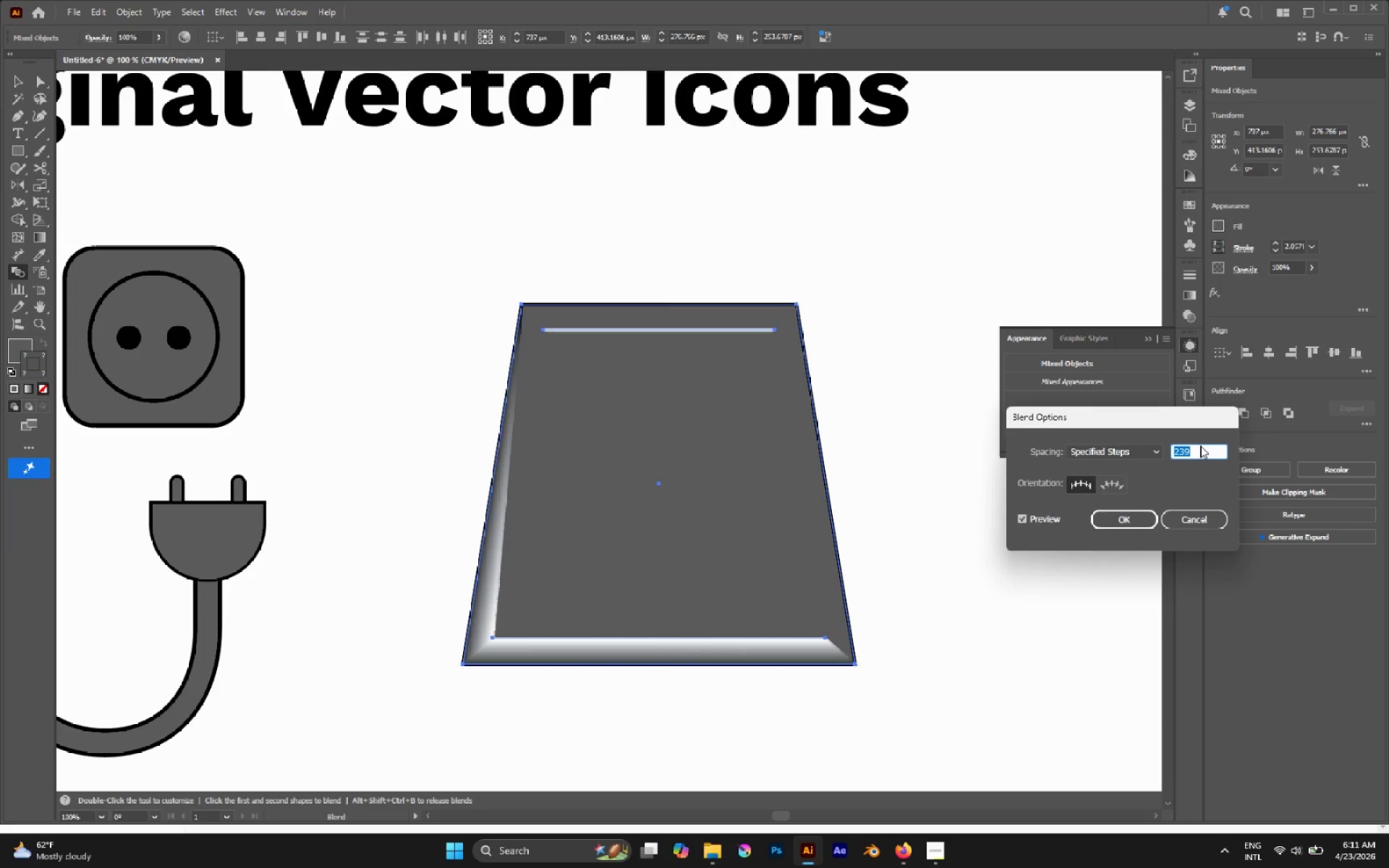 
key(2)
 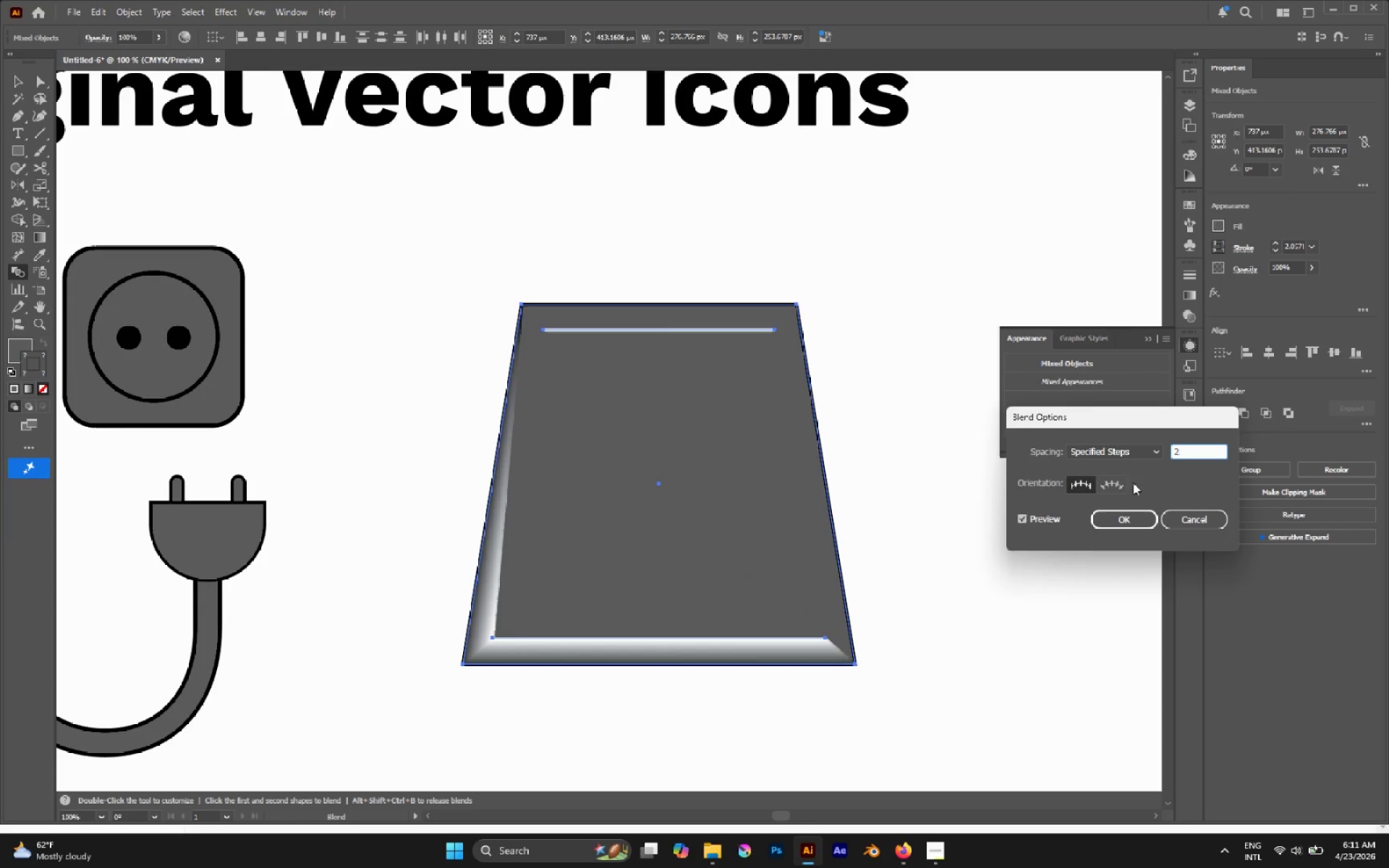 
left_click([1115, 482])
 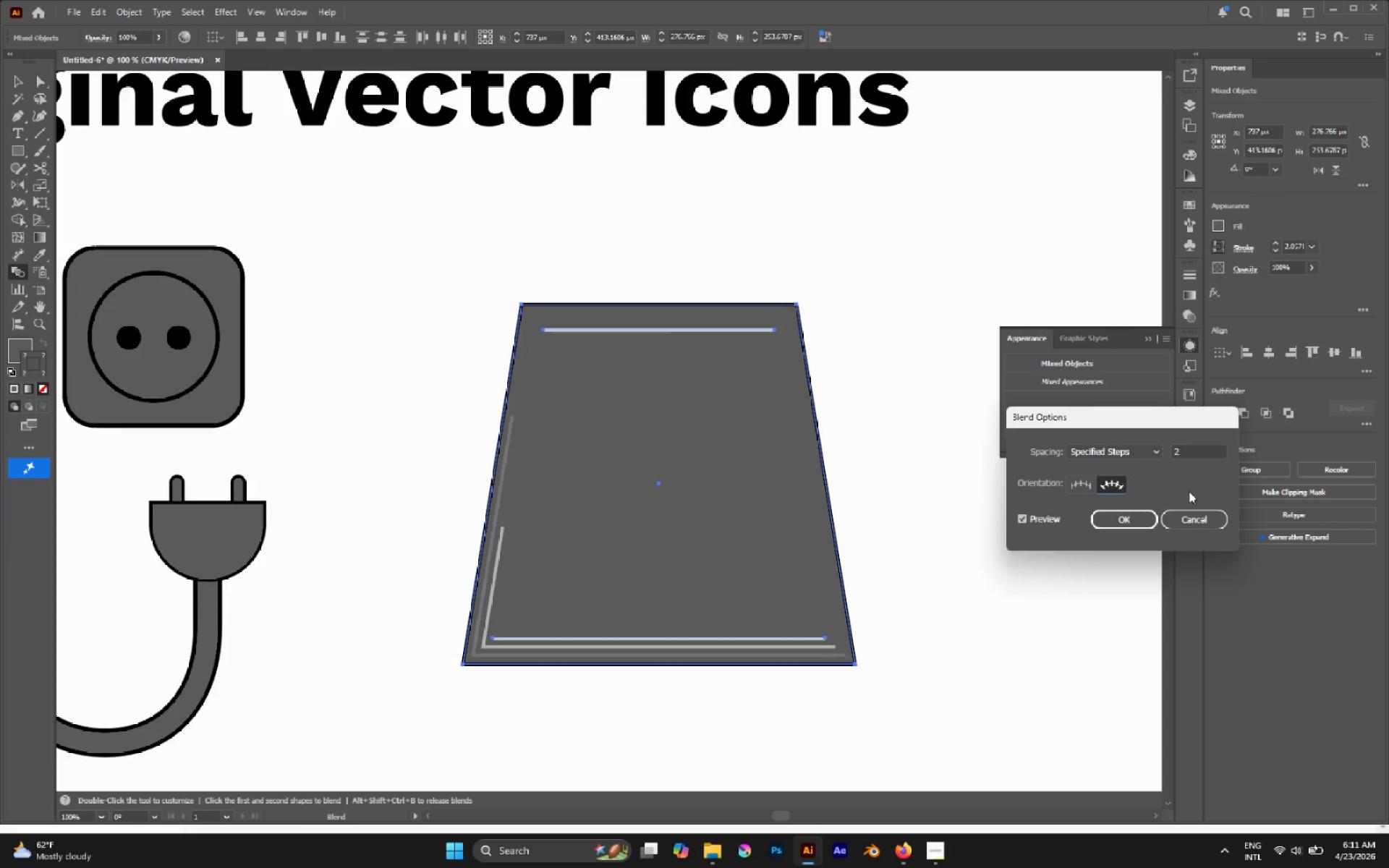 
left_click([1189, 519])
 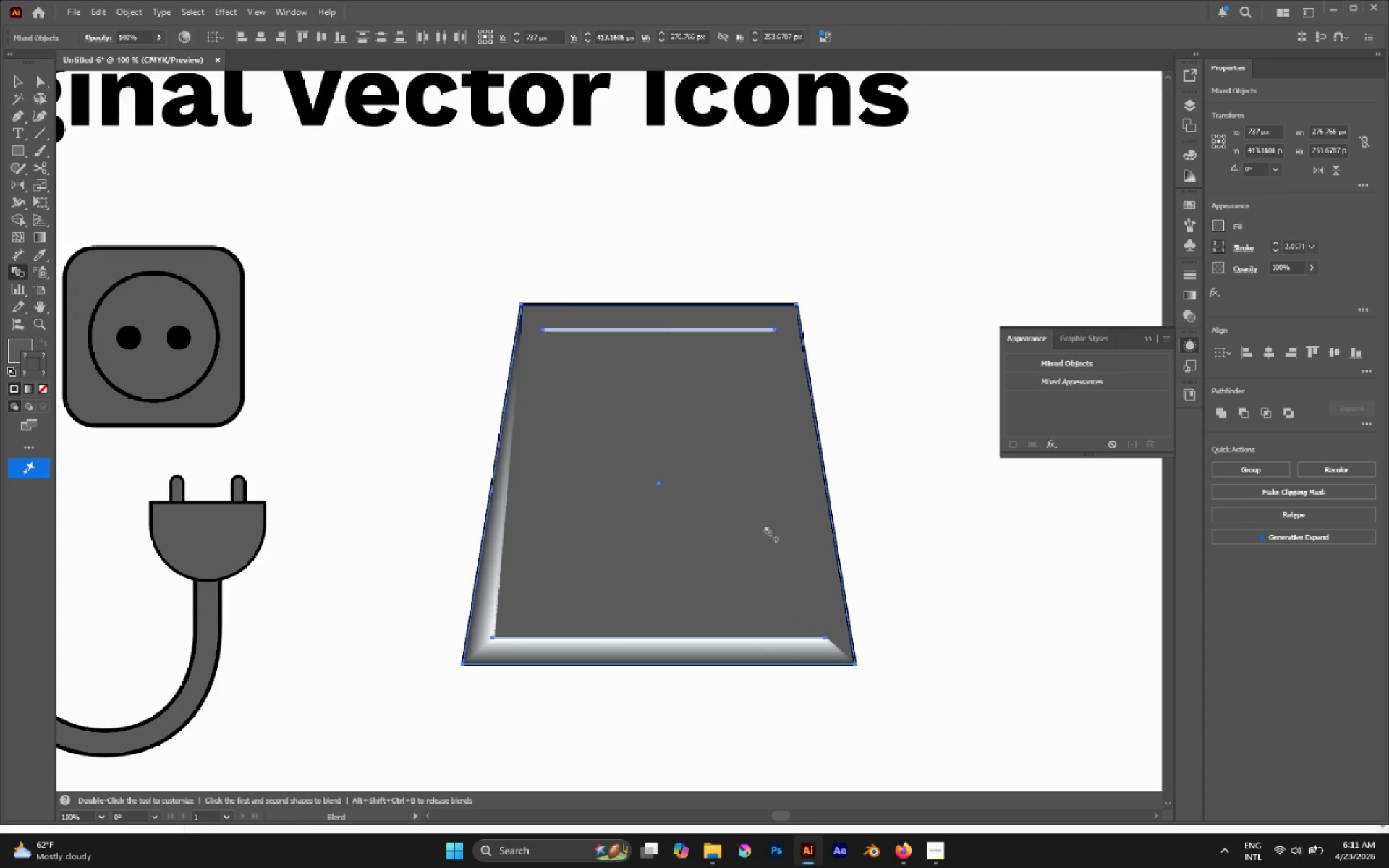 
key(A)
 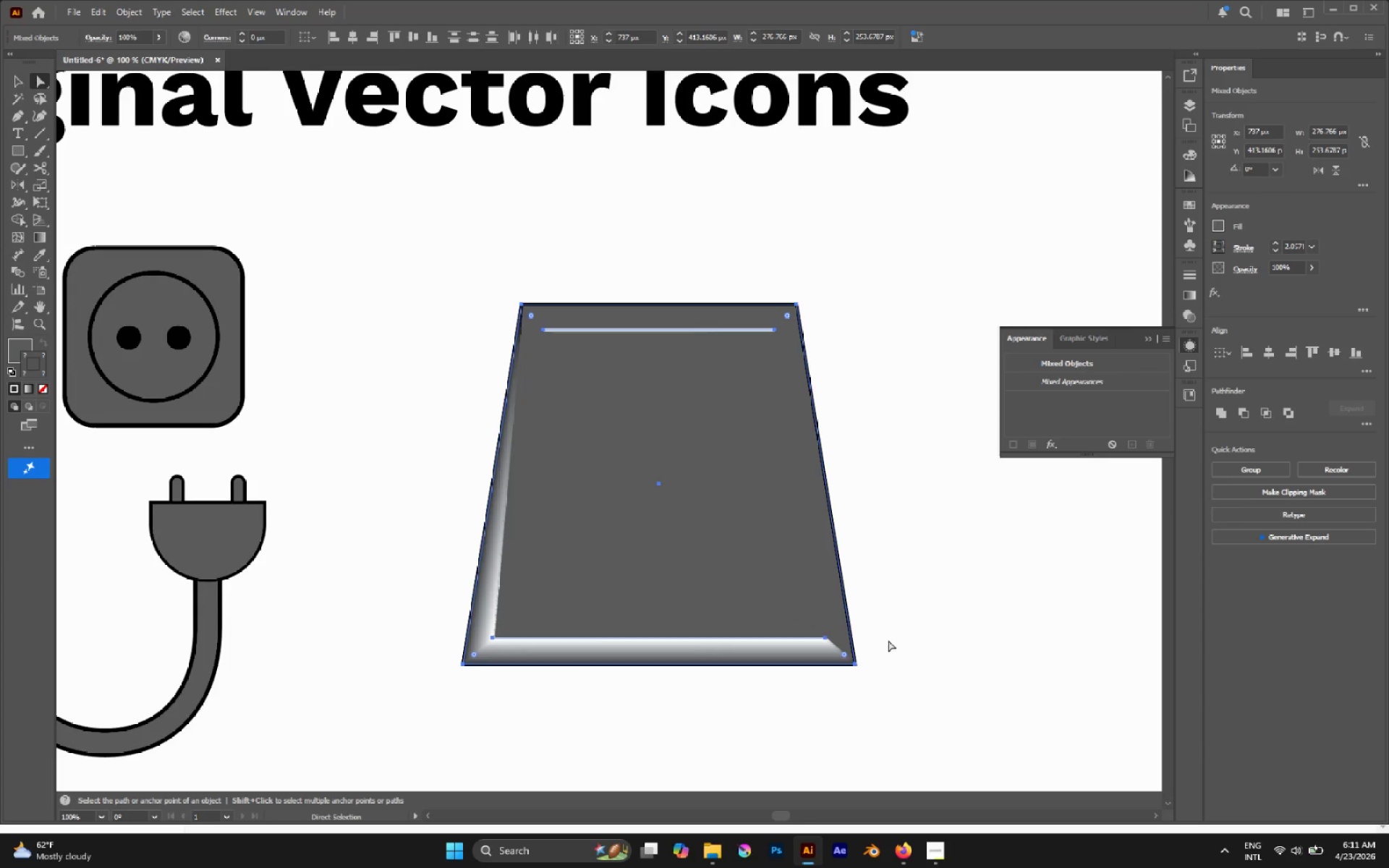 
left_click([912, 613])
 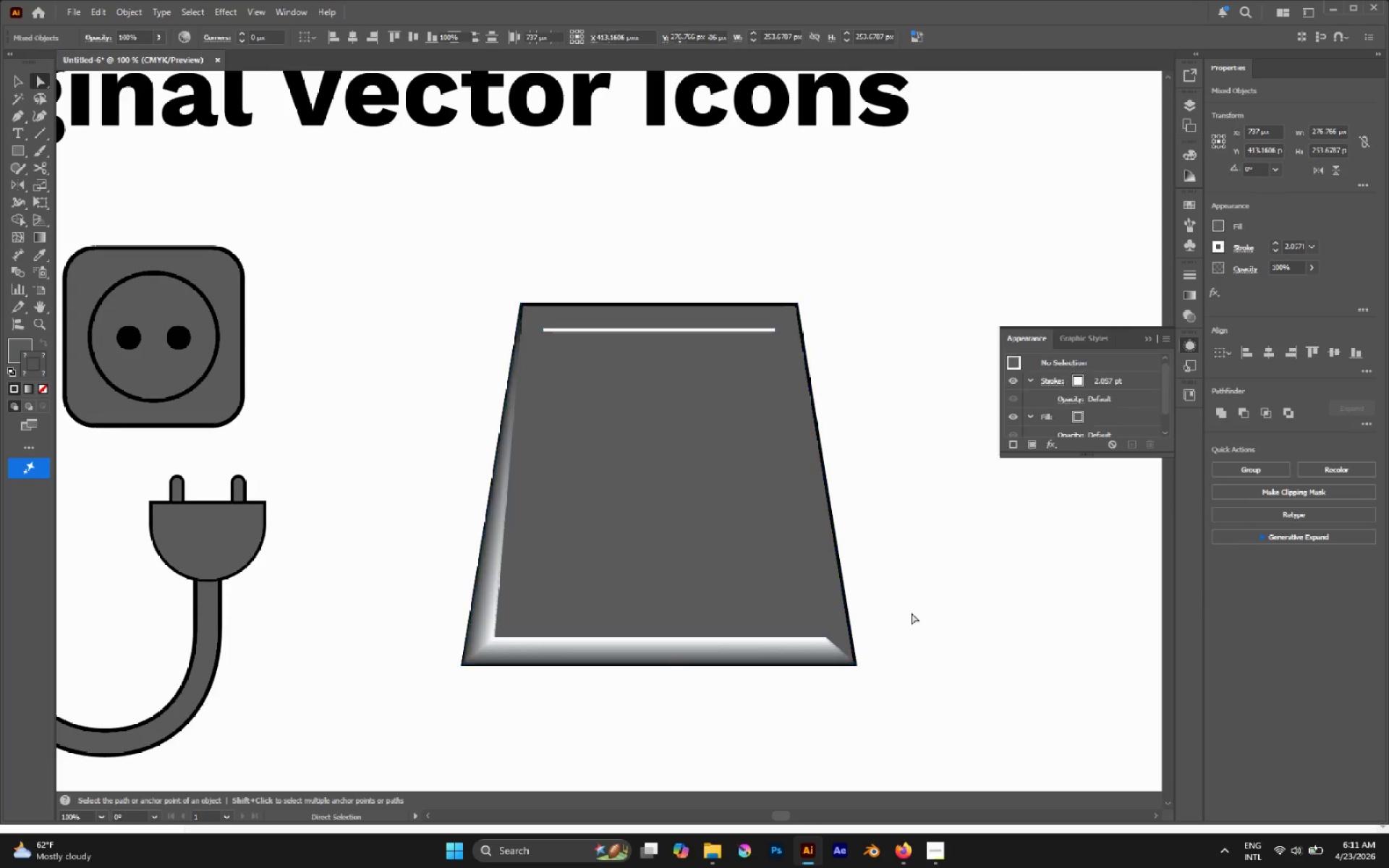 
key(Control+Z)
 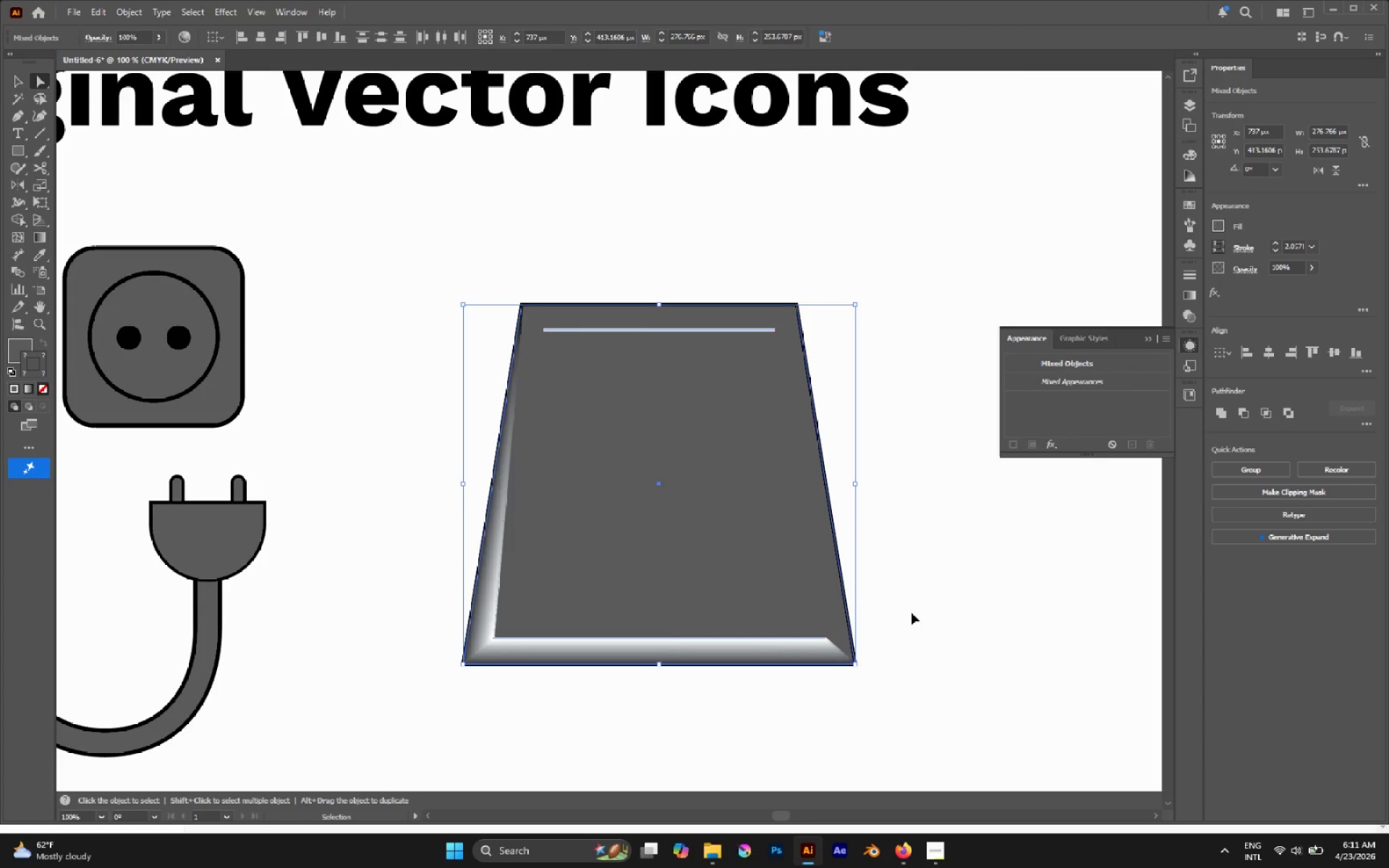 
key(Control+Z)
 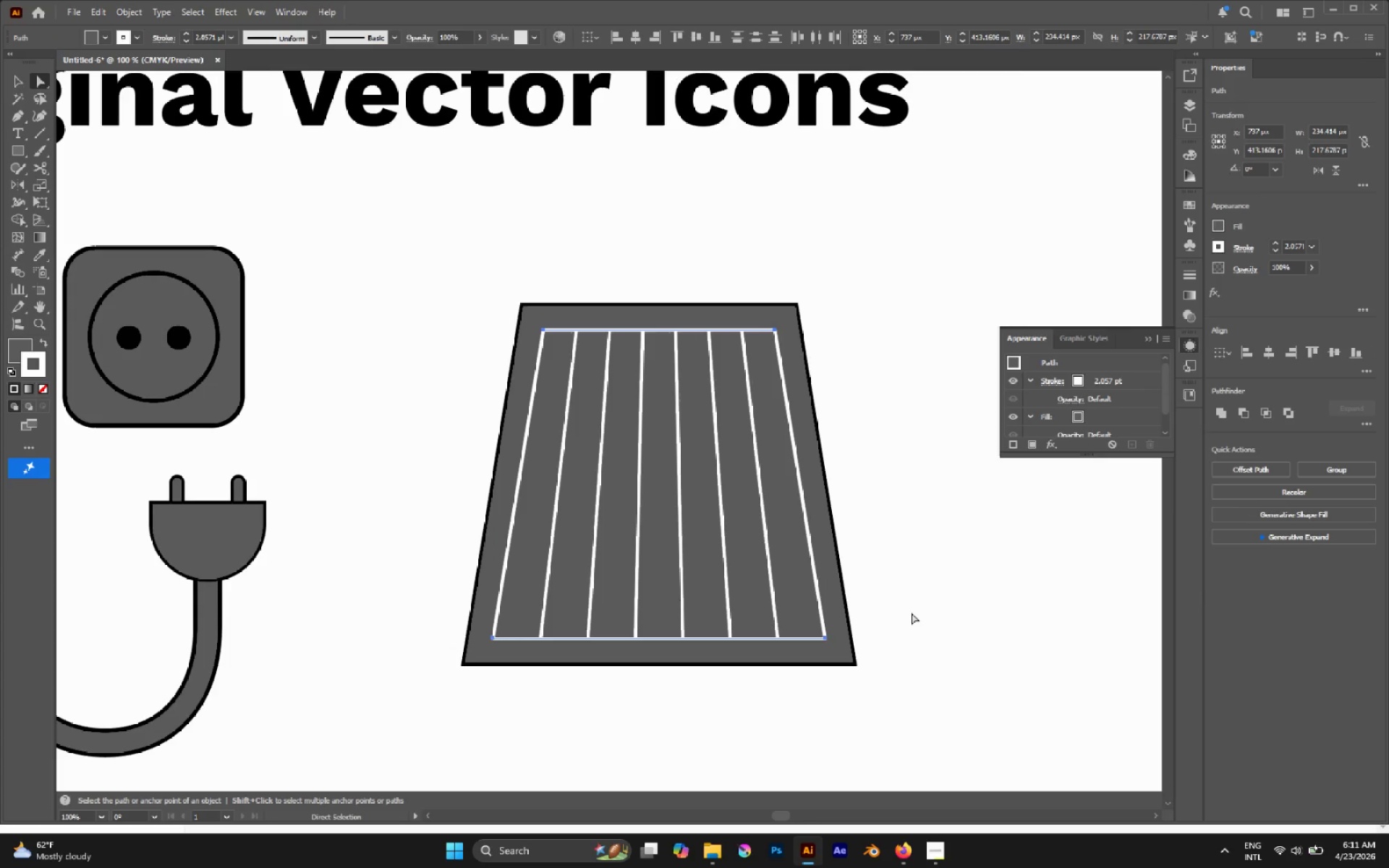 
key(Control+X)
 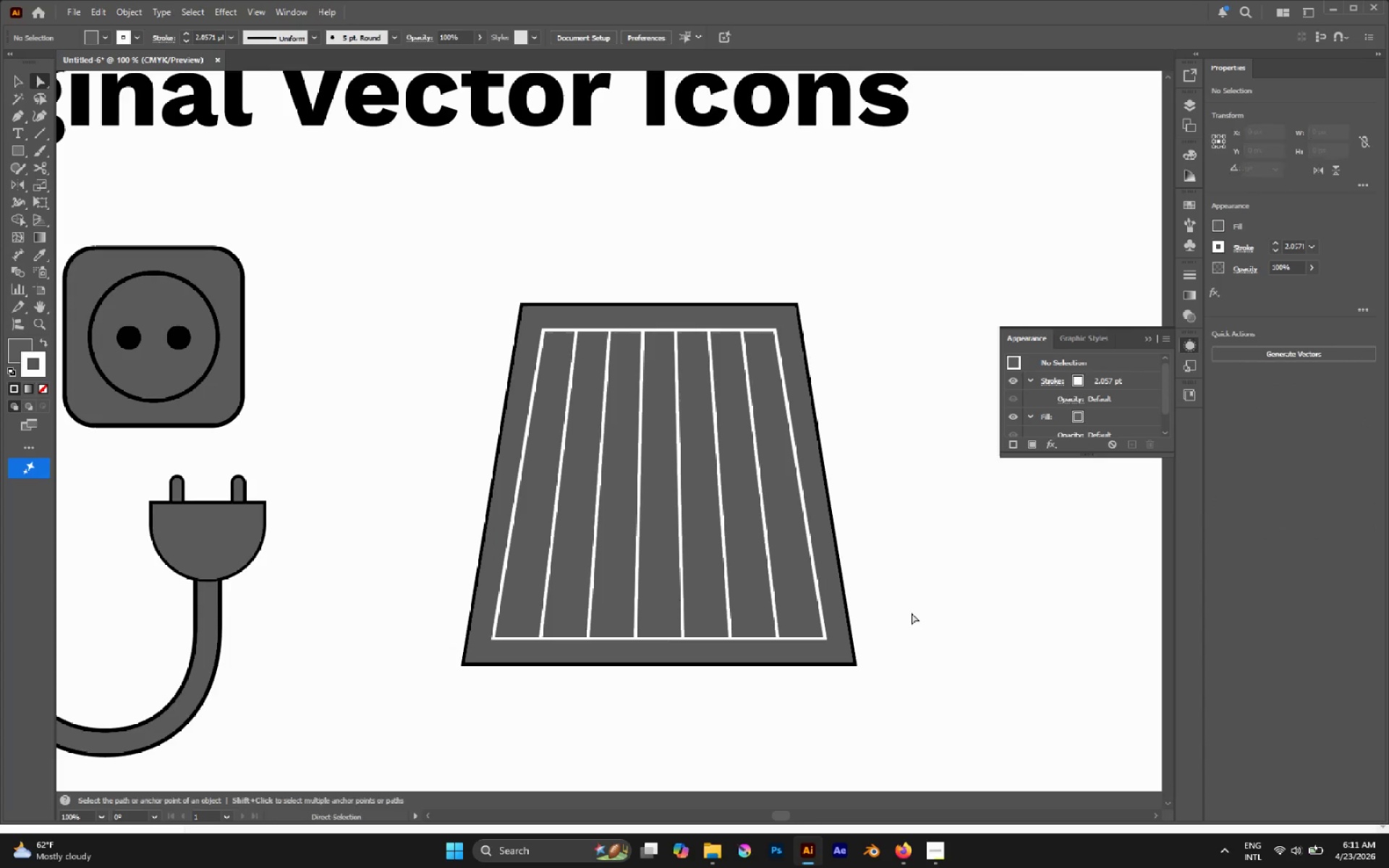 
key(Control+Shift+V)
 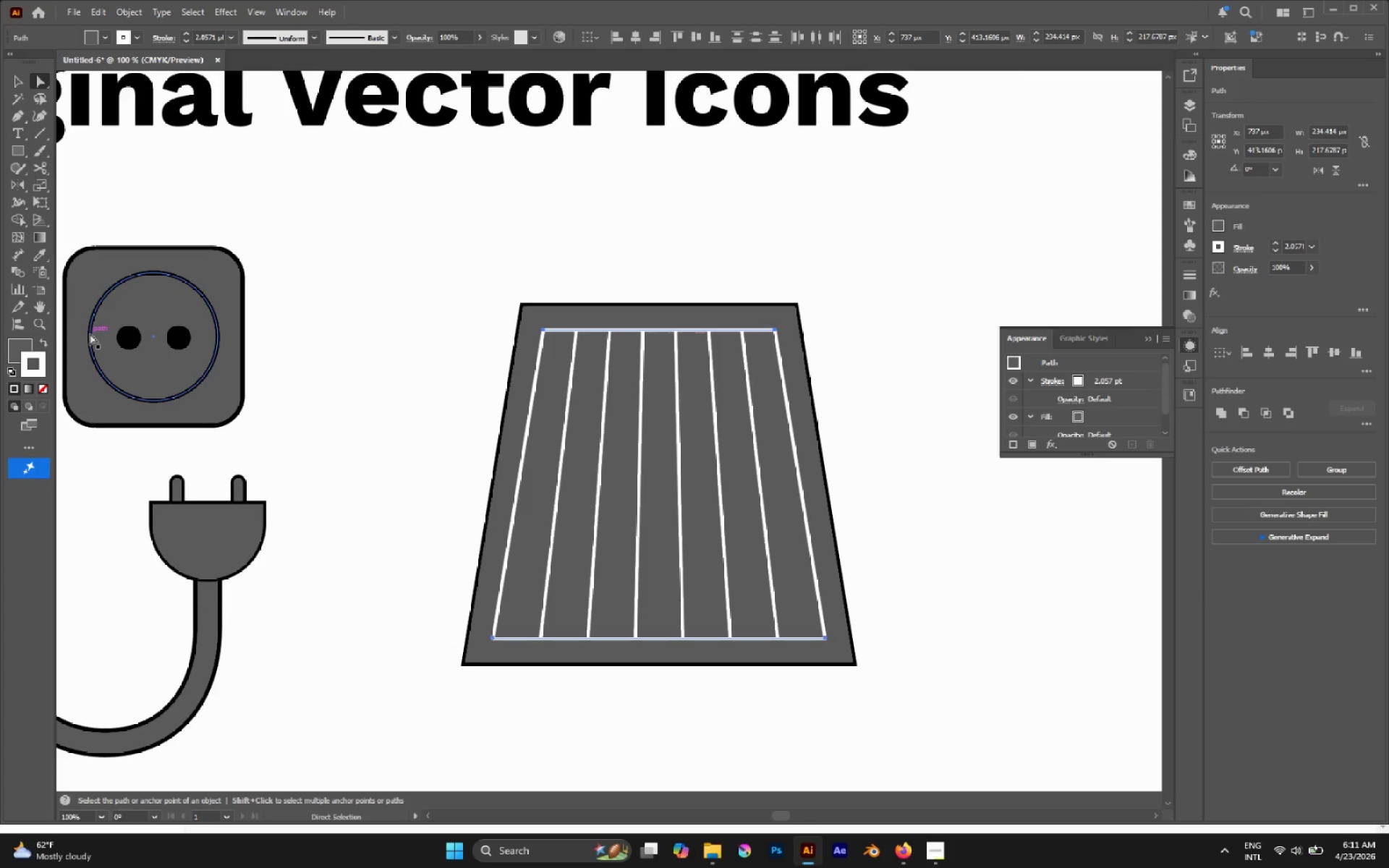 
key(W)
 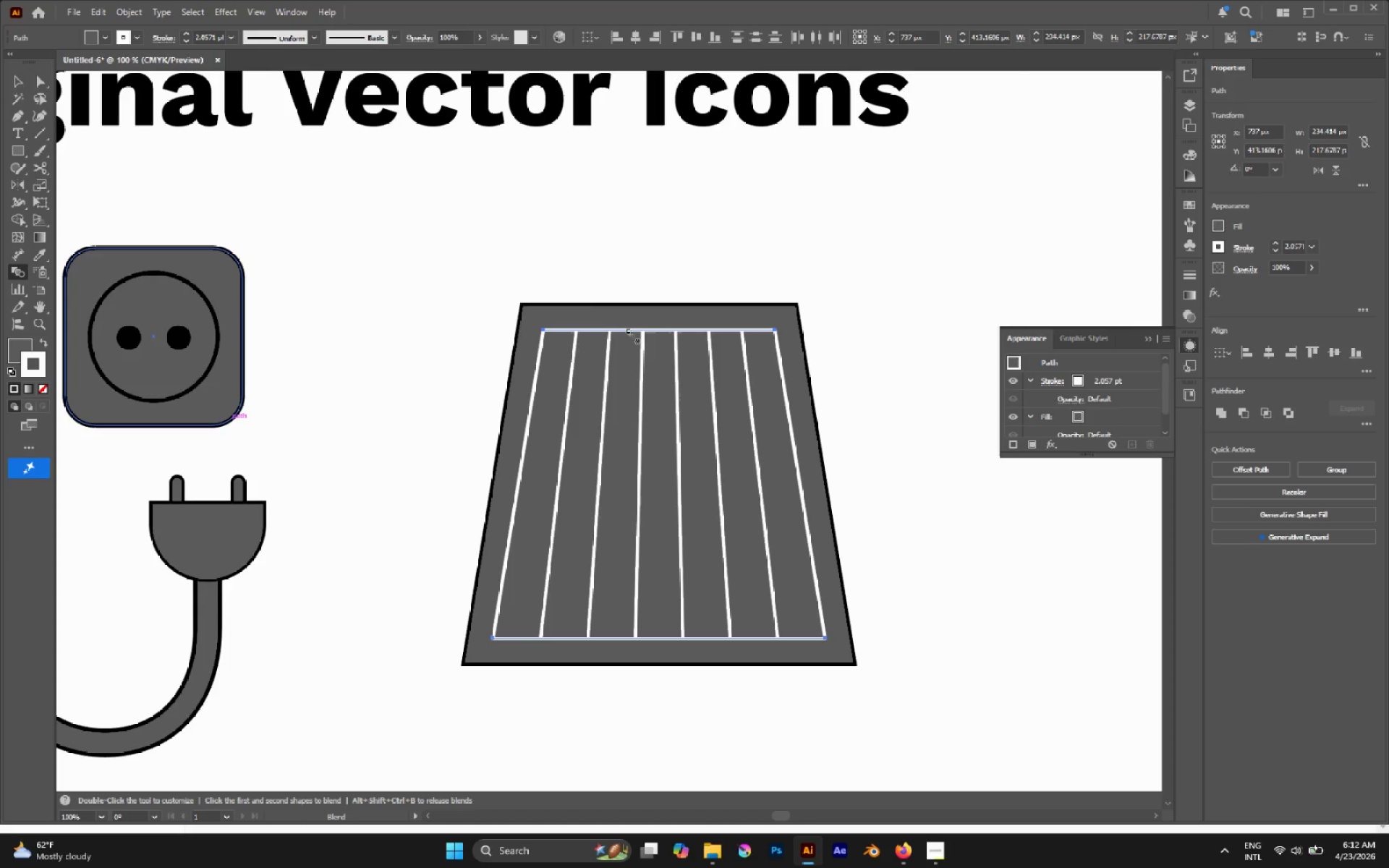 
left_click([627, 331])
 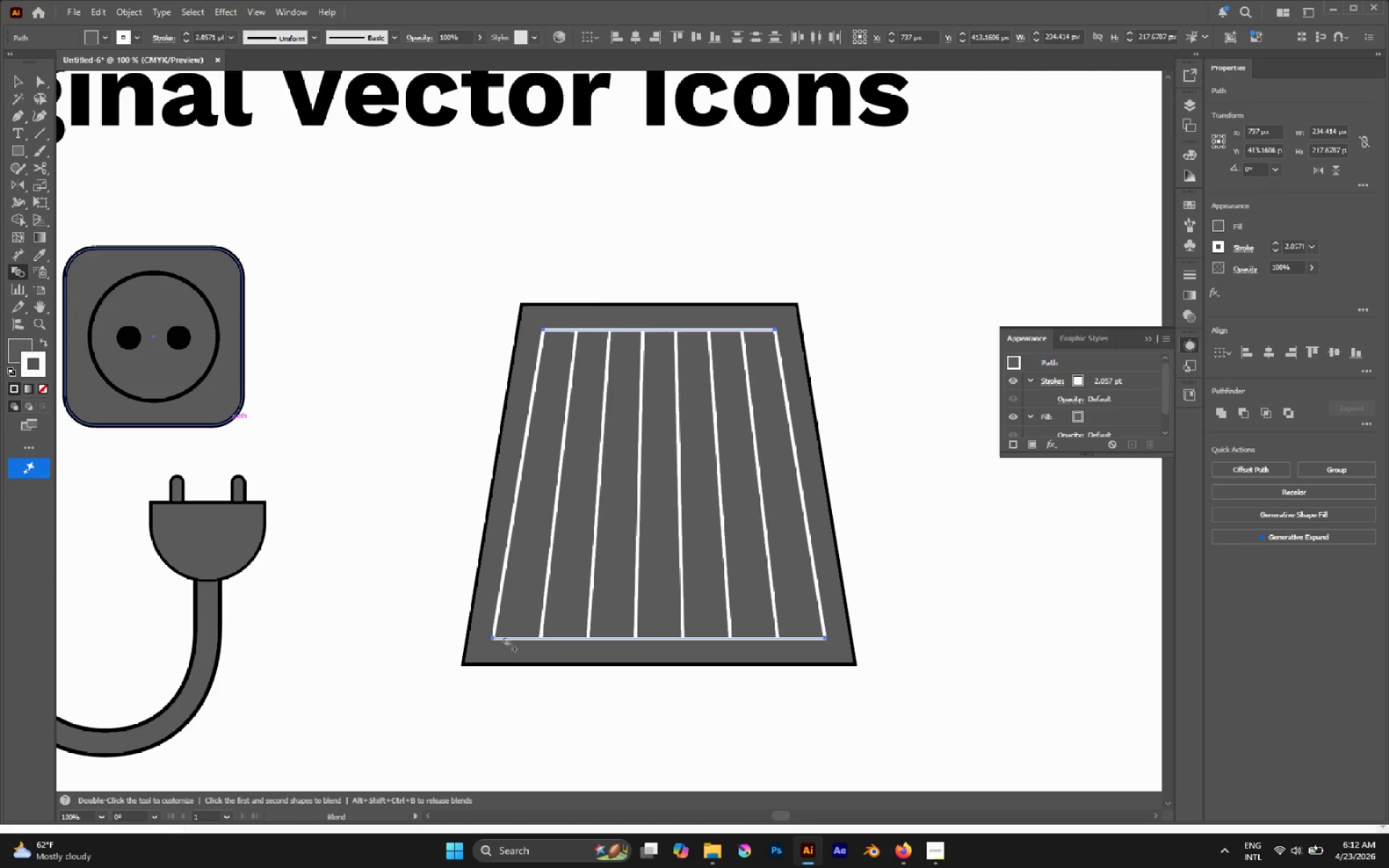 
left_click([506, 640])
 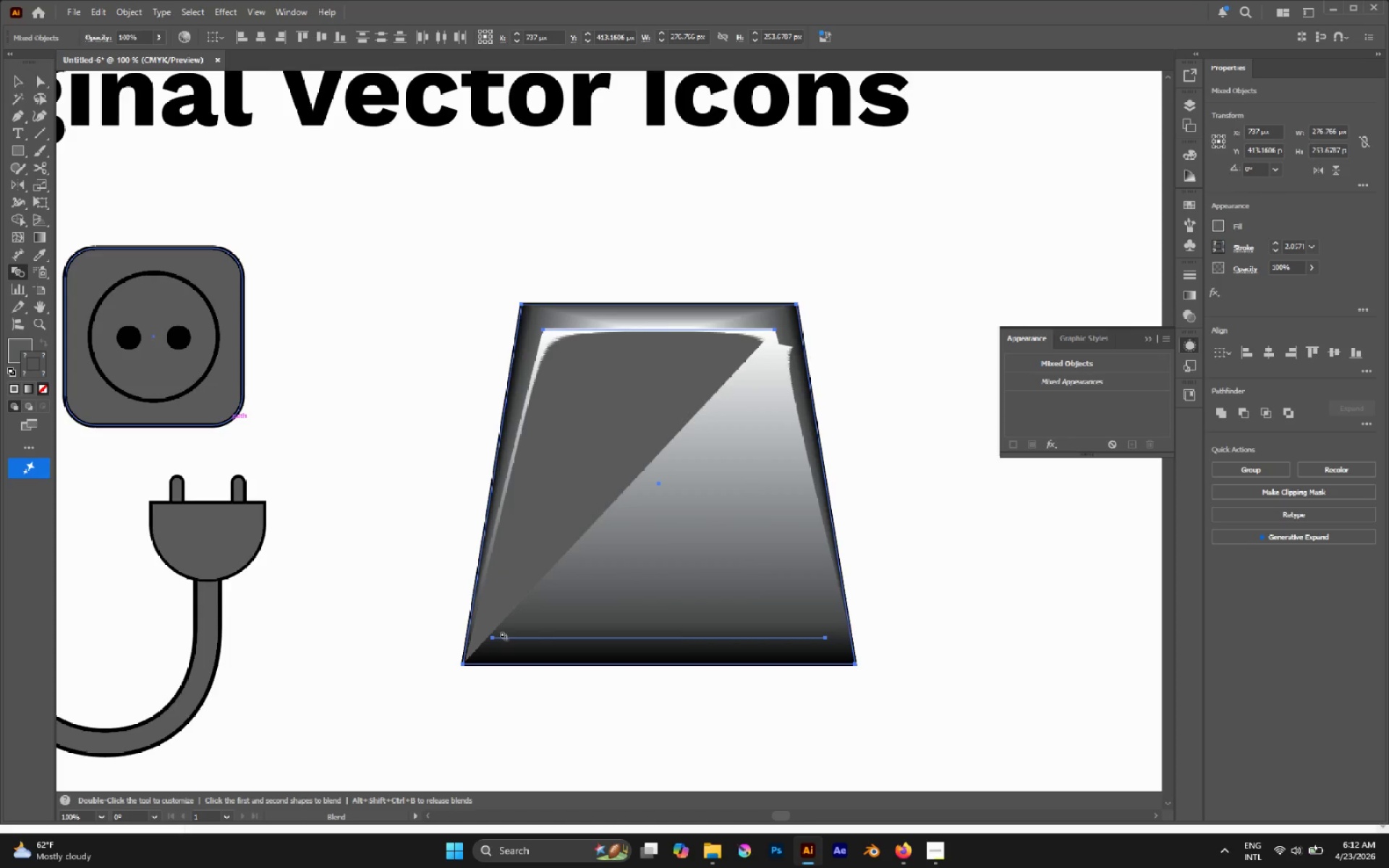 
key(Control+Z)
 